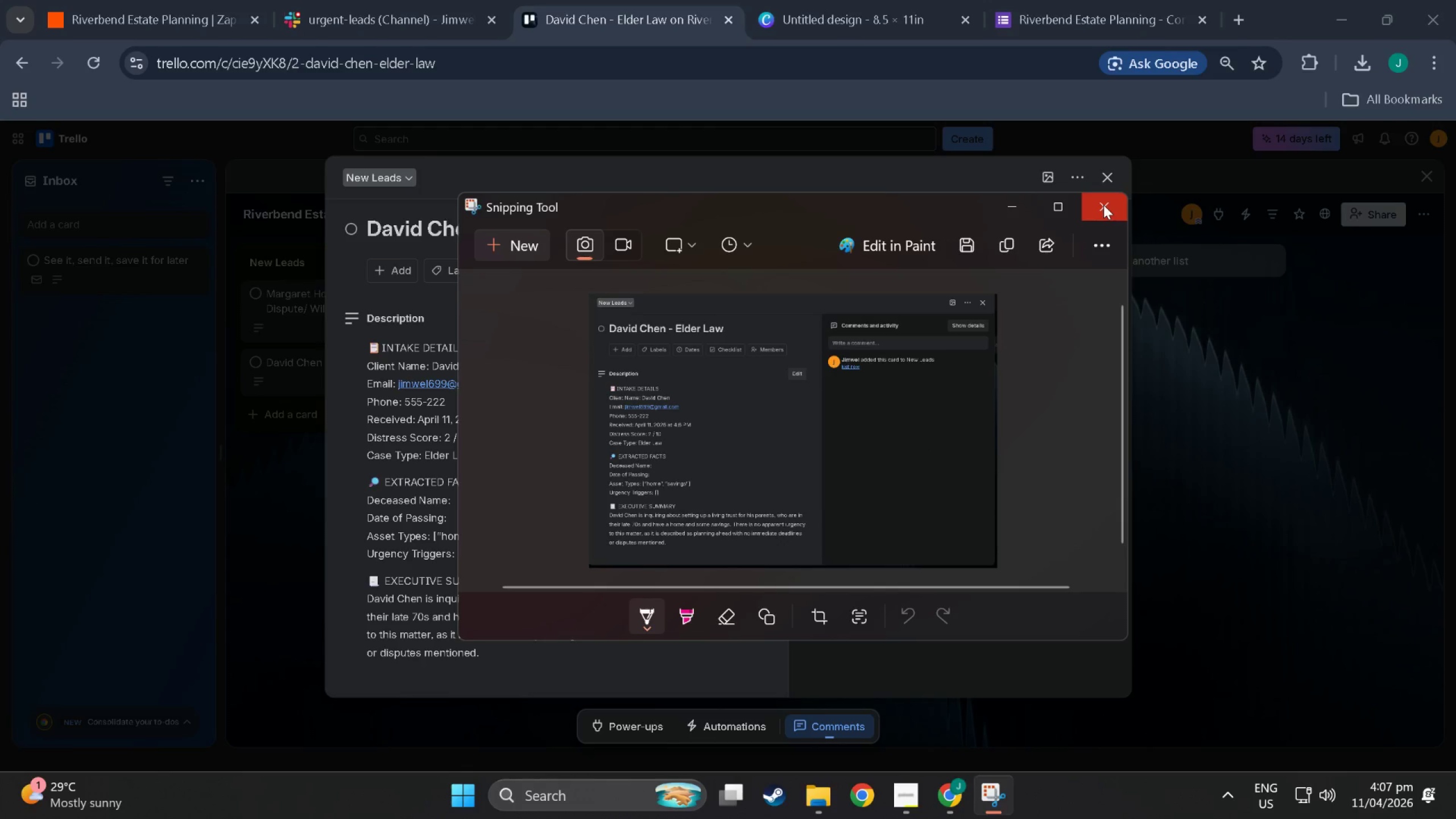 
left_click([1102, 205])
 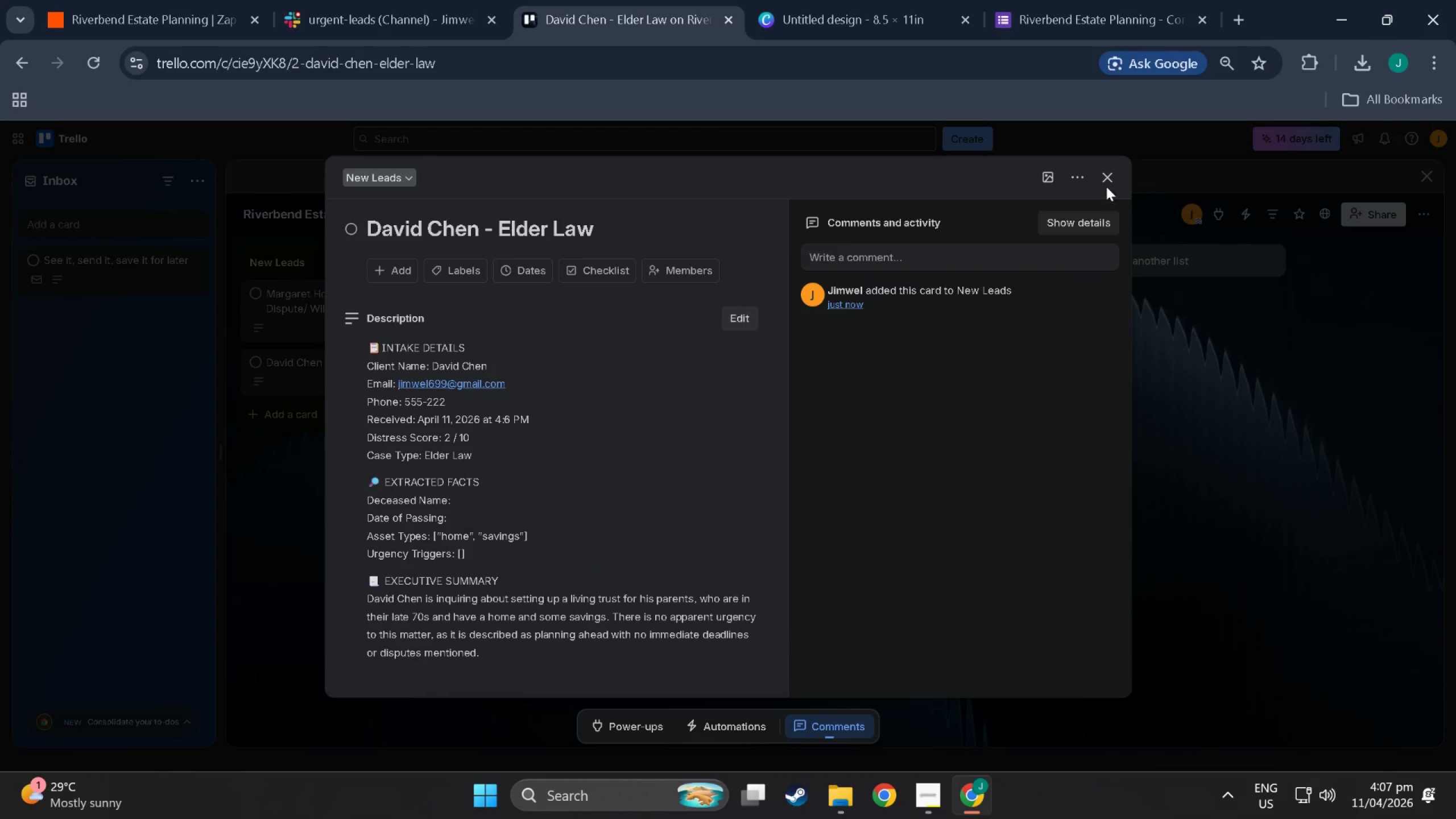 
mouse_move([1084, 189])
 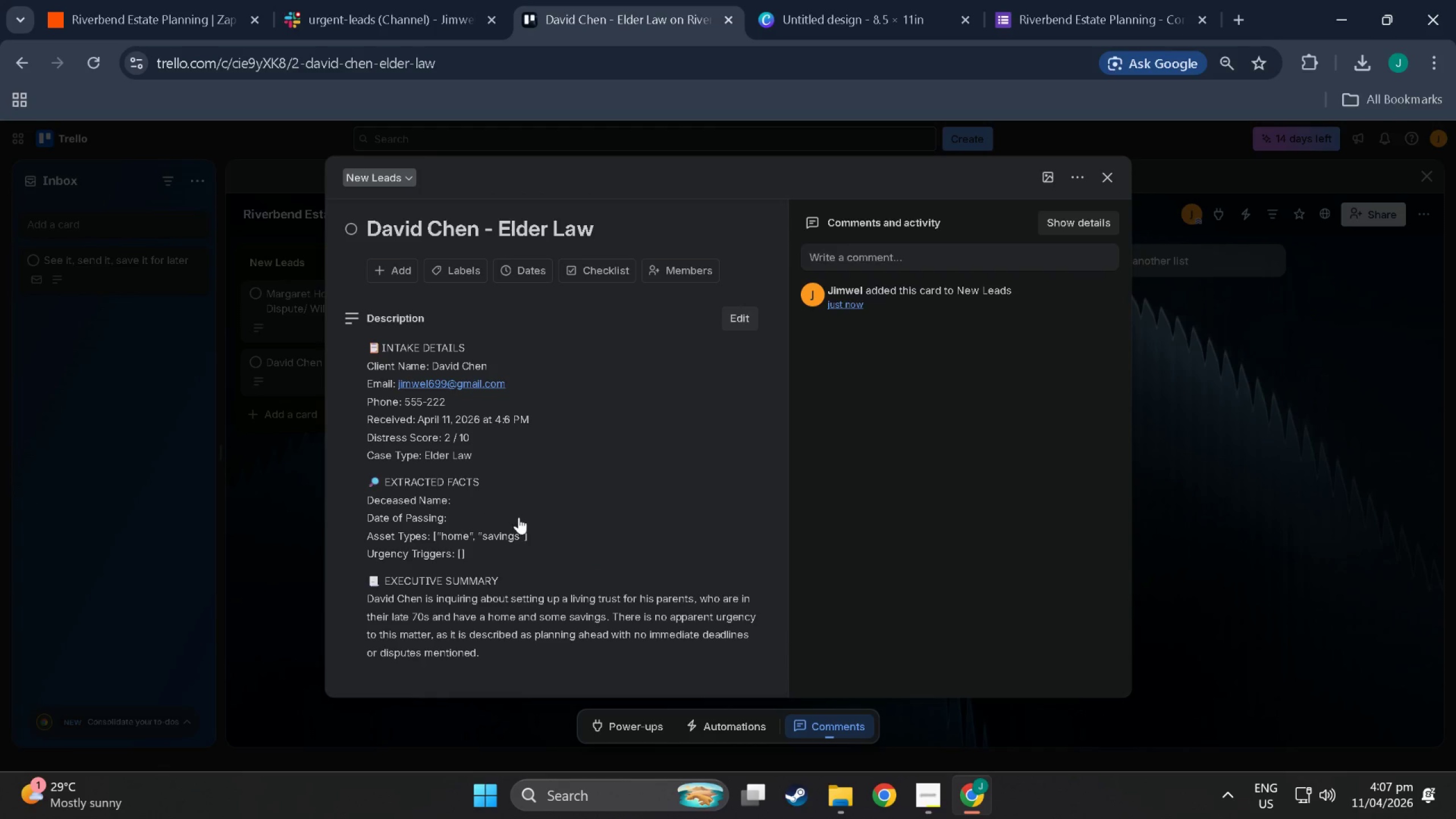 
scroll: coordinate [519, 531], scroll_direction: down, amount: 2.0
 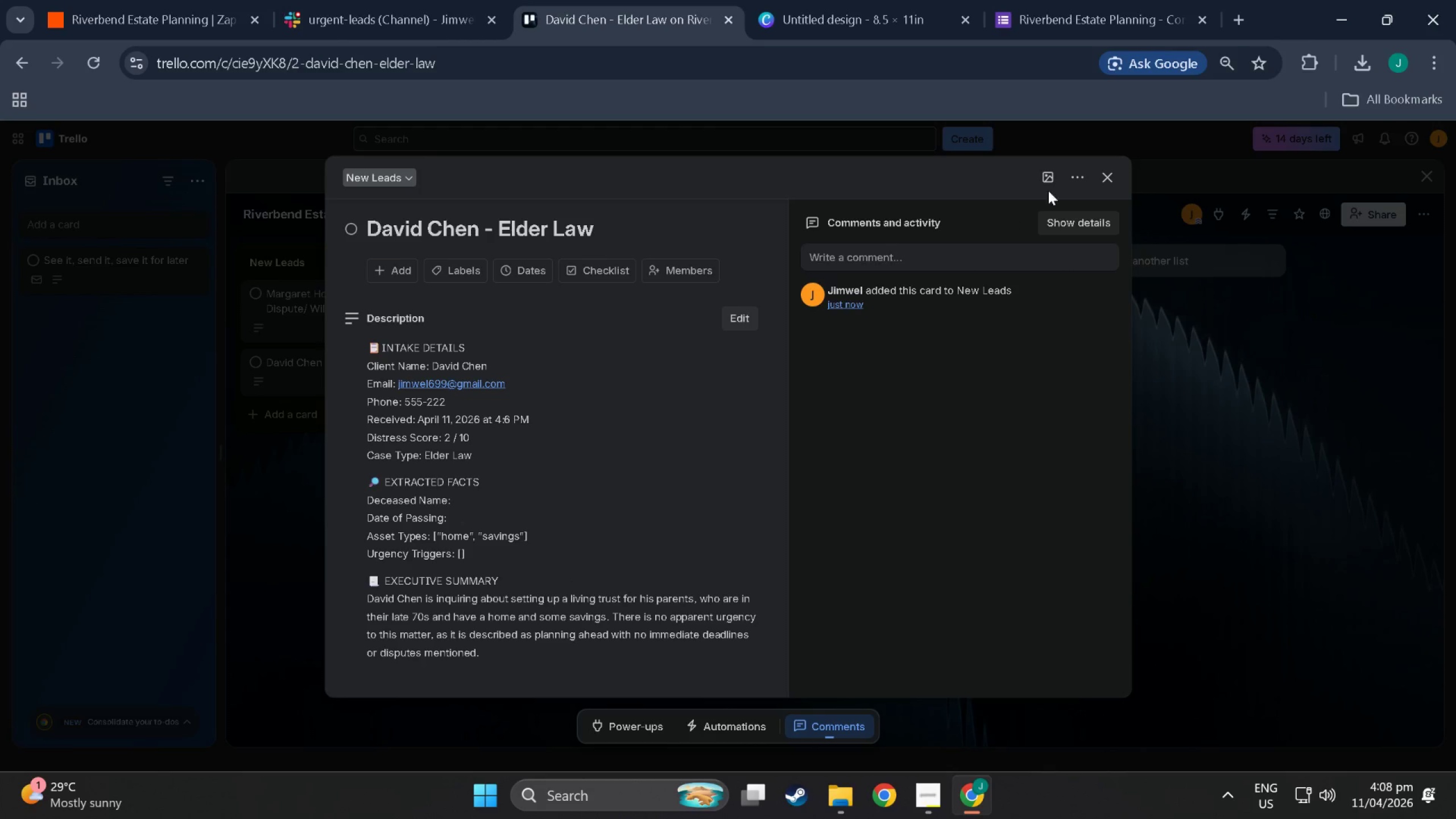 
wait(6.55)
 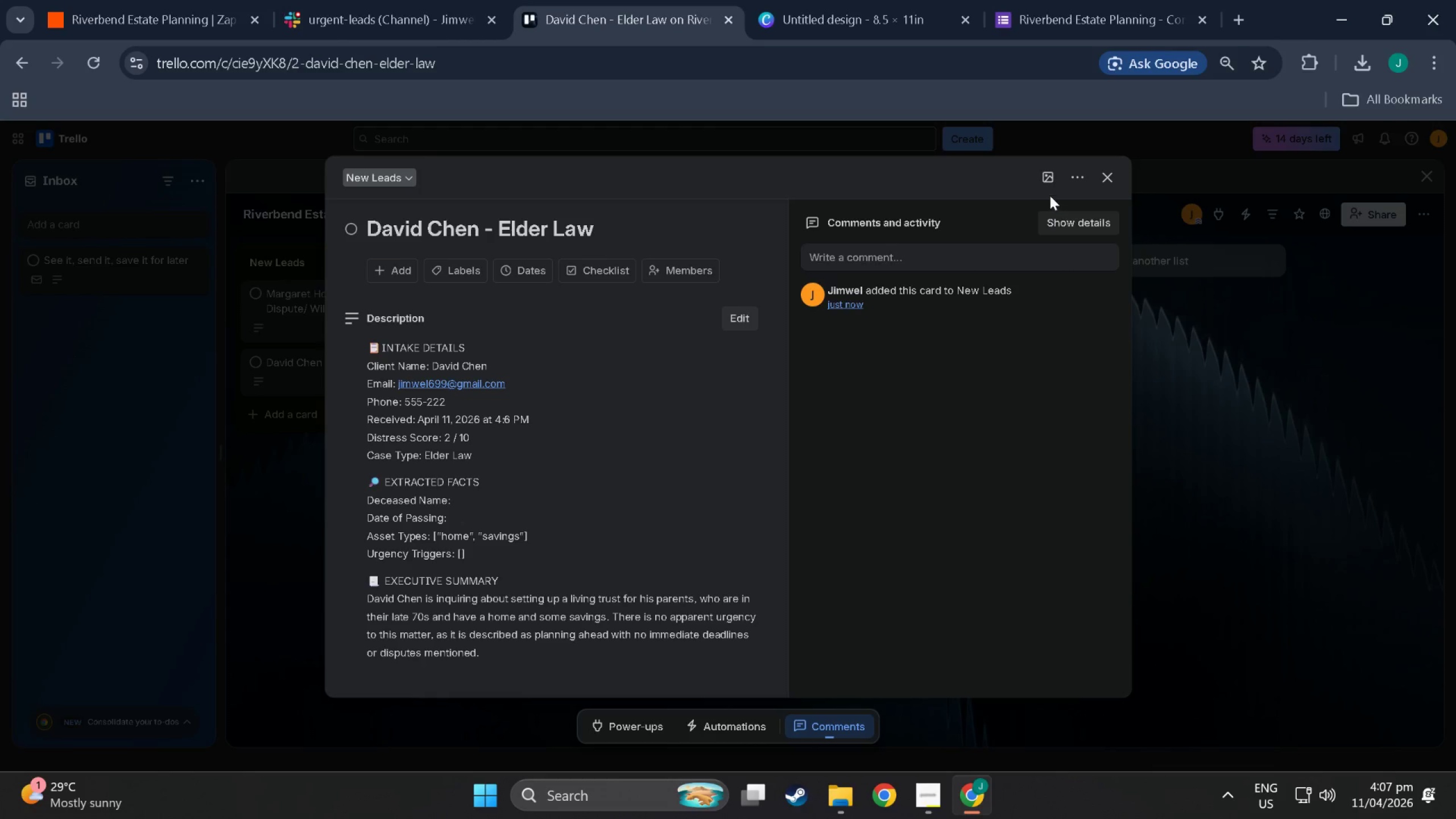 
left_click([1112, 181])
 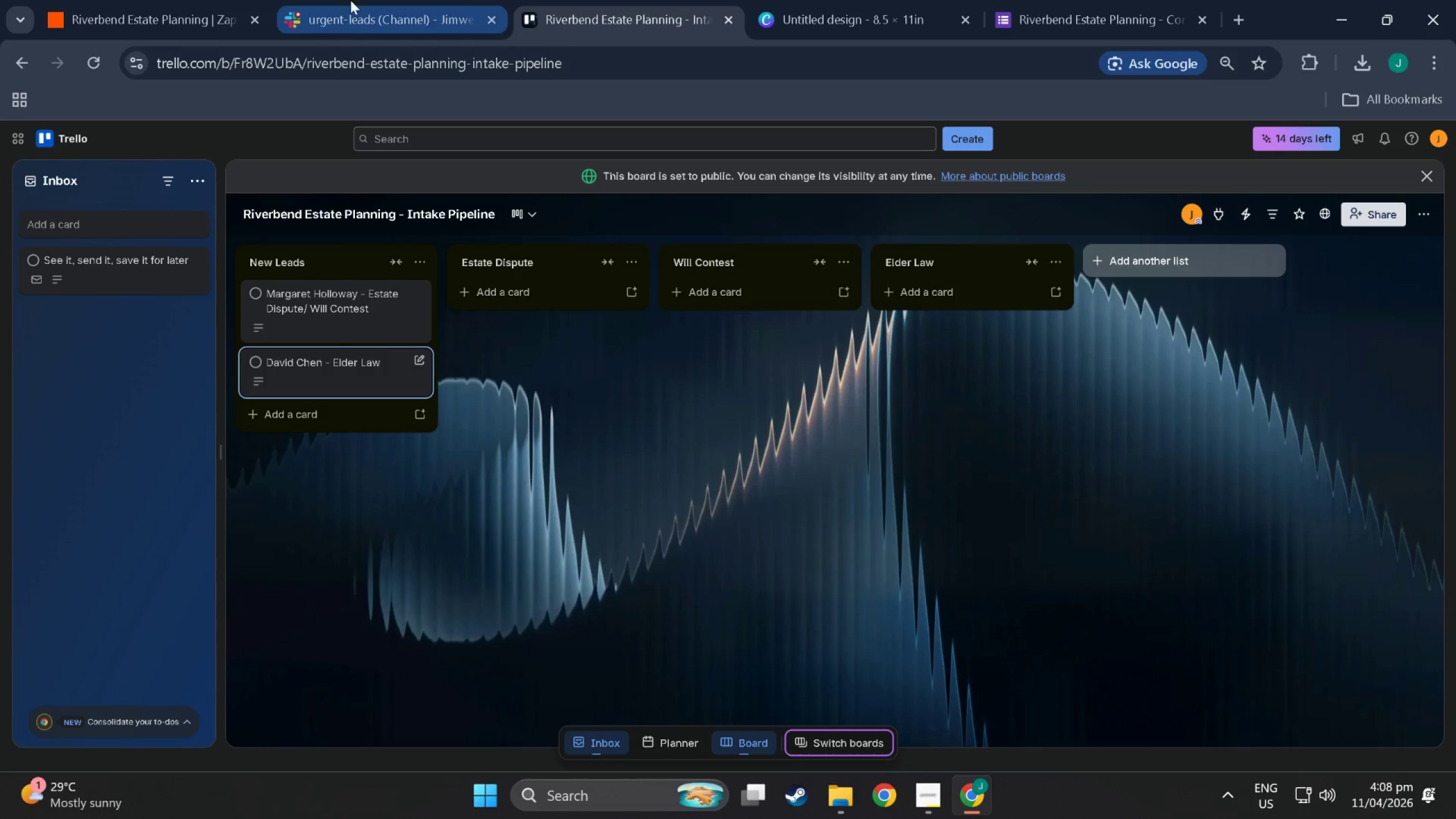 
left_click([326, 0])
 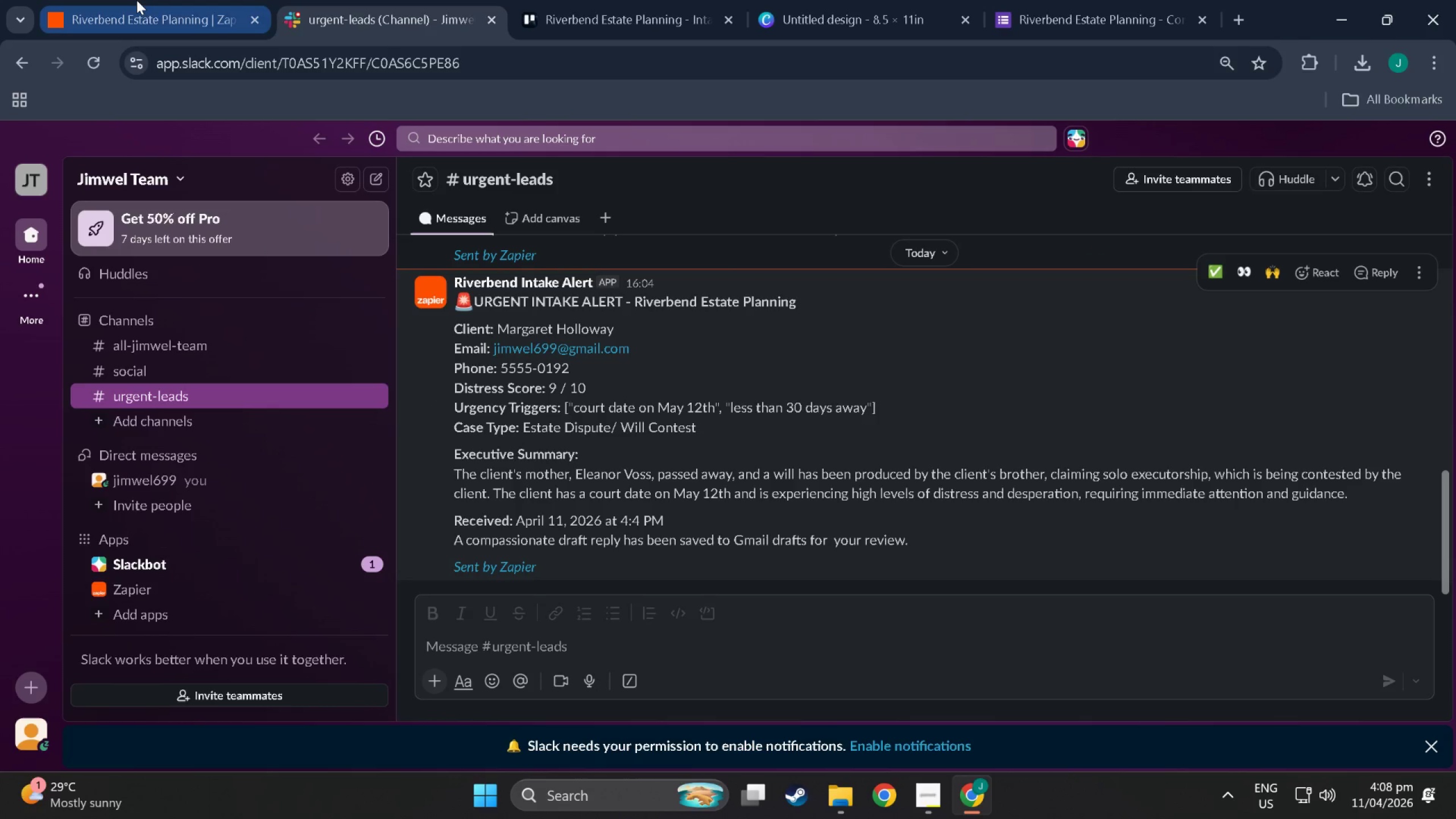 
left_click([134, 0])
 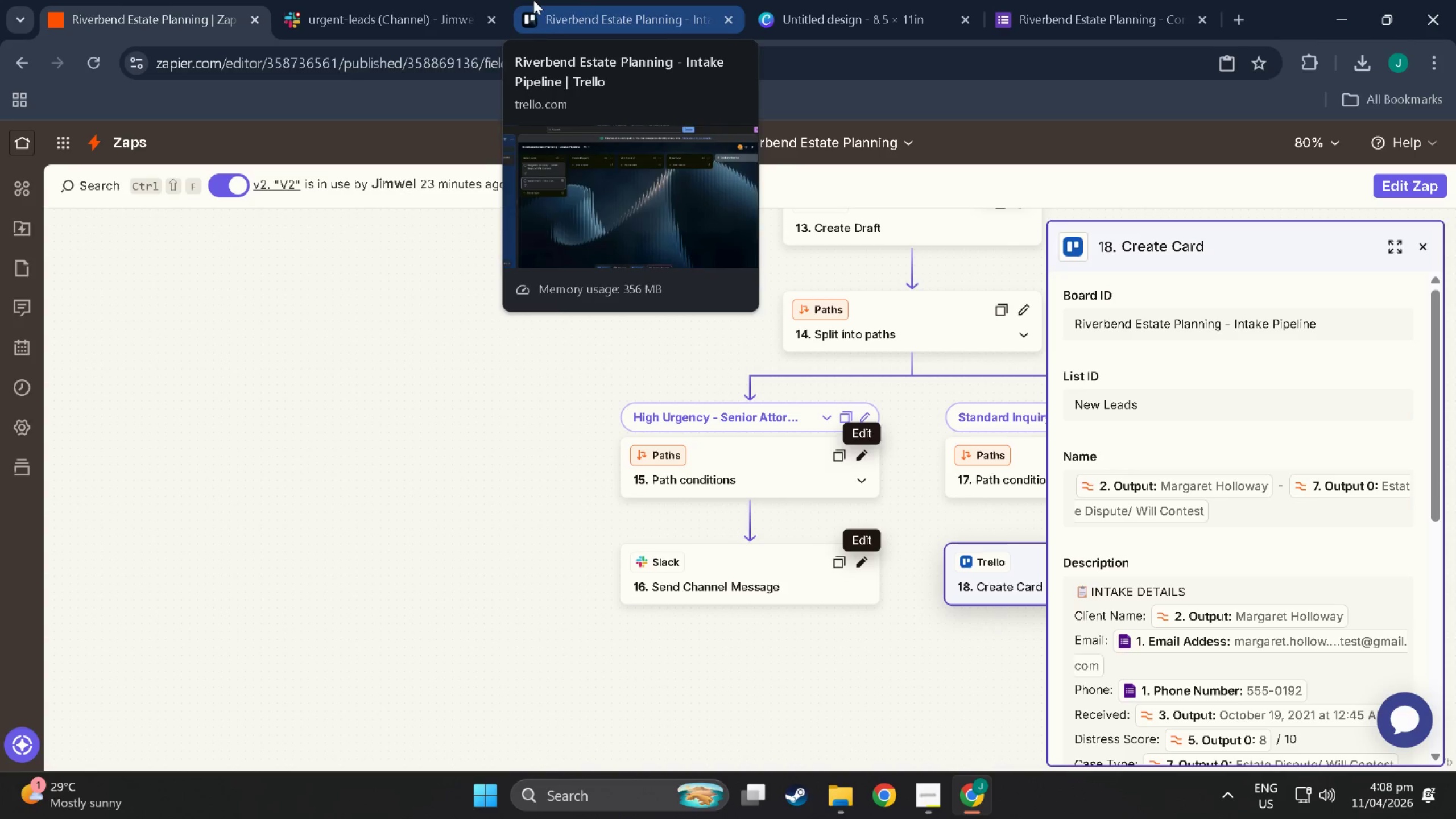 
double_click([337, 2])
 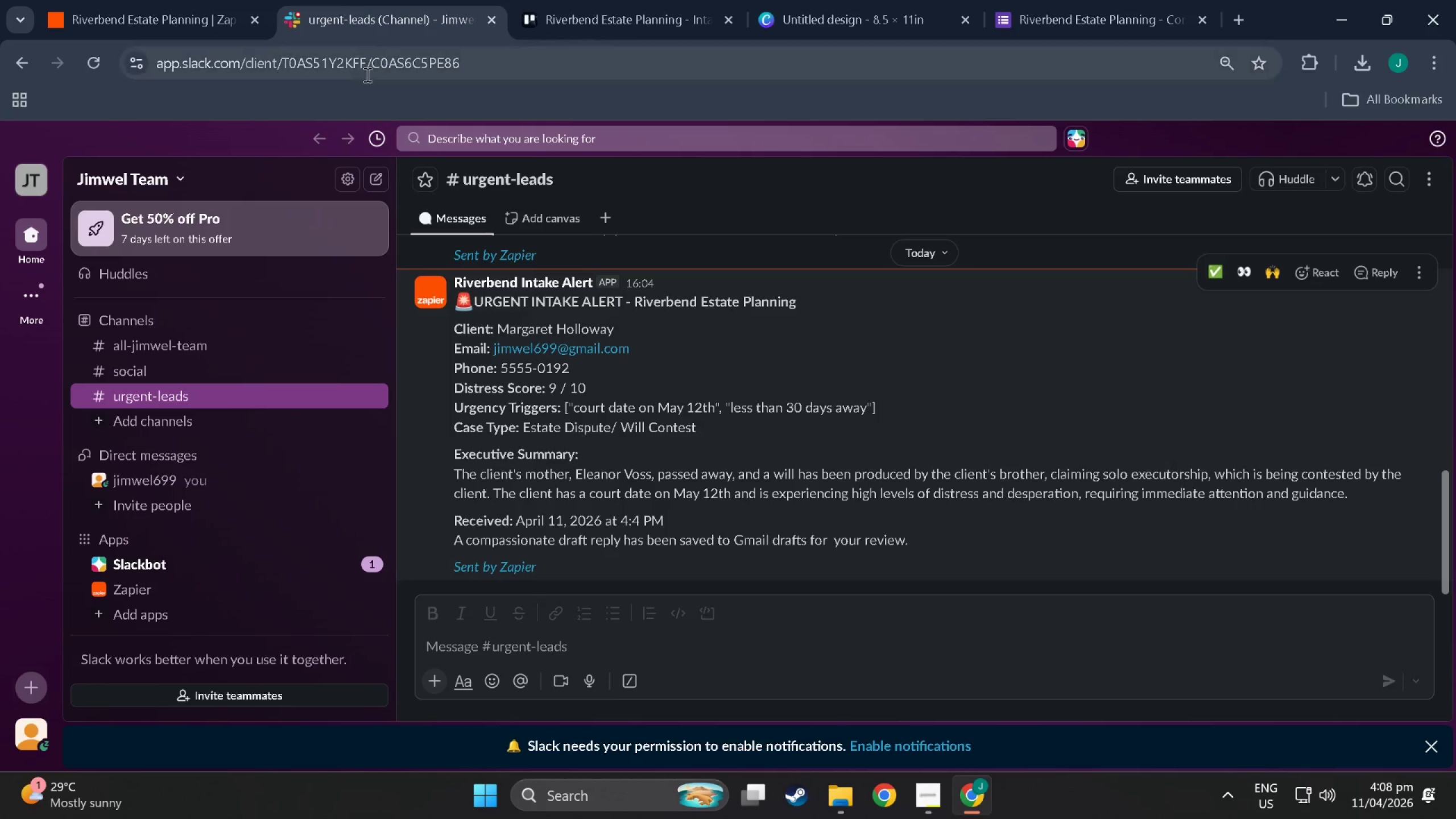 
left_click([366, 55])
 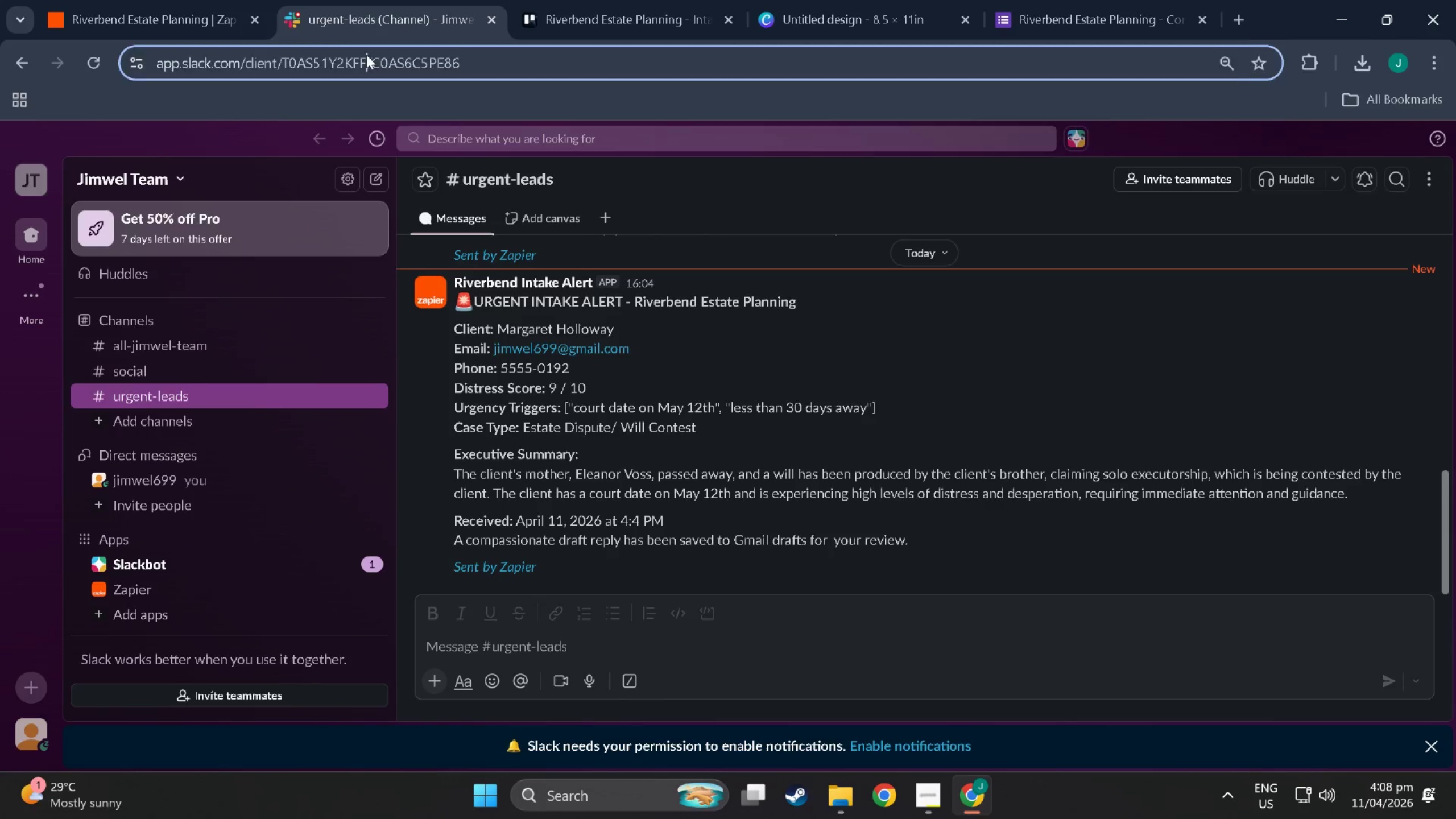 
type(gmail)
 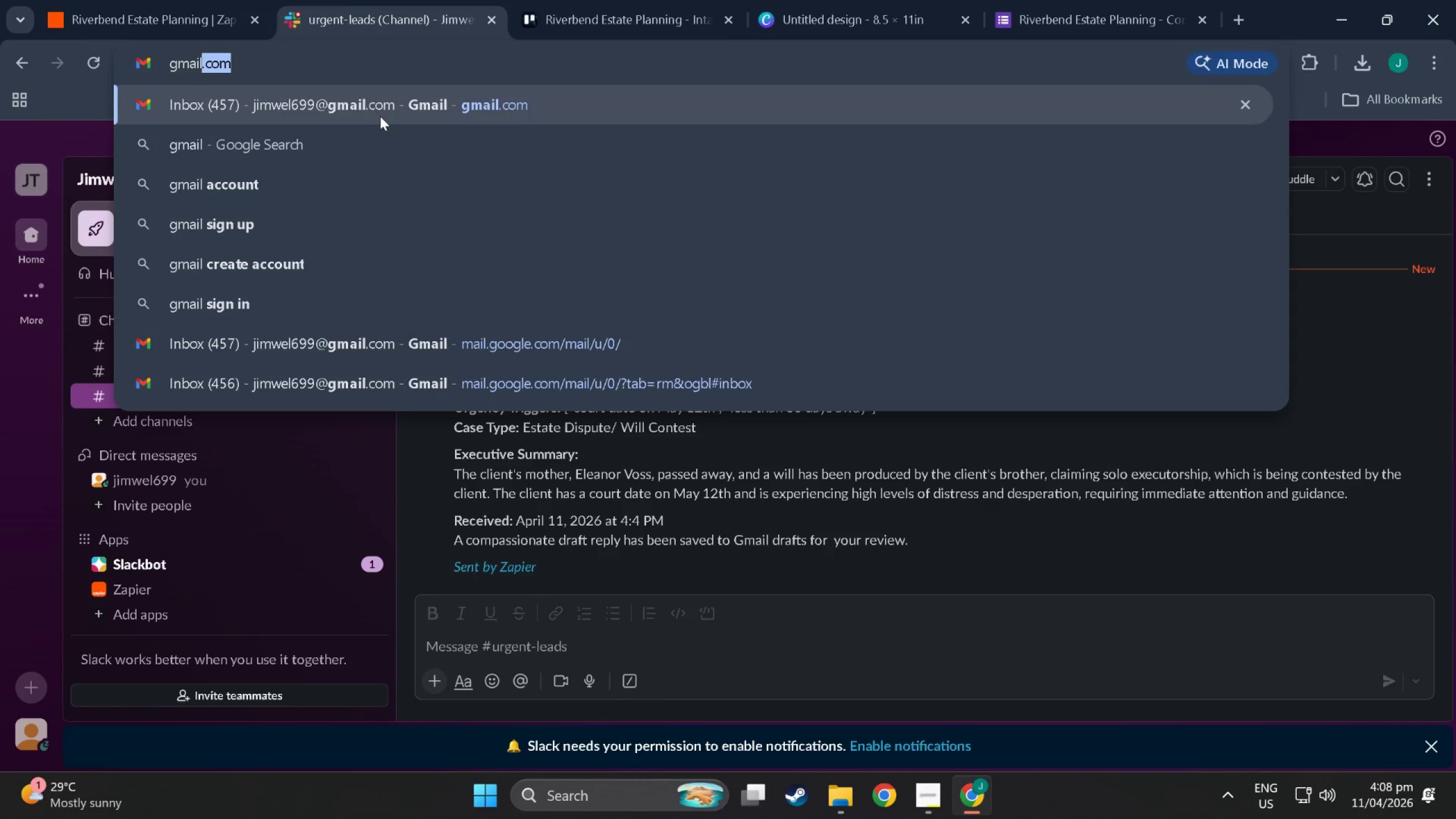 
key(Enter)
 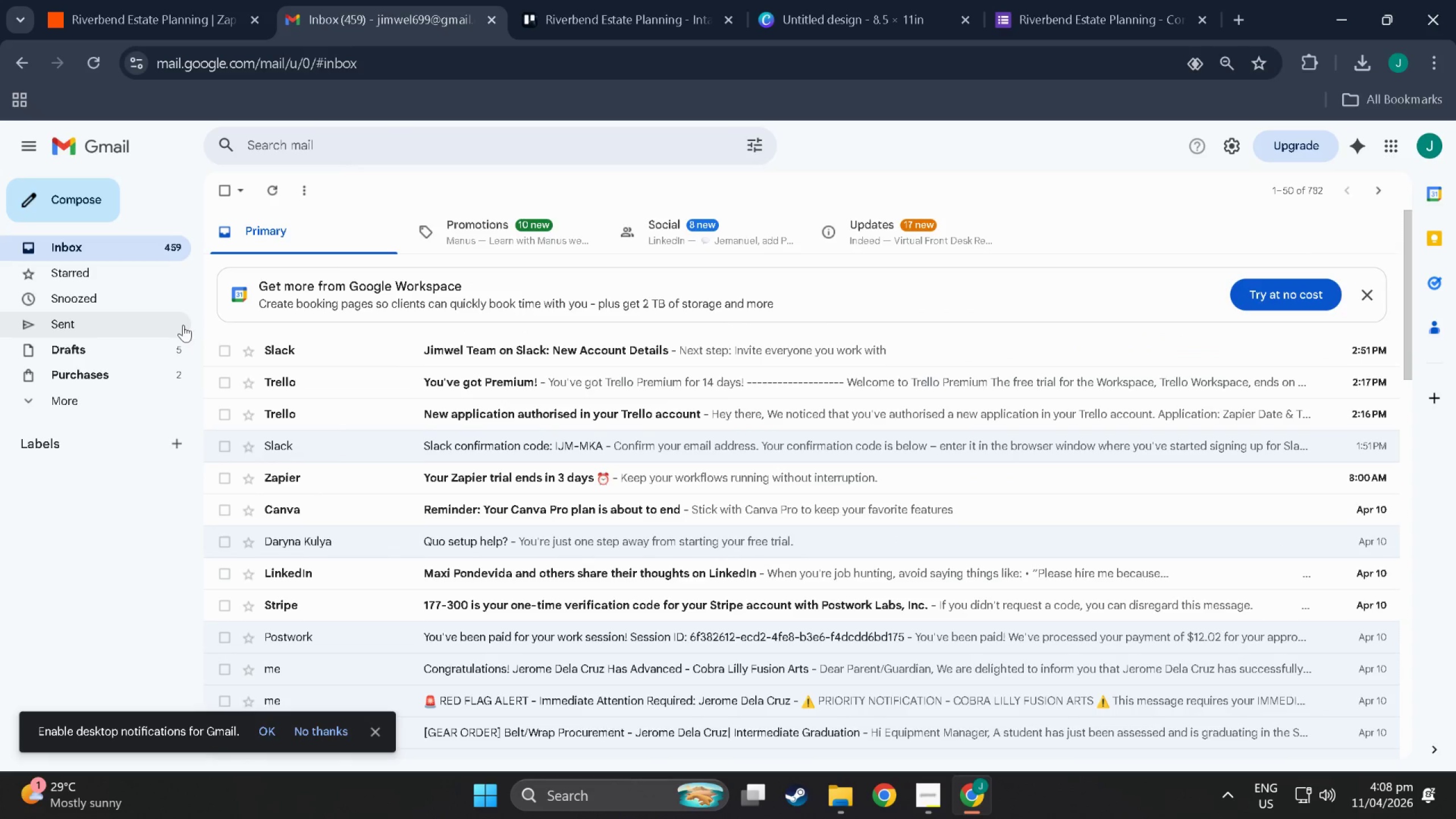 
wait(5.28)
 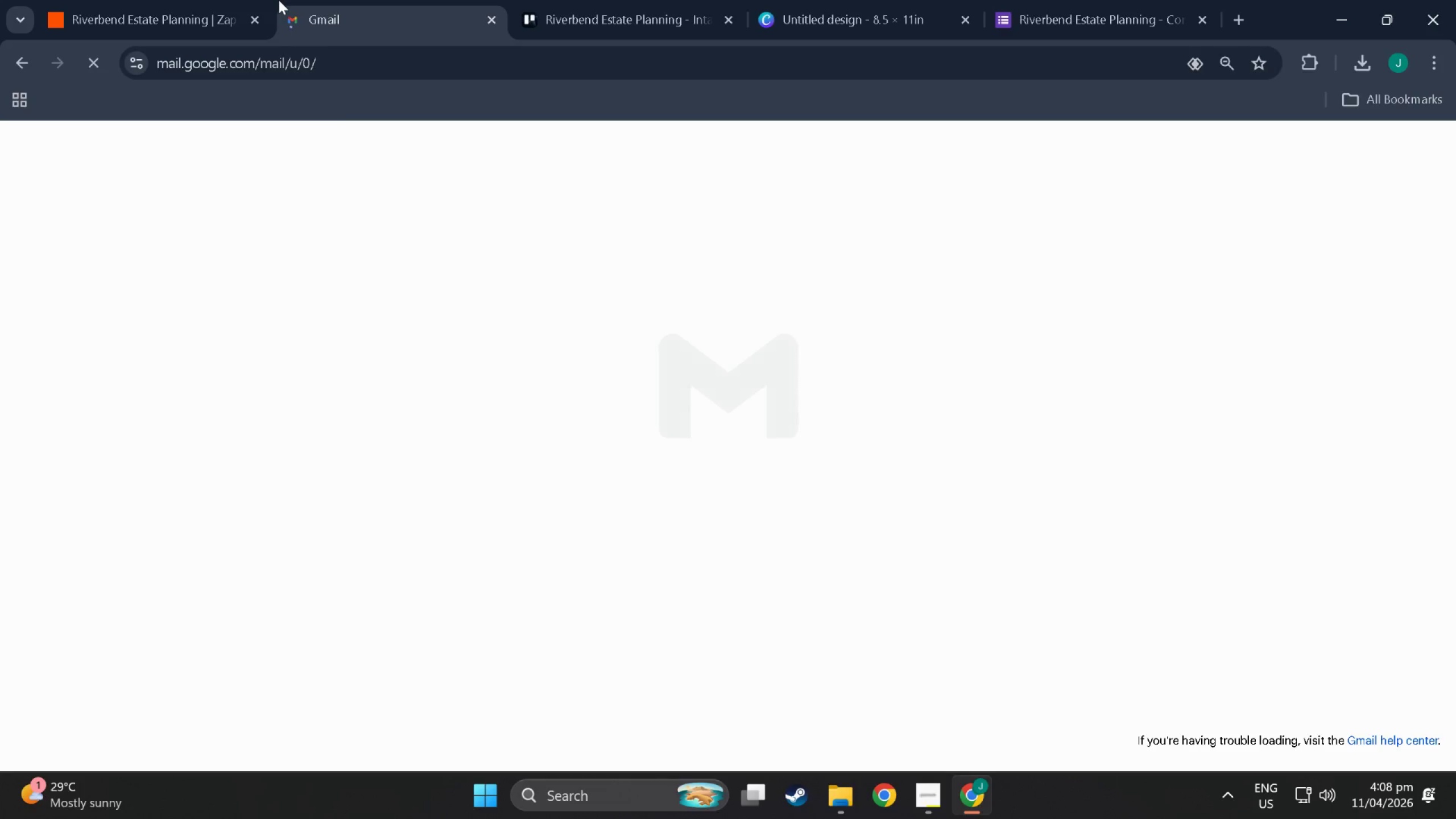 
left_click([85, 350])
 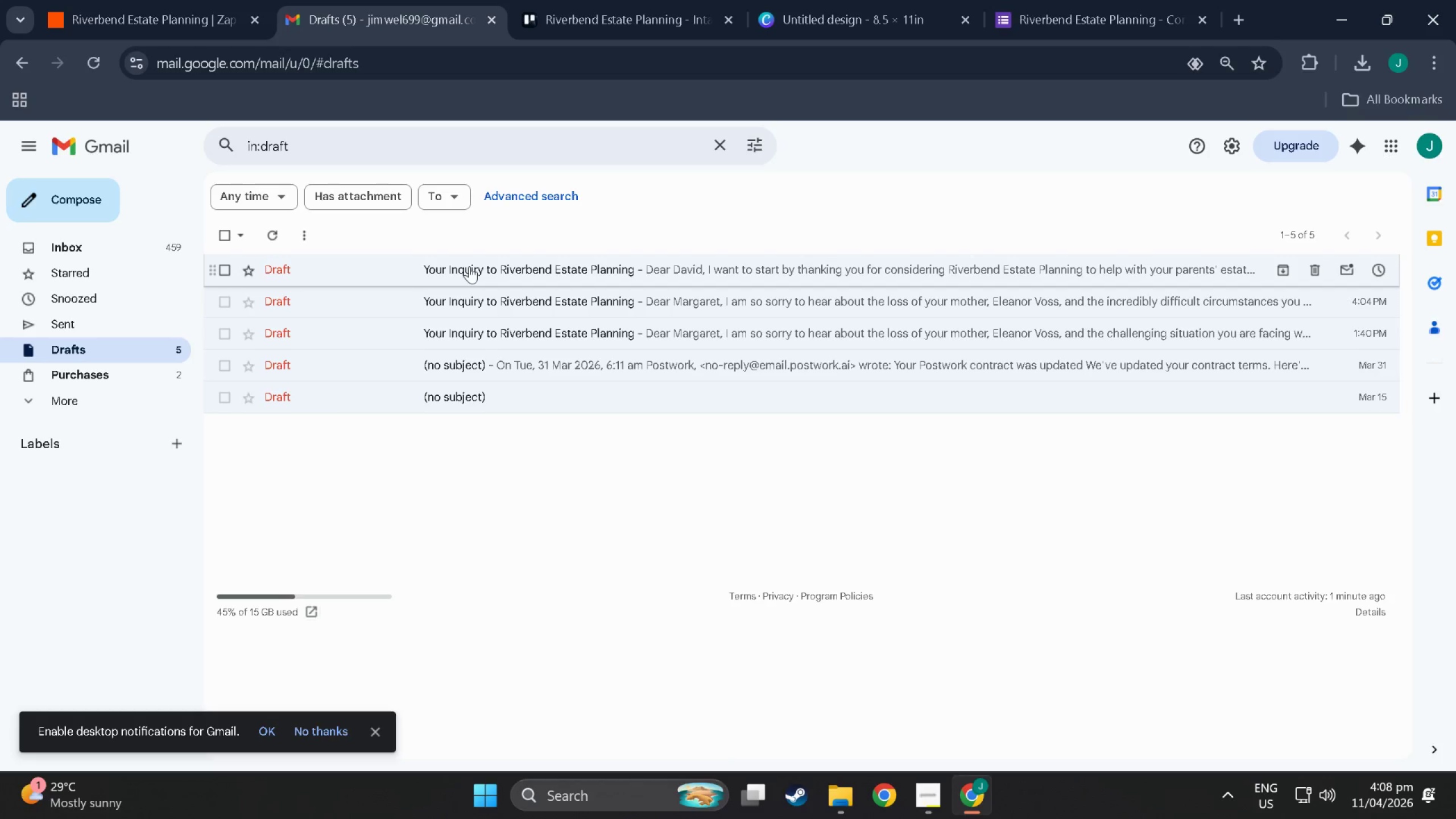 
left_click([478, 300])
 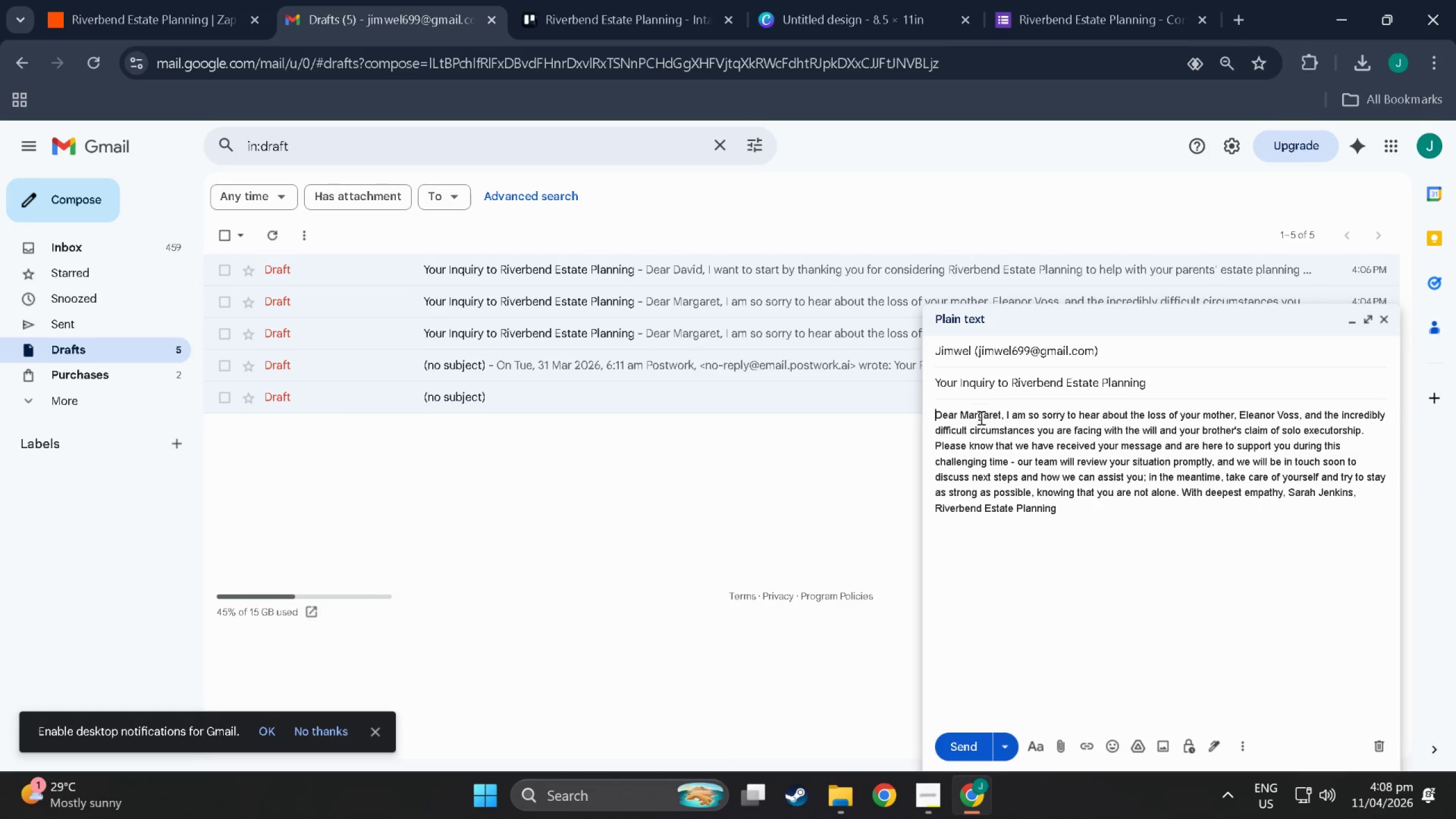 
scroll: coordinate [1029, 548], scroll_direction: down, amount: 3.0
 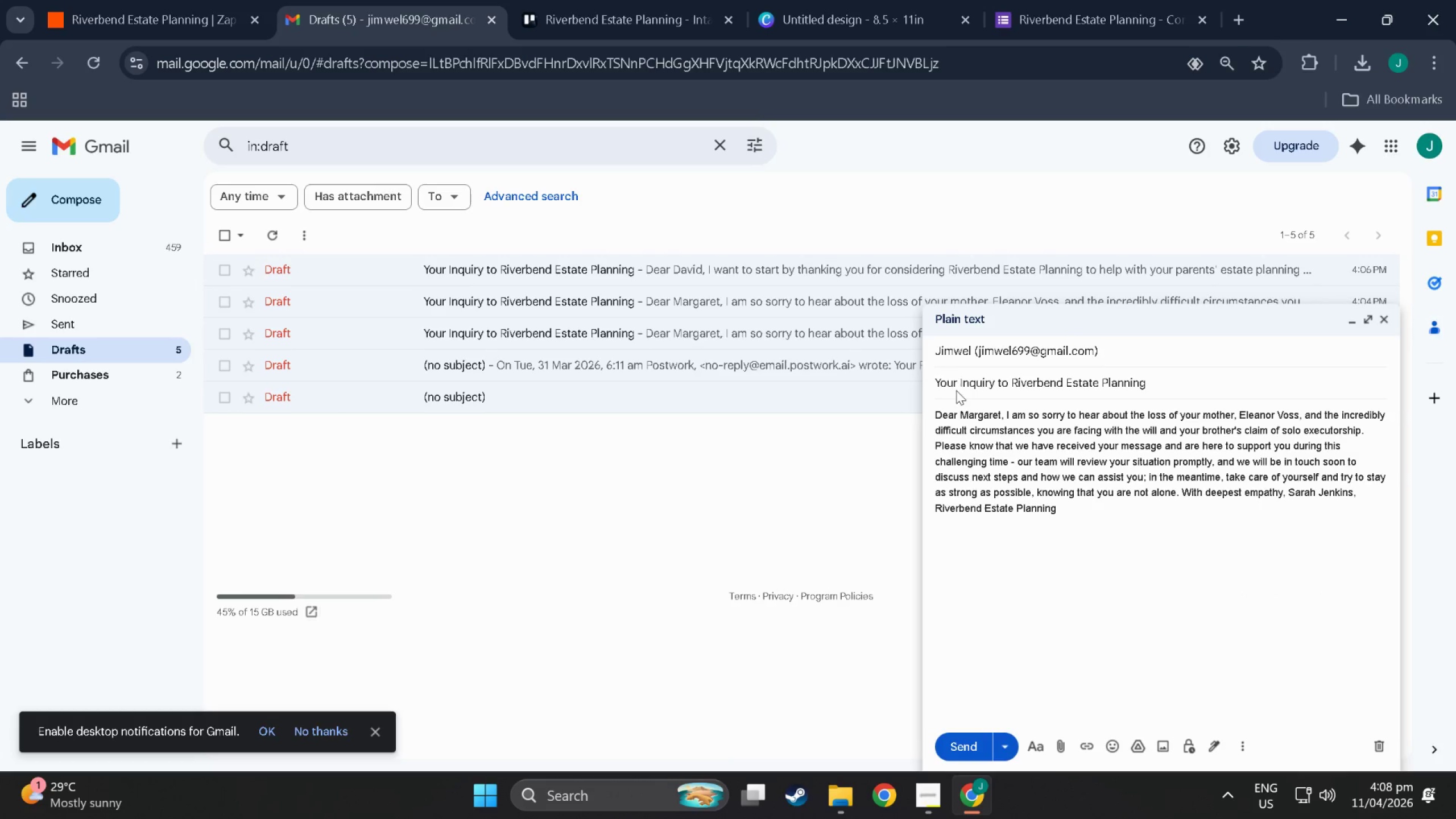 
key(Shift+ShiftLeft)
 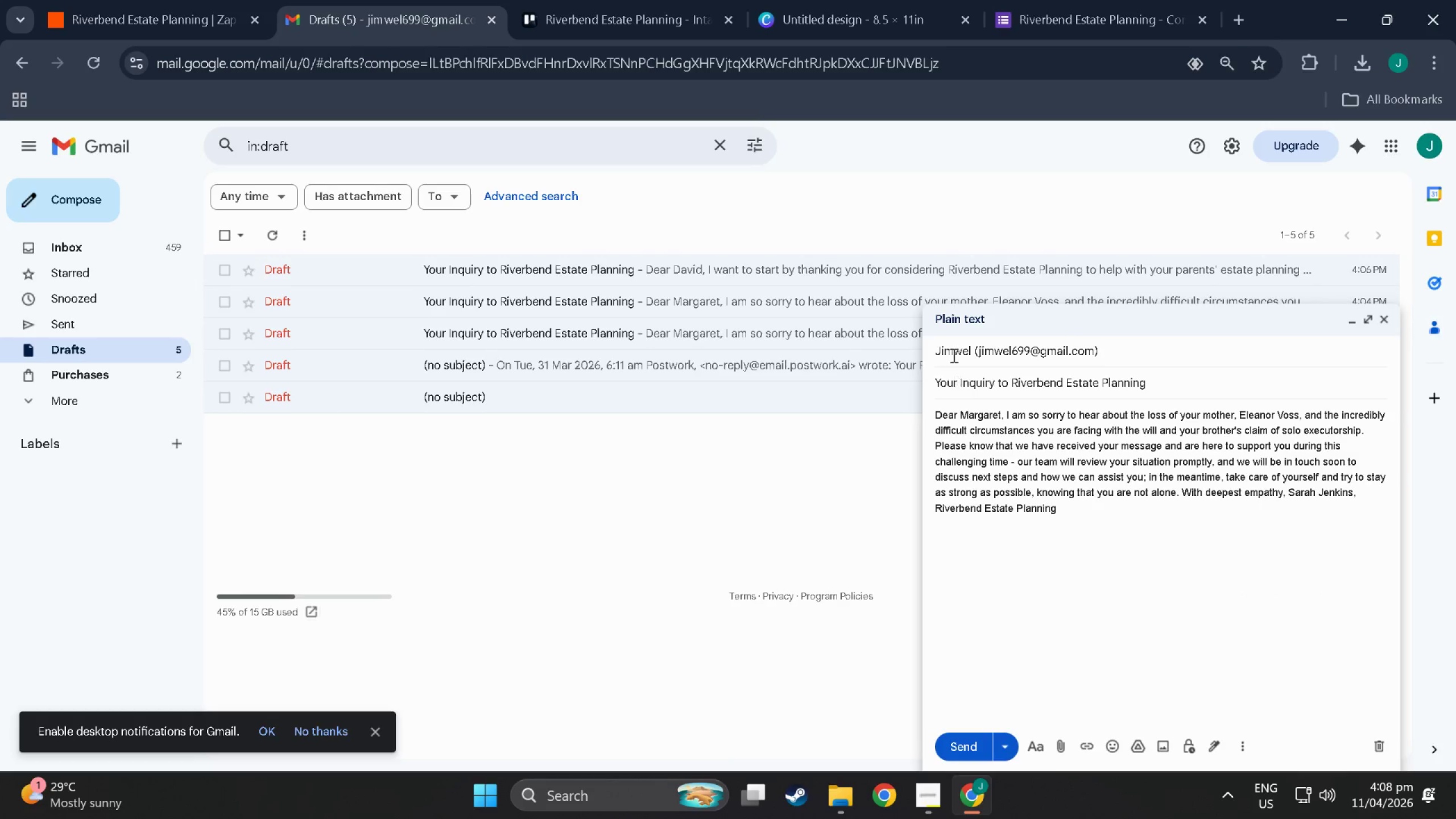 
key(Meta+Shift+MetaLeft)
 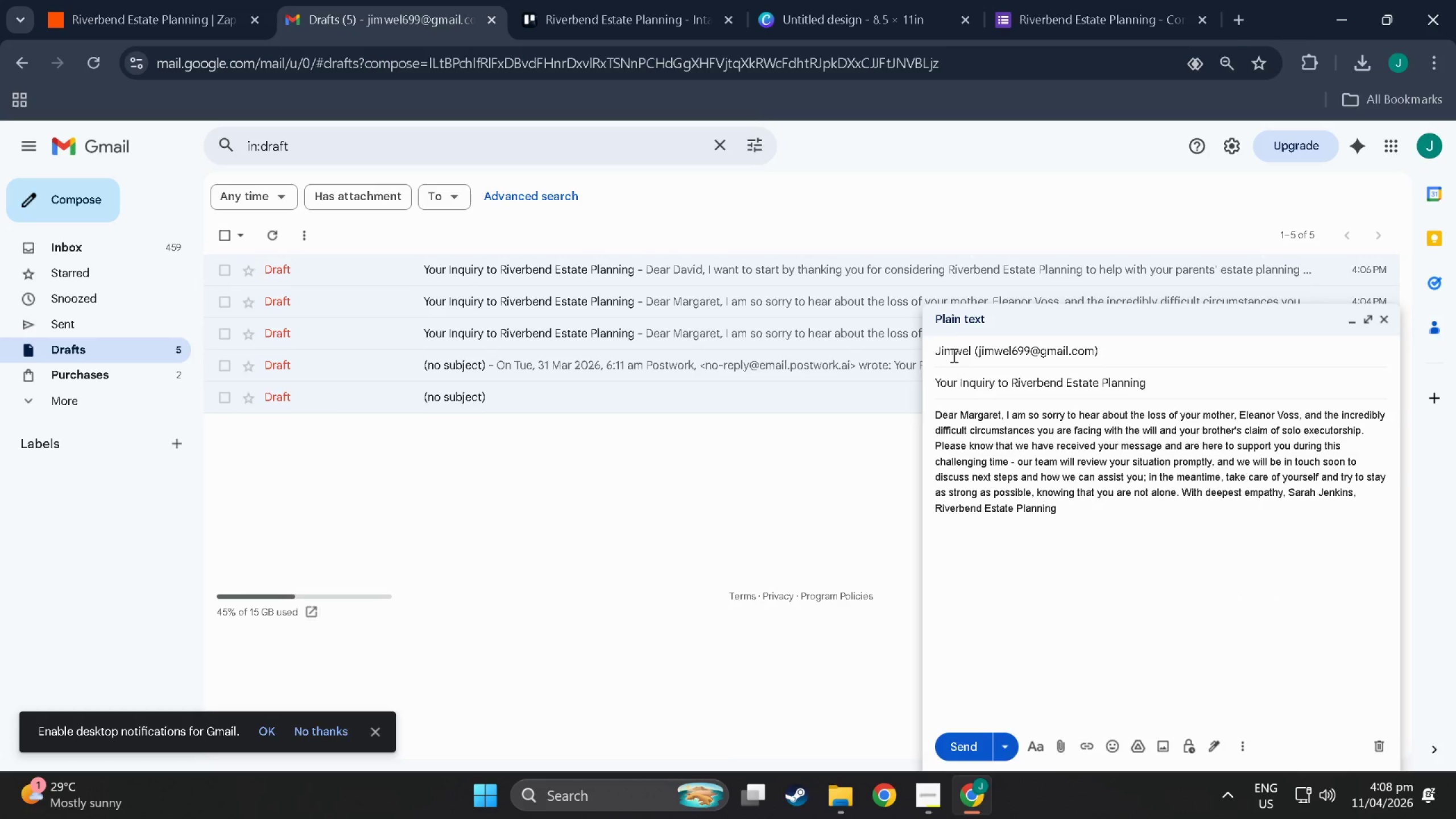 
key(Meta+Shift+S)
 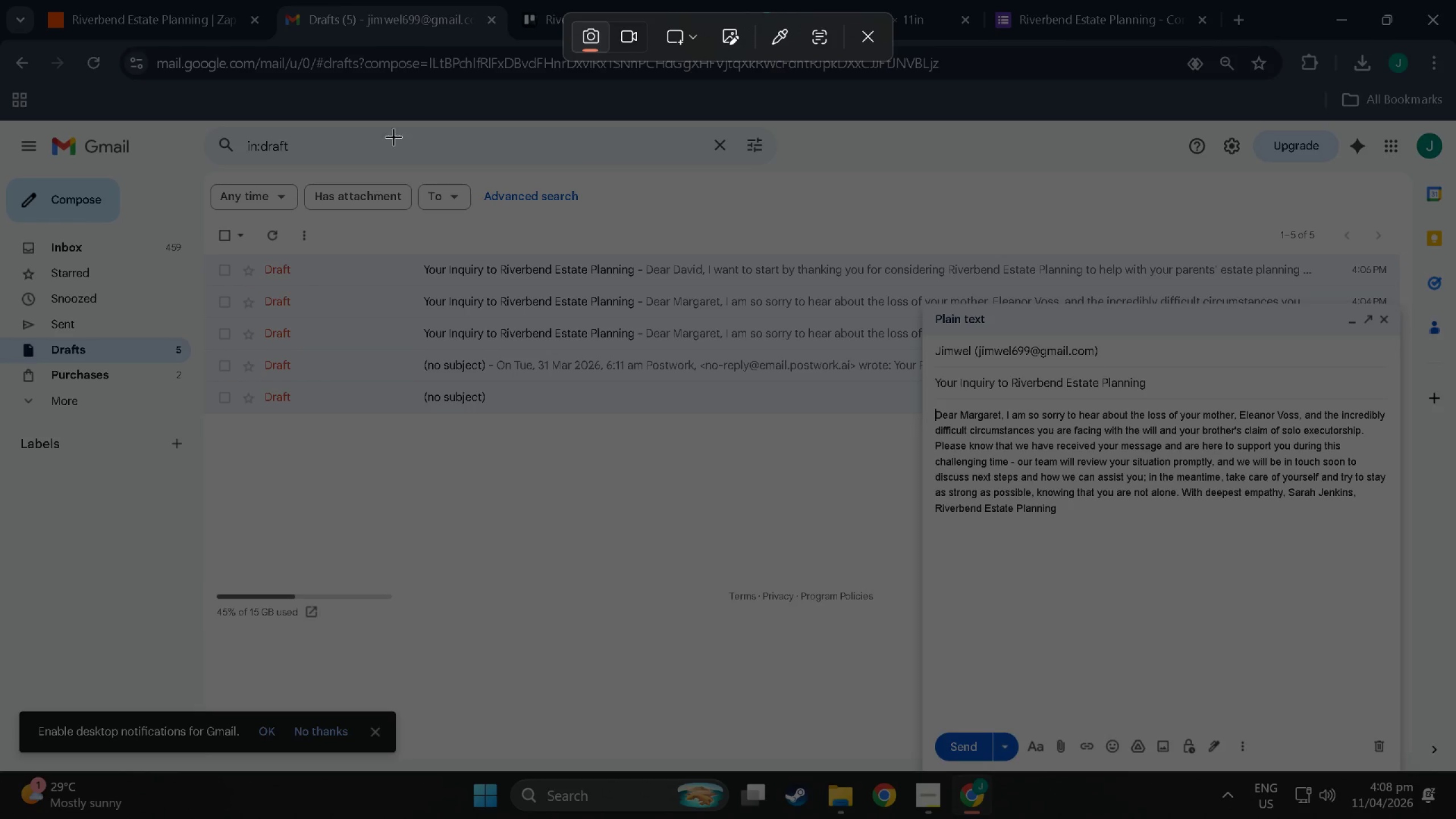 
left_click_drag(start_coordinate=[1, 123], to_coordinate=[1448, 770])
 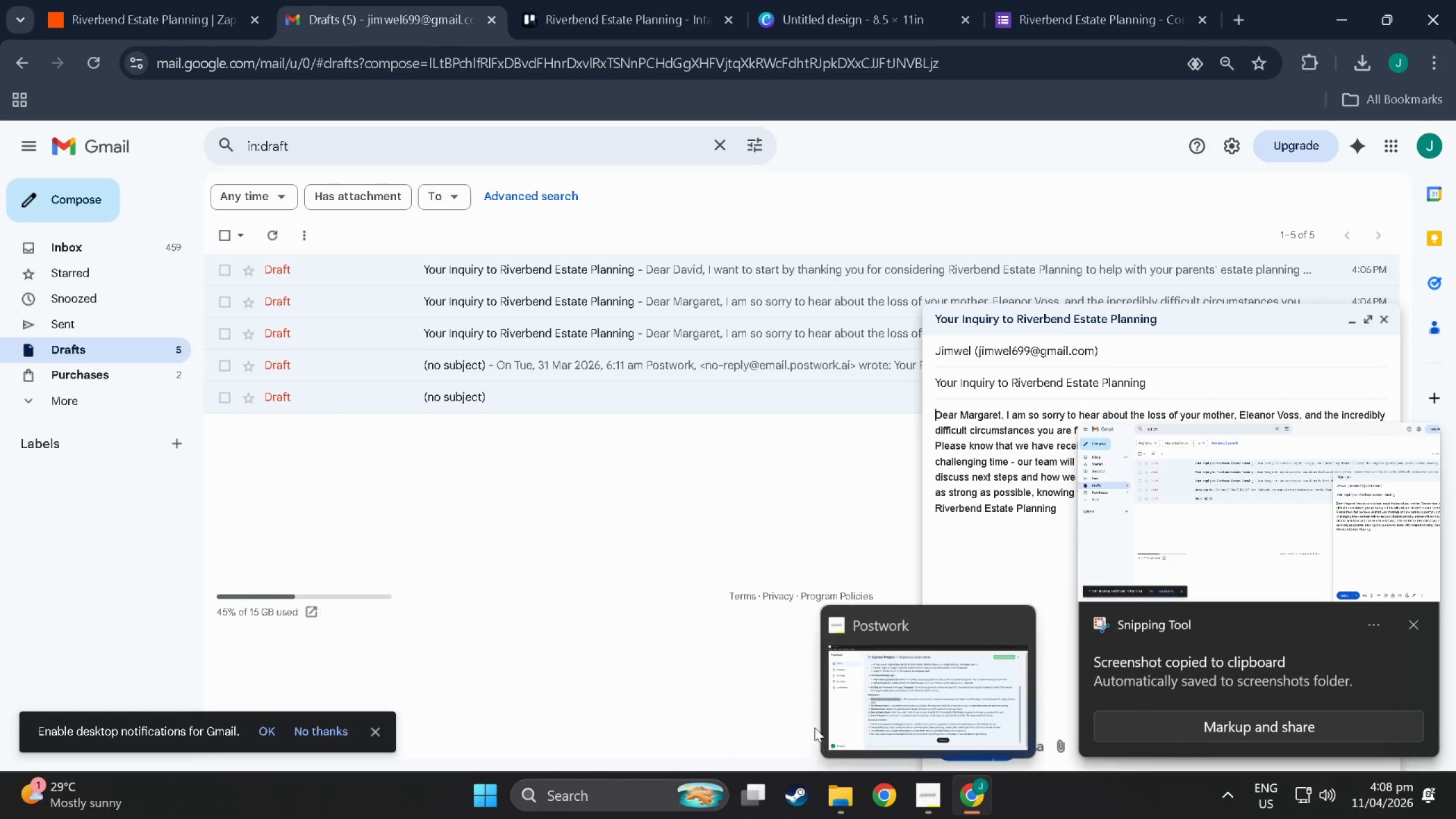 
left_click([1139, 384])
 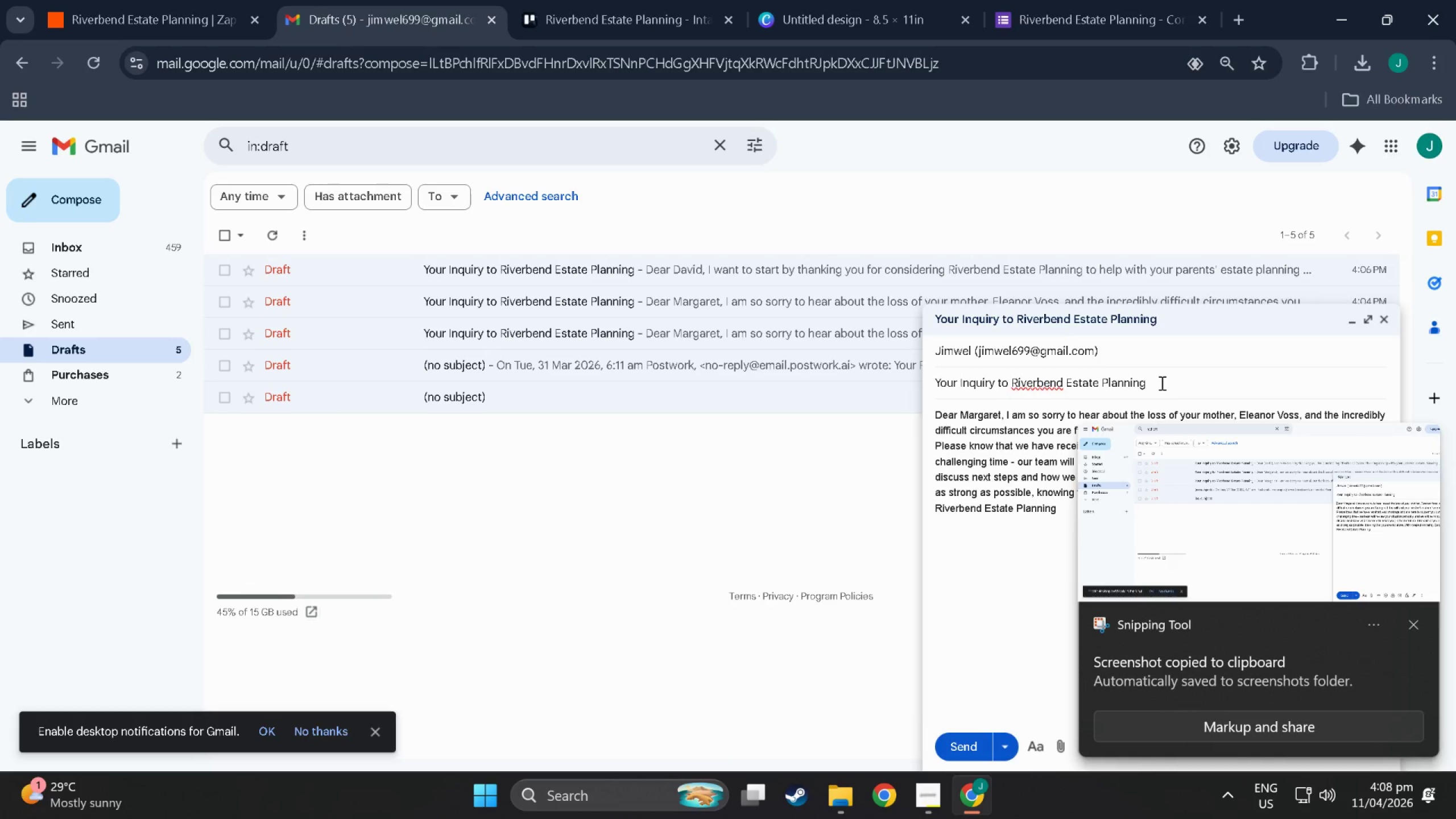 
scroll: coordinate [1160, 380], scroll_direction: up, amount: 2.0
 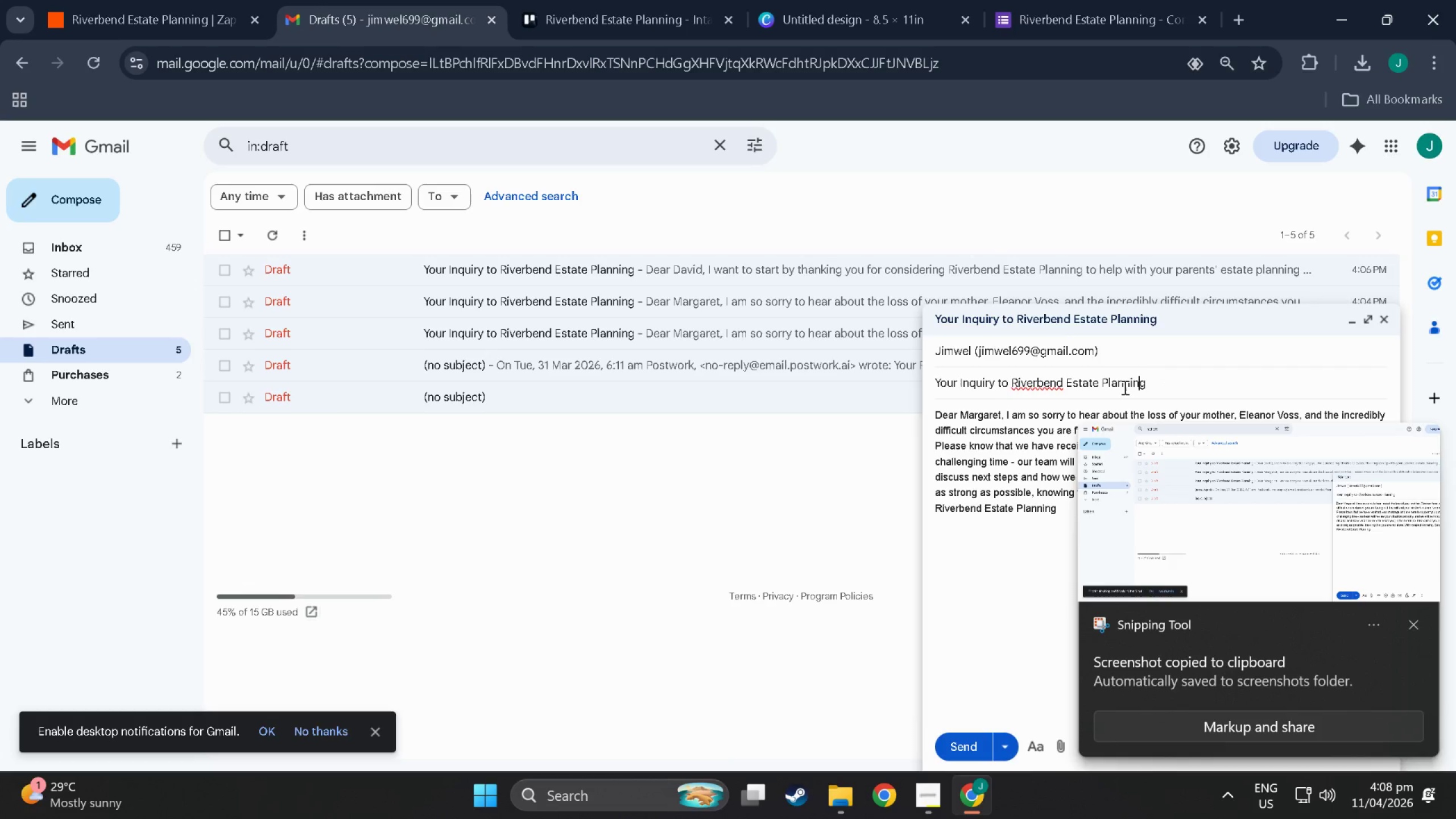 
left_click([1124, 387])
 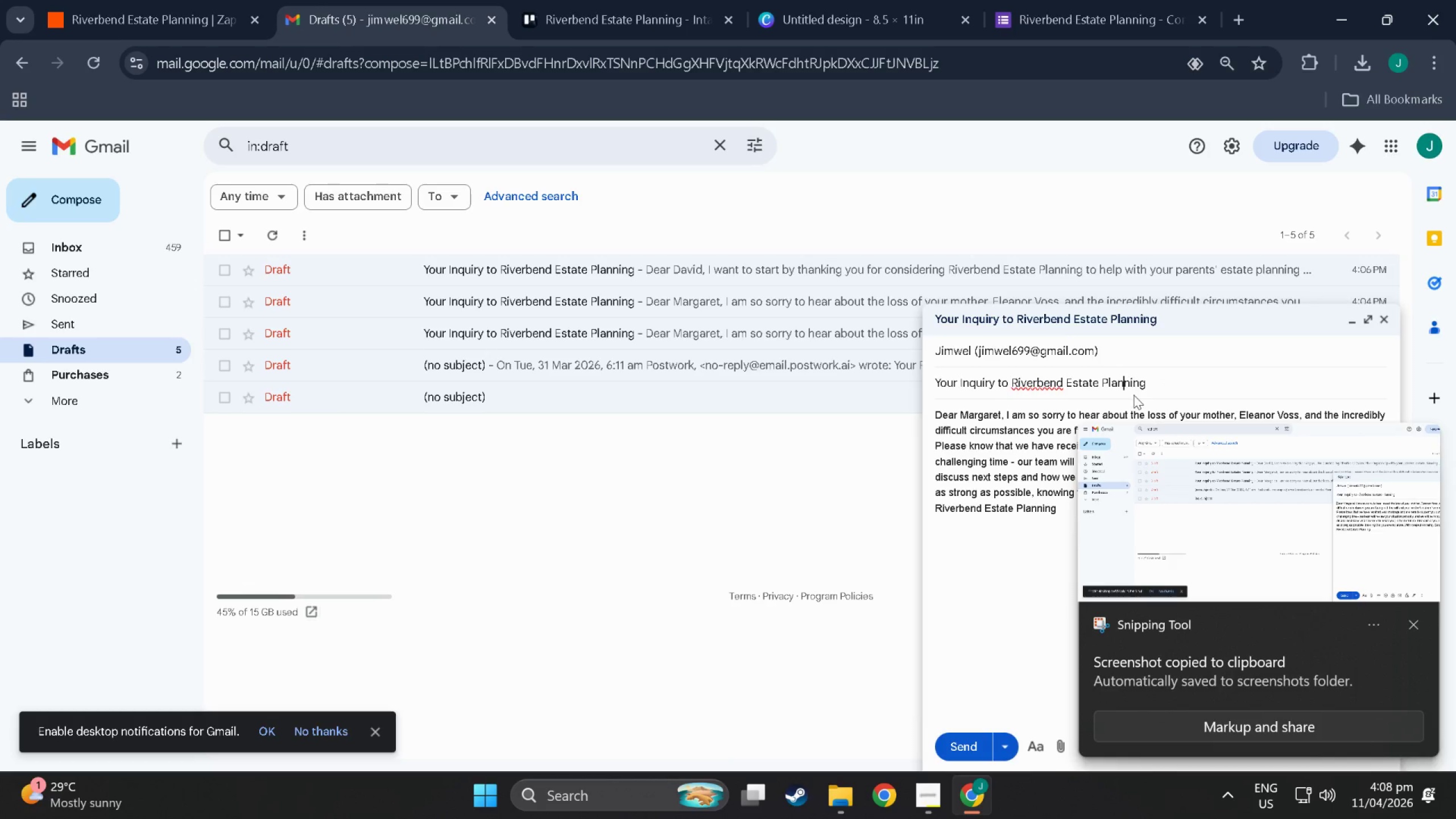 
scroll: coordinate [1134, 395], scroll_direction: down, amount: 3.0
 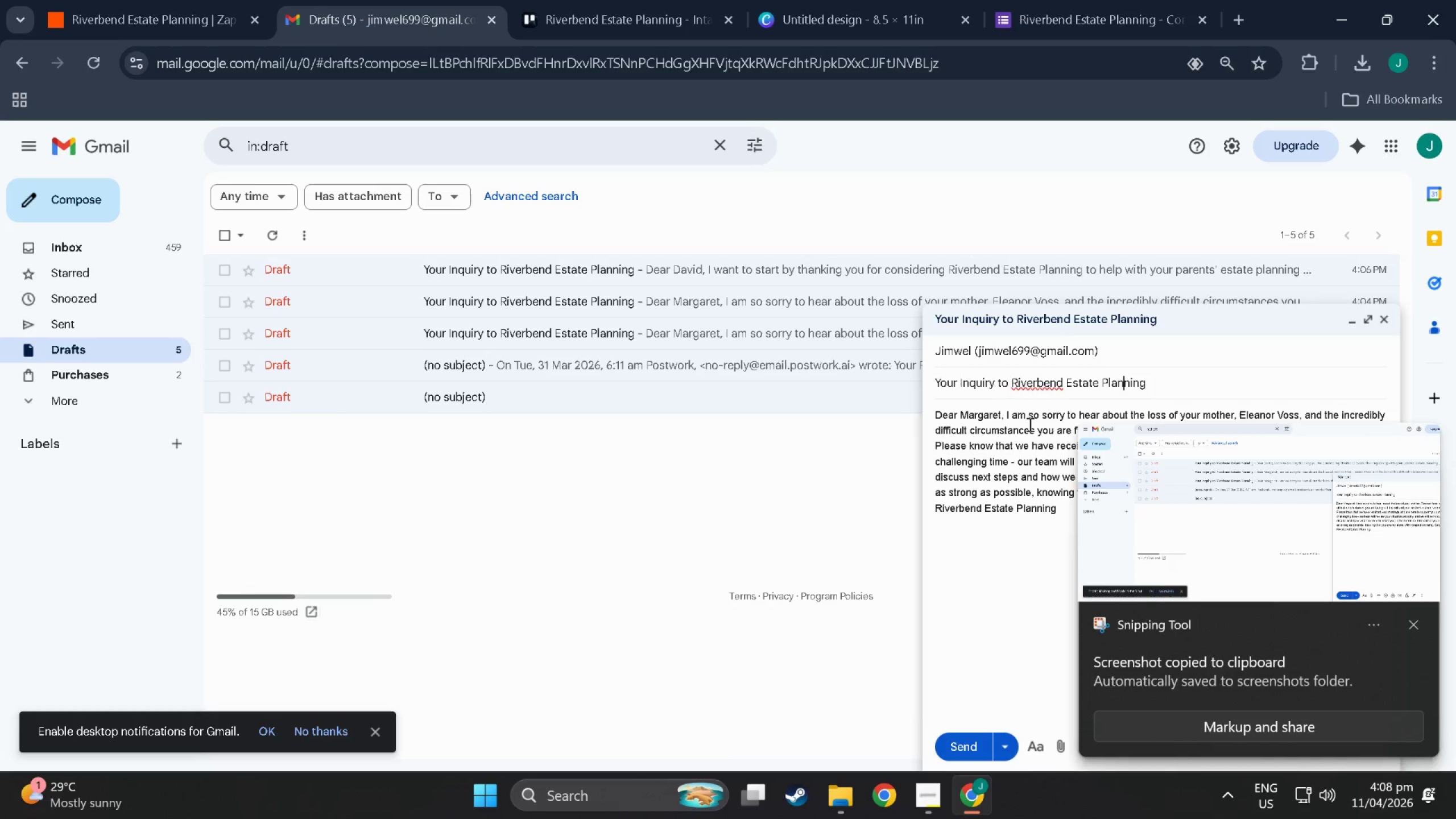 
left_click([1023, 495])
 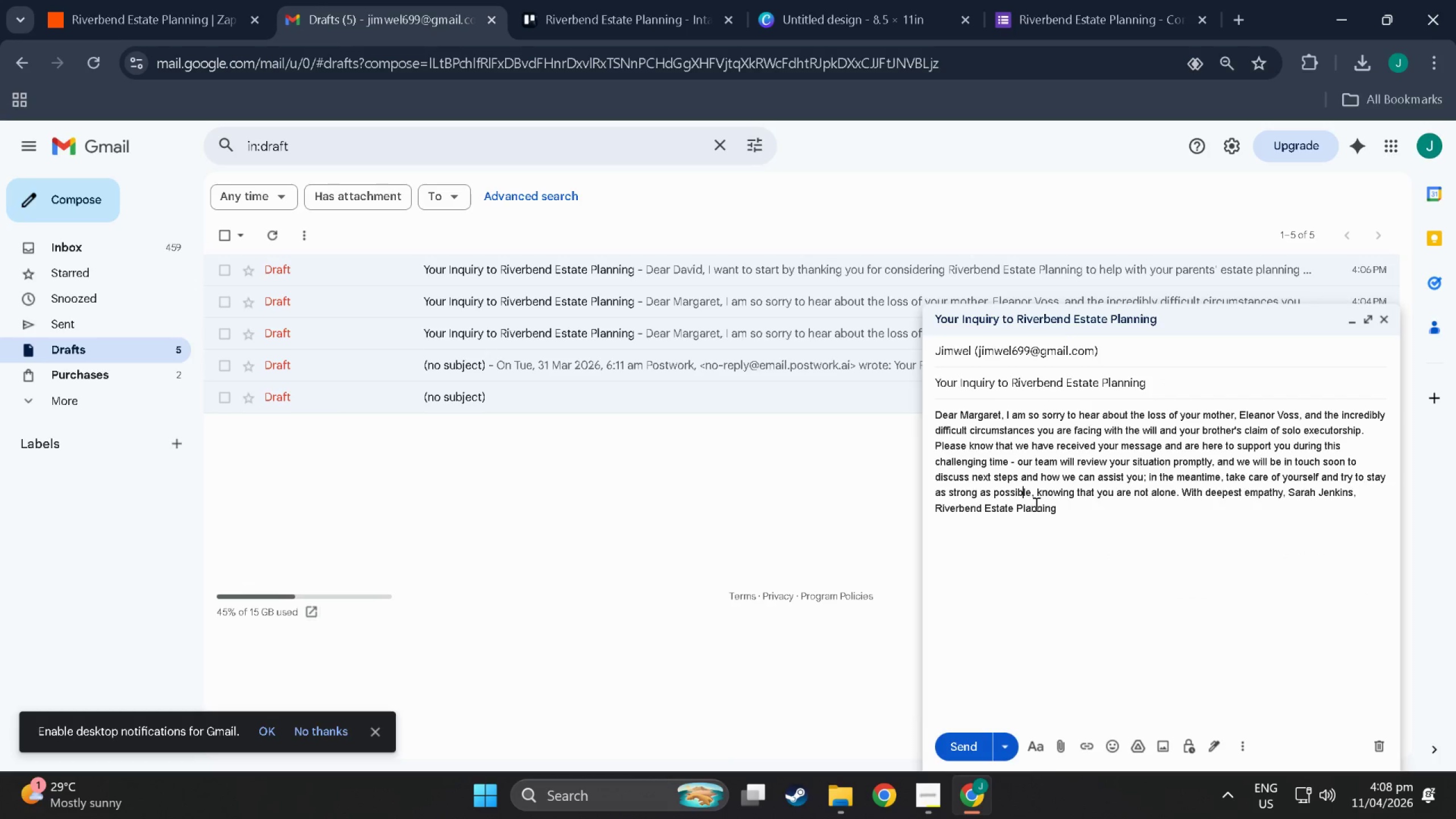 
scroll: coordinate [1027, 466], scroll_direction: down, amount: 3.0
 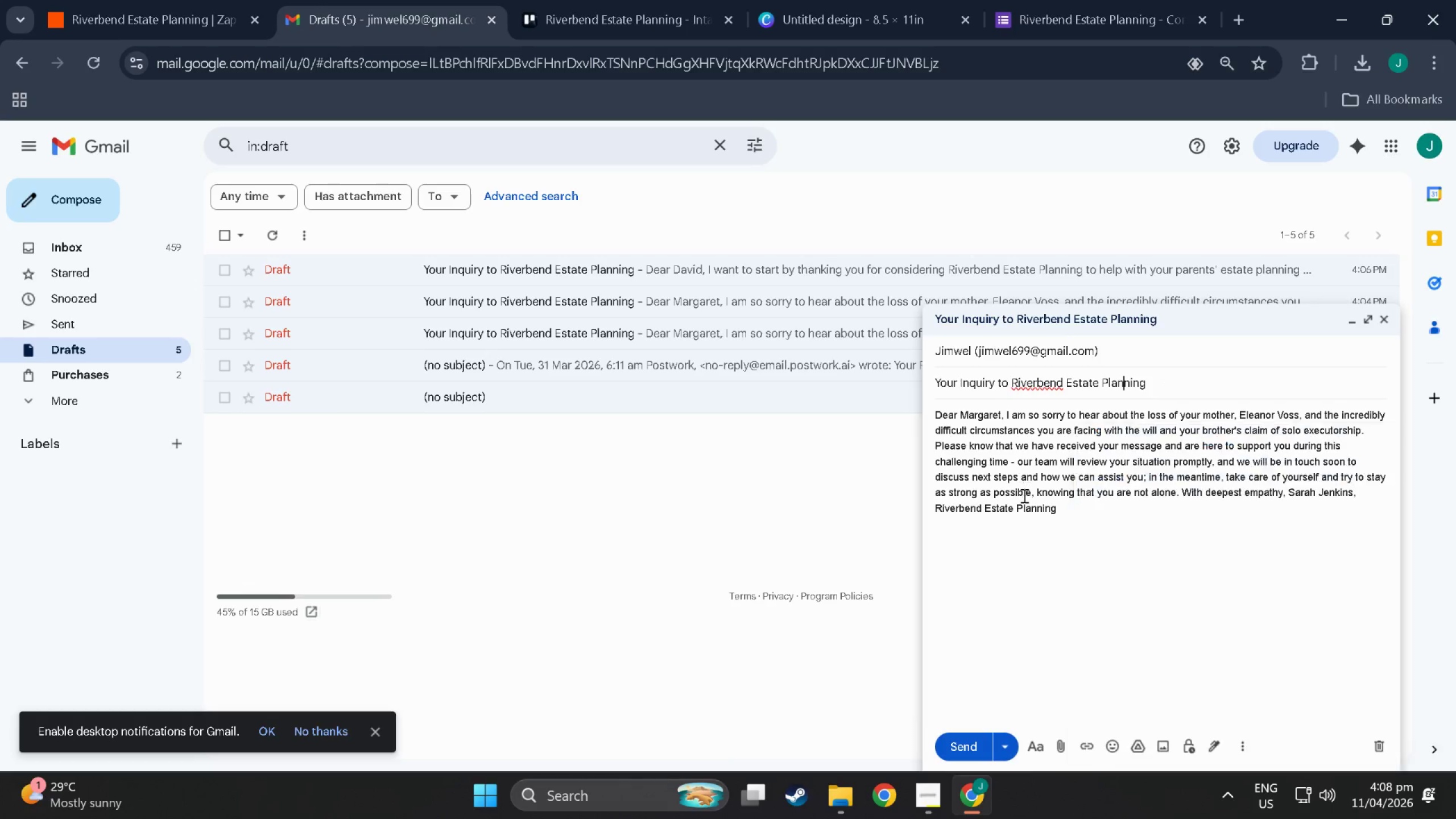 
scroll: coordinate [1061, 423], scroll_direction: none, amount: 0.0
 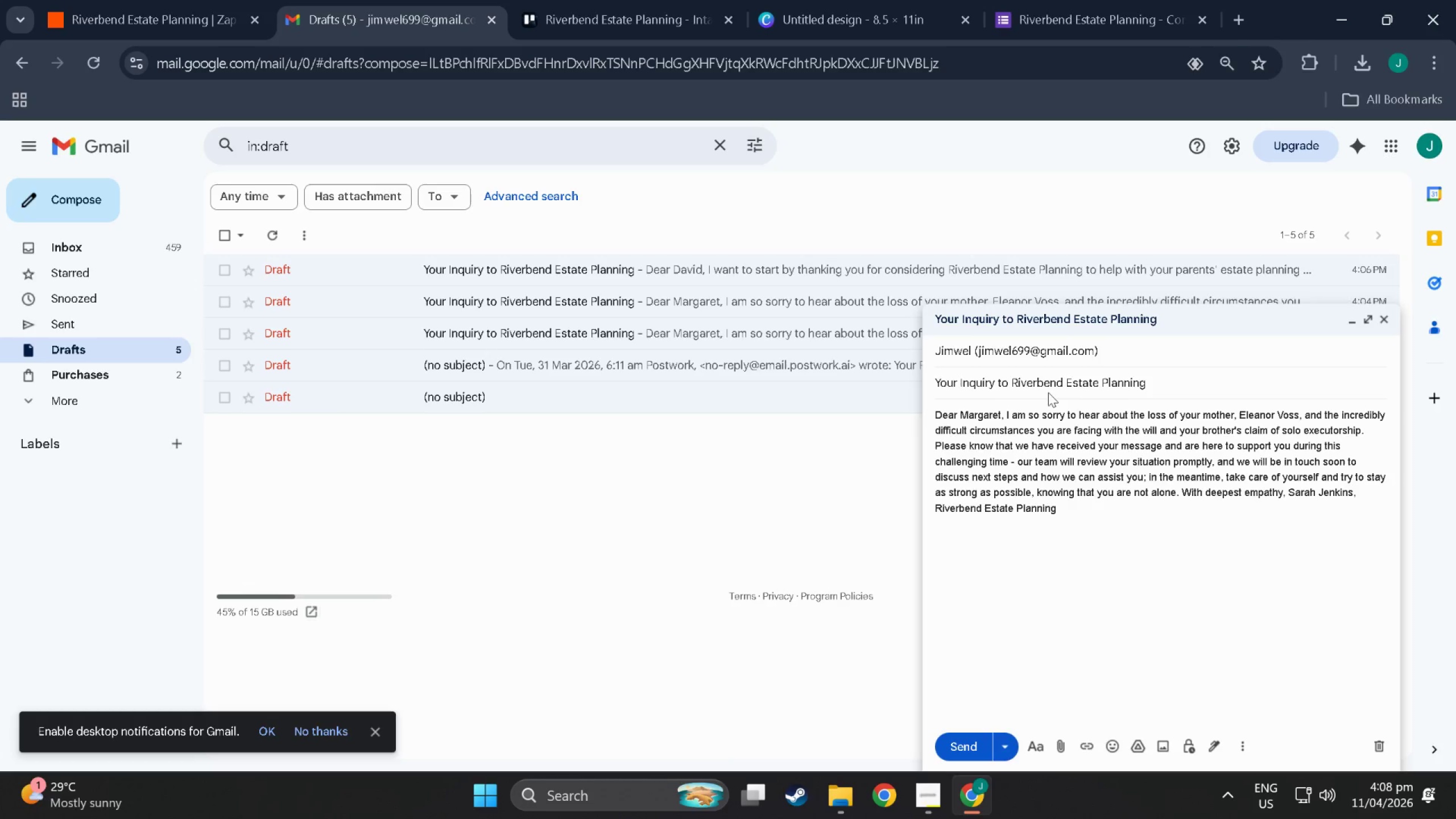 
scroll: coordinate [1056, 418], scroll_direction: down, amount: 2.0
 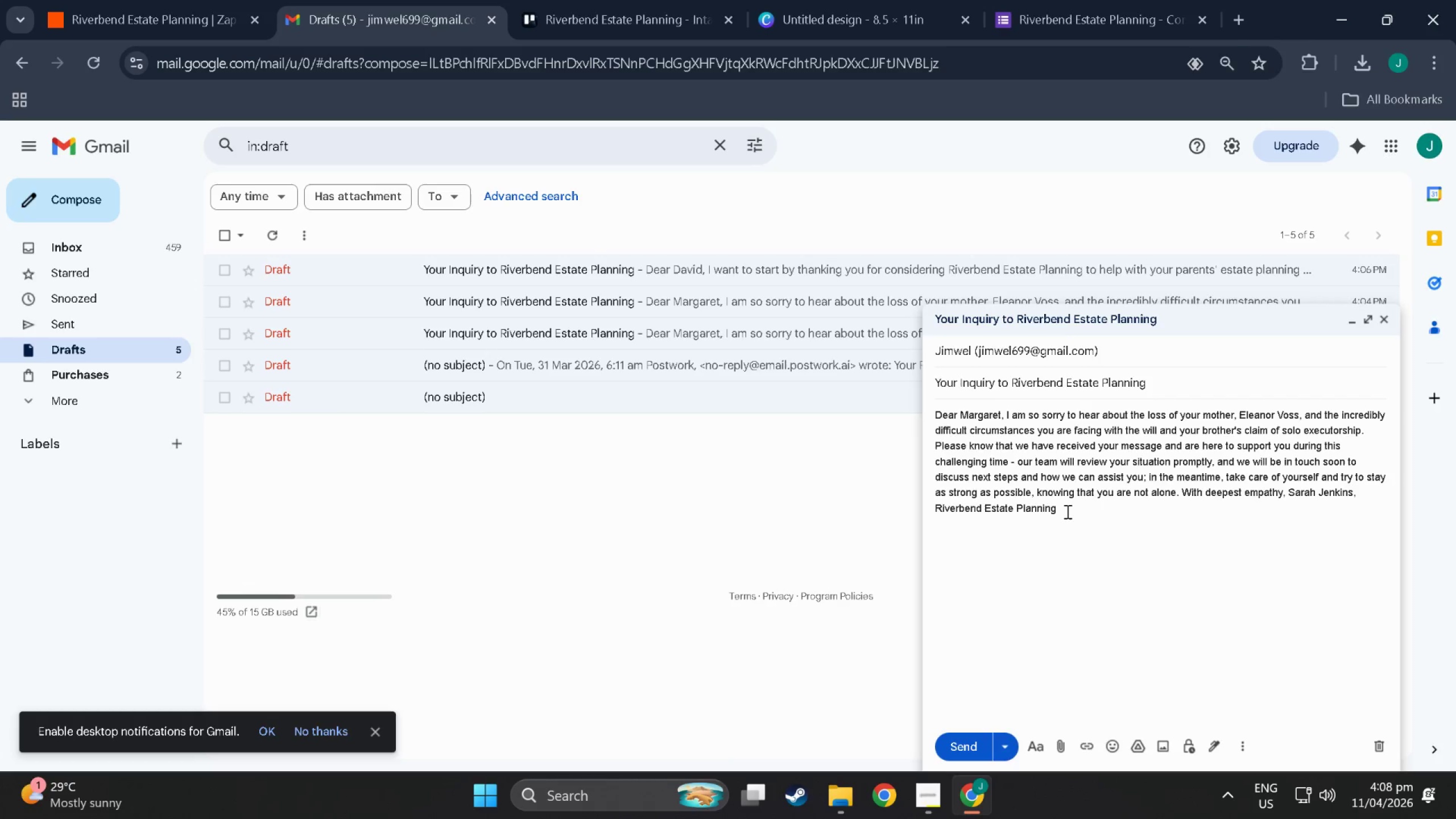 
scroll: coordinate [1066, 511], scroll_direction: up, amount: 2.0
 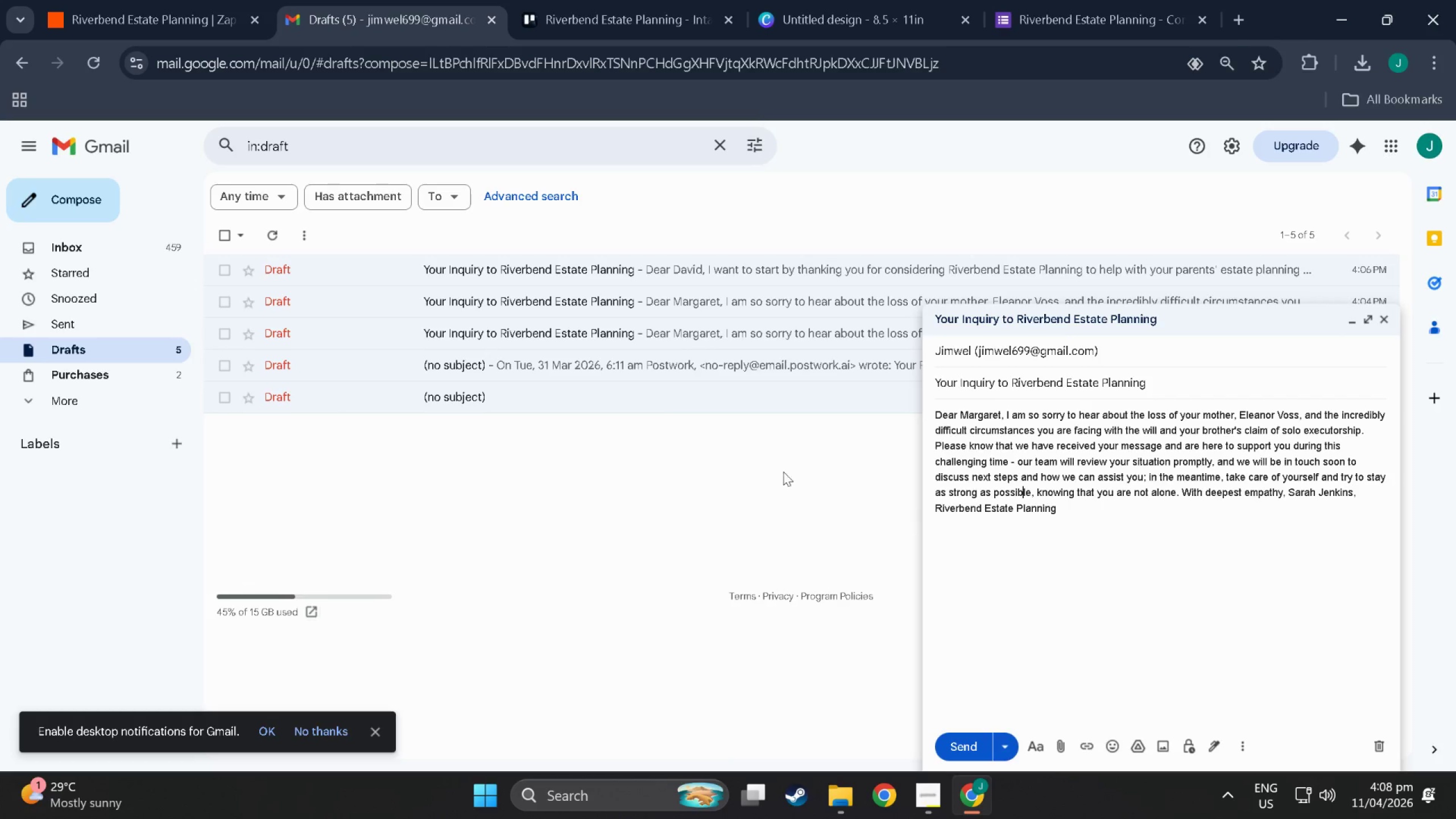 
left_click([444, 300])
 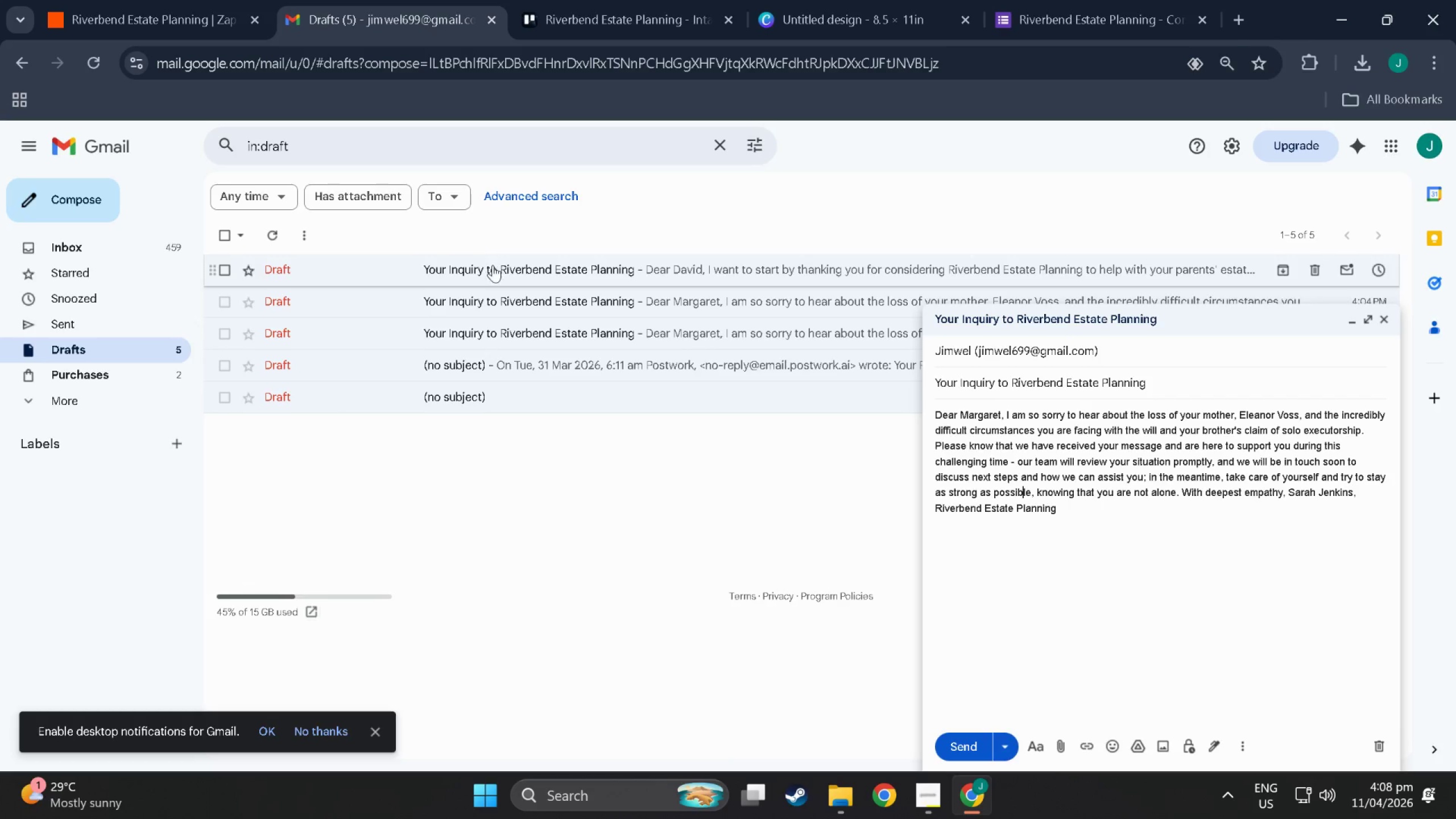 
left_click([507, 332])
 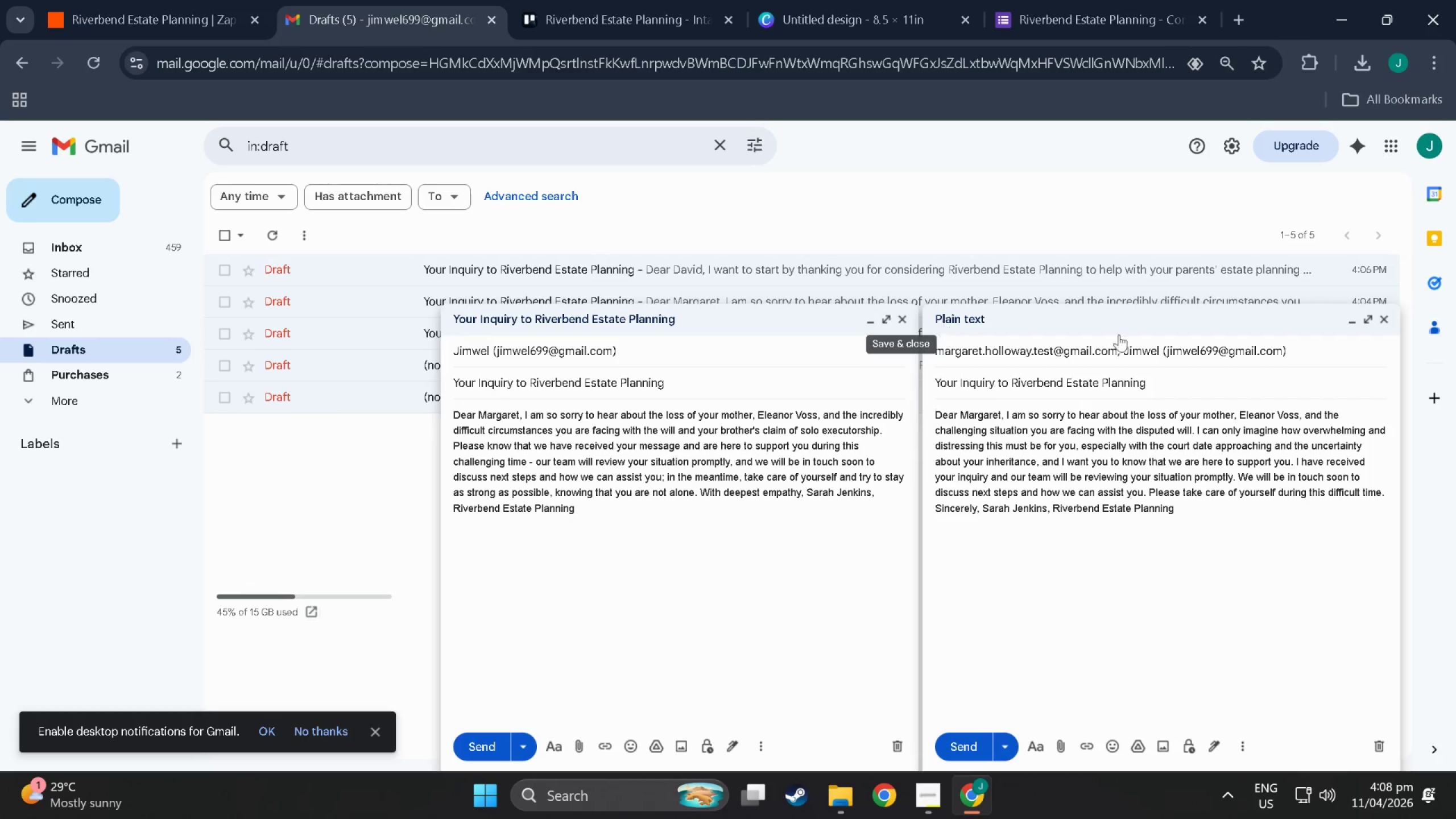 
wait(5.26)
 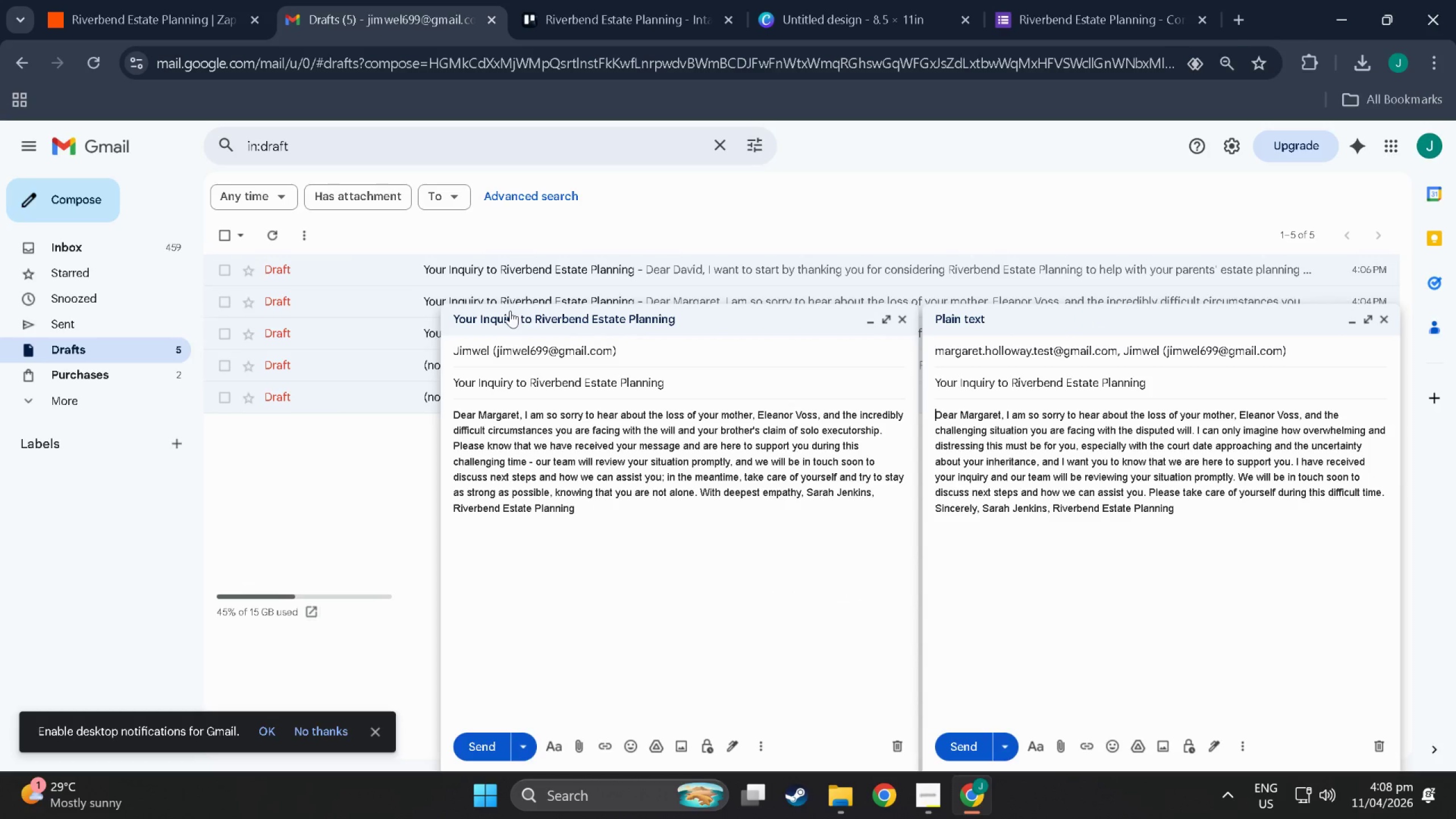 
left_click([1391, 325])
 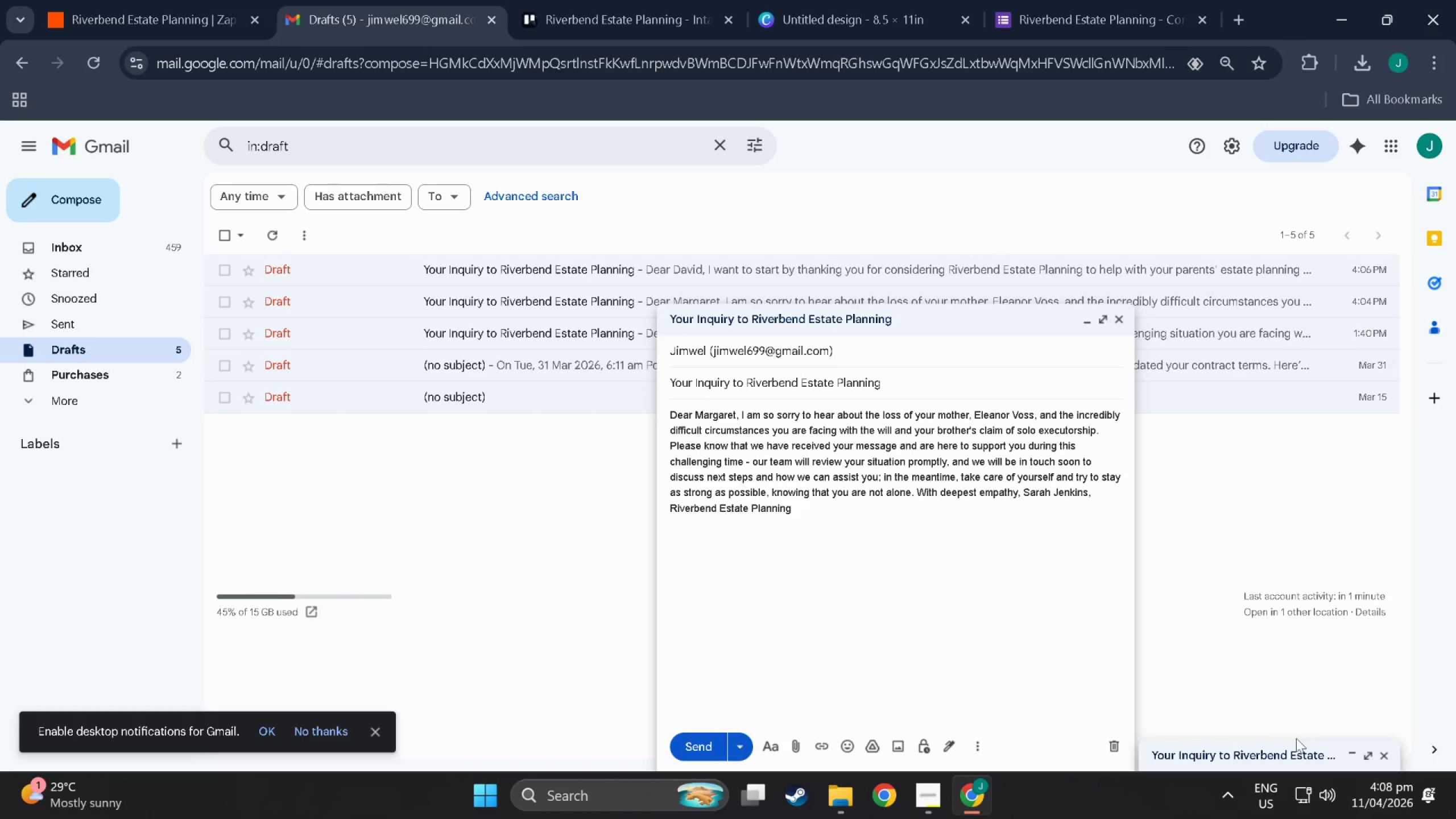 
left_click([1388, 756])
 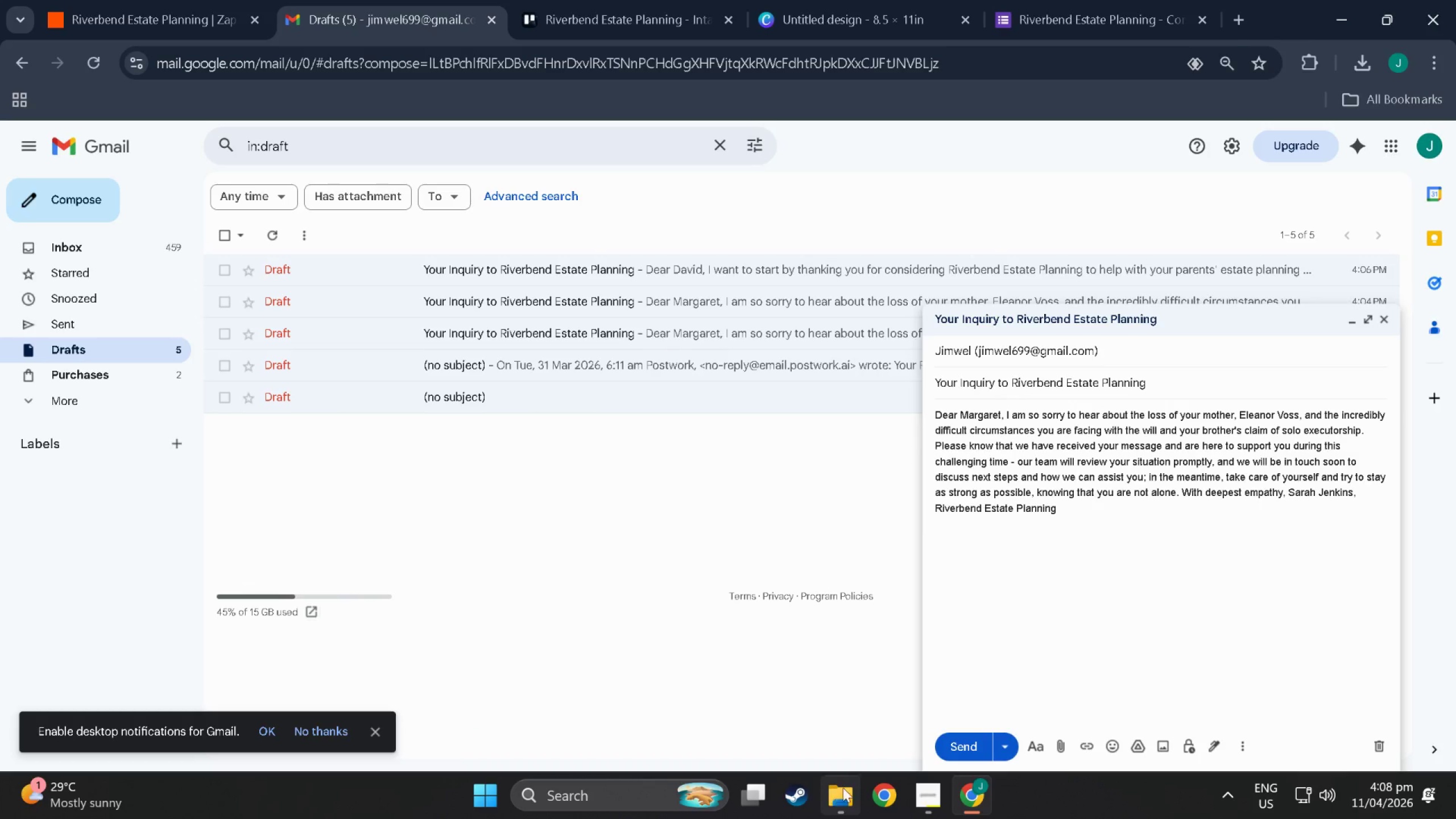 
key(Meta+MetaLeft)
 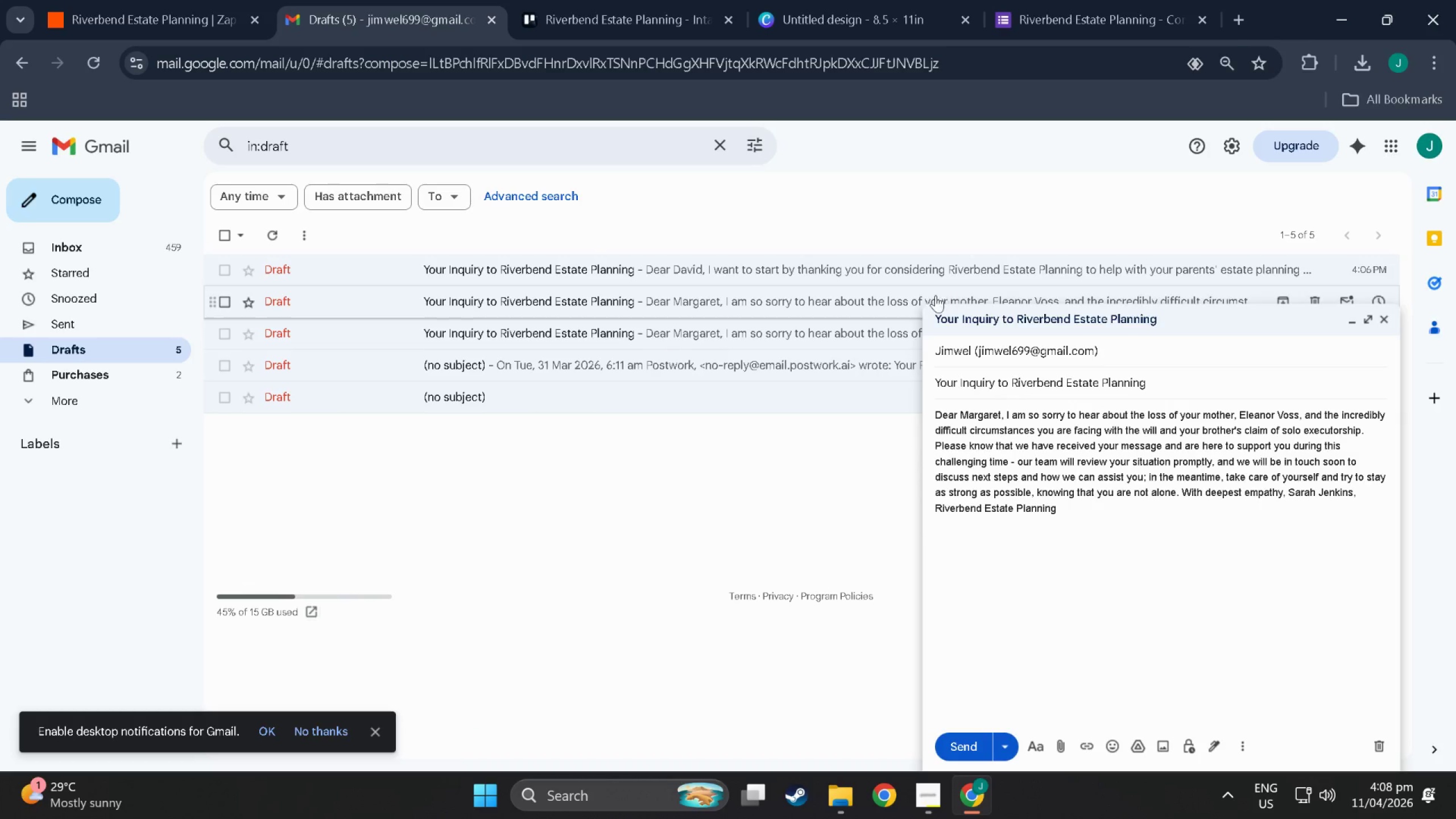 
key(Meta+Shift+ShiftLeft)
 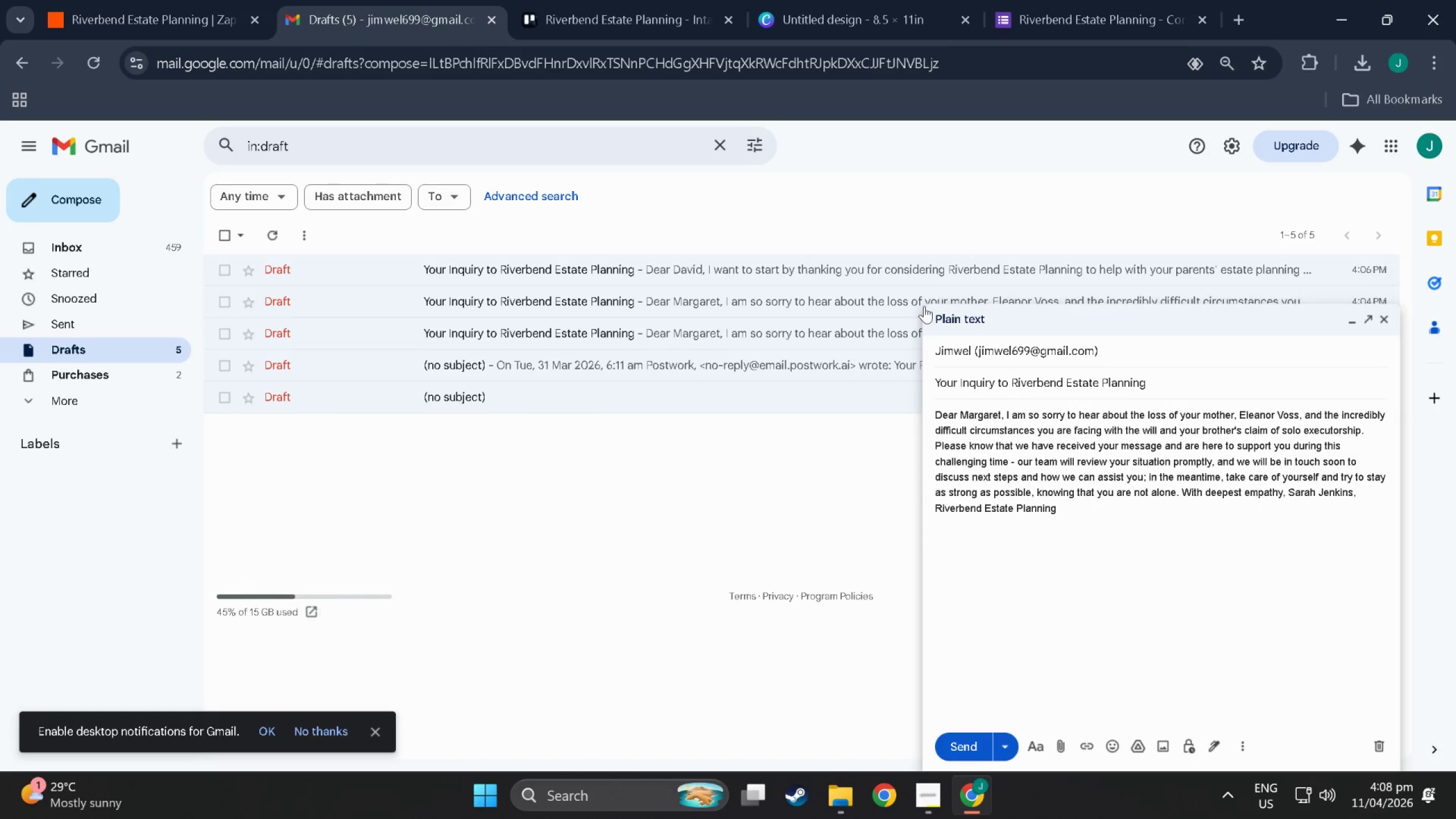 
key(Meta+Shift+S)
 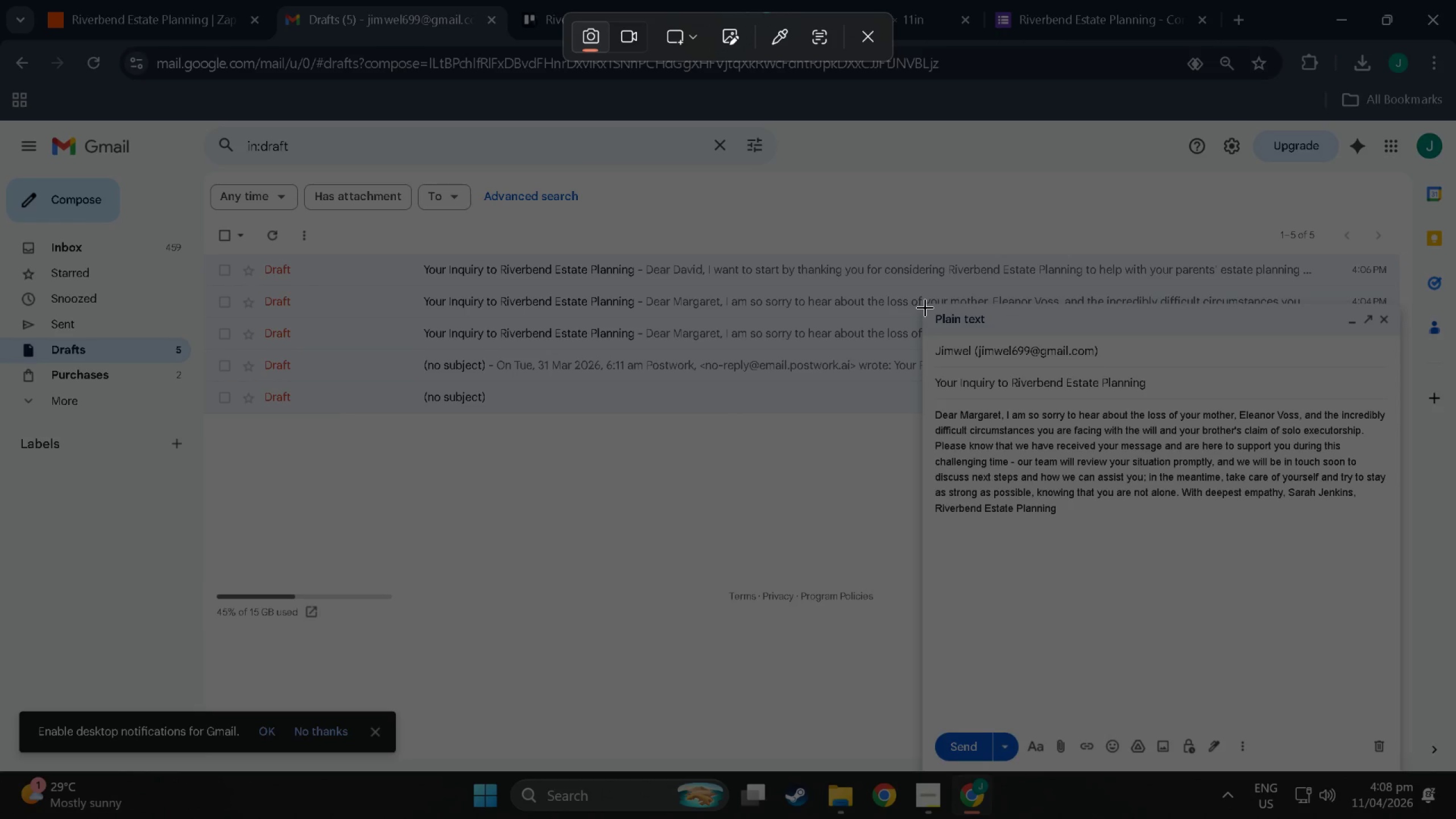 
left_click_drag(start_coordinate=[925, 307], to_coordinate=[1405, 766])
 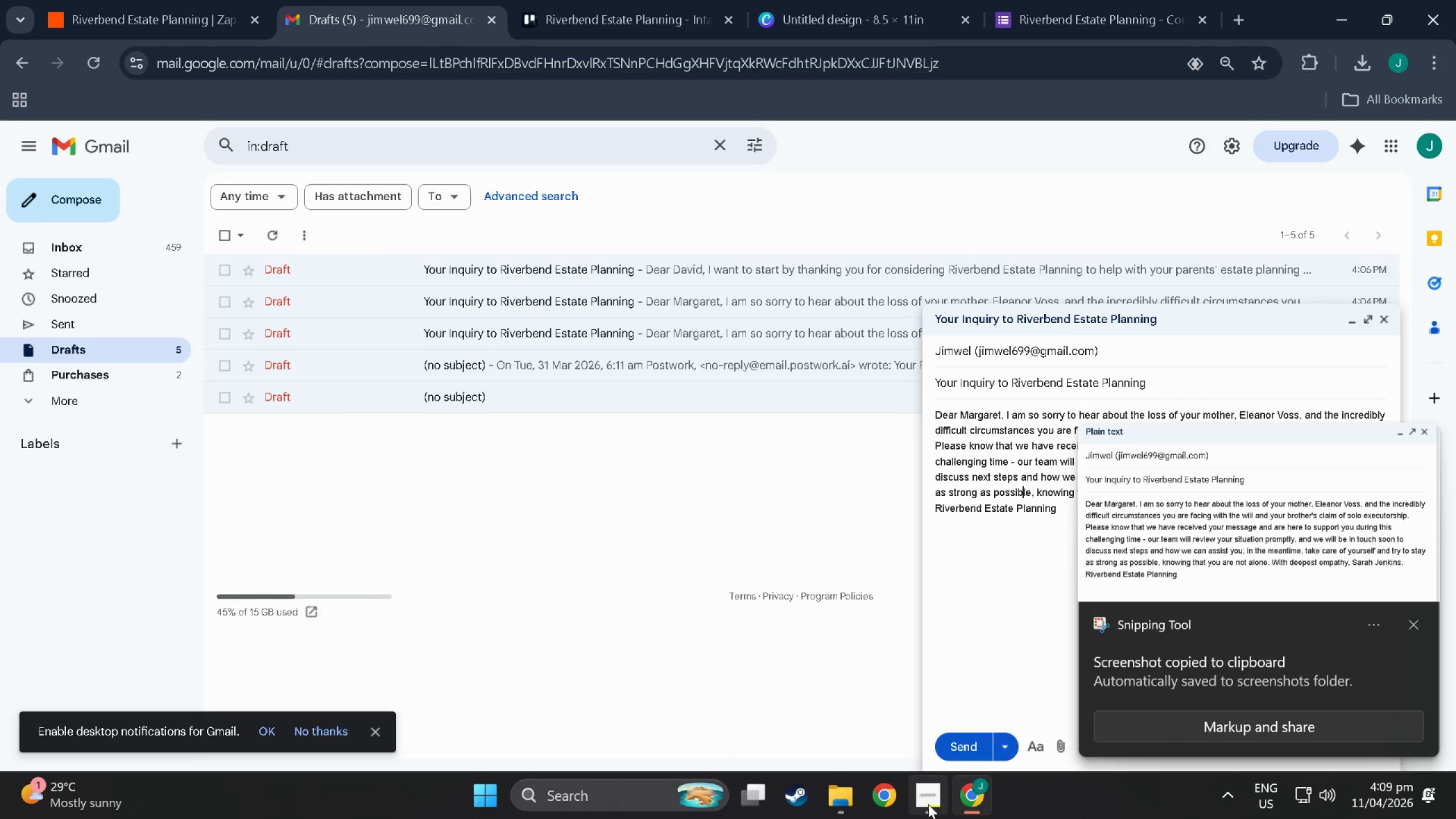 
mouse_move([859, 787])
 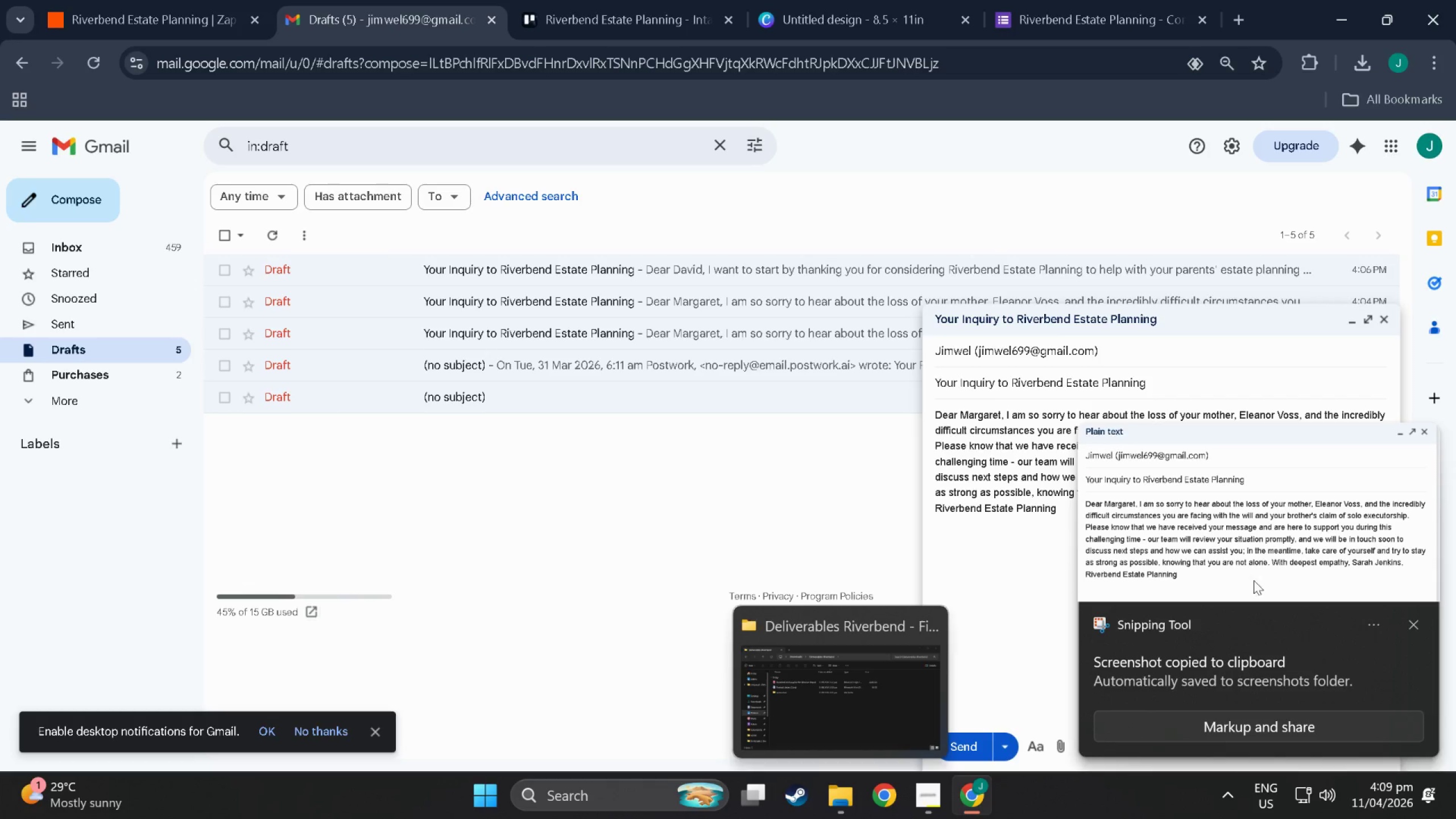 
left_click([1254, 603])
 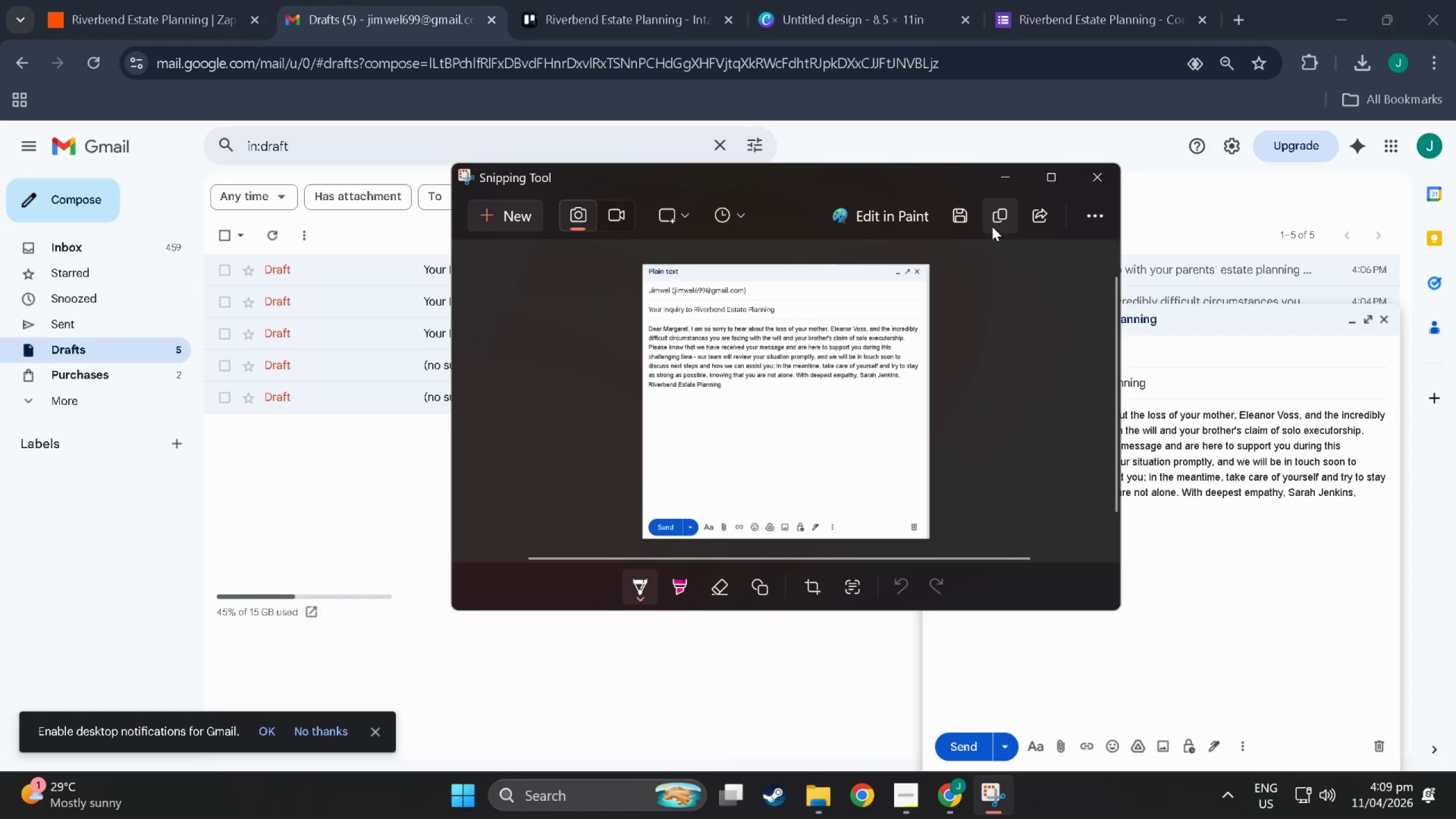 
left_click([960, 208])
 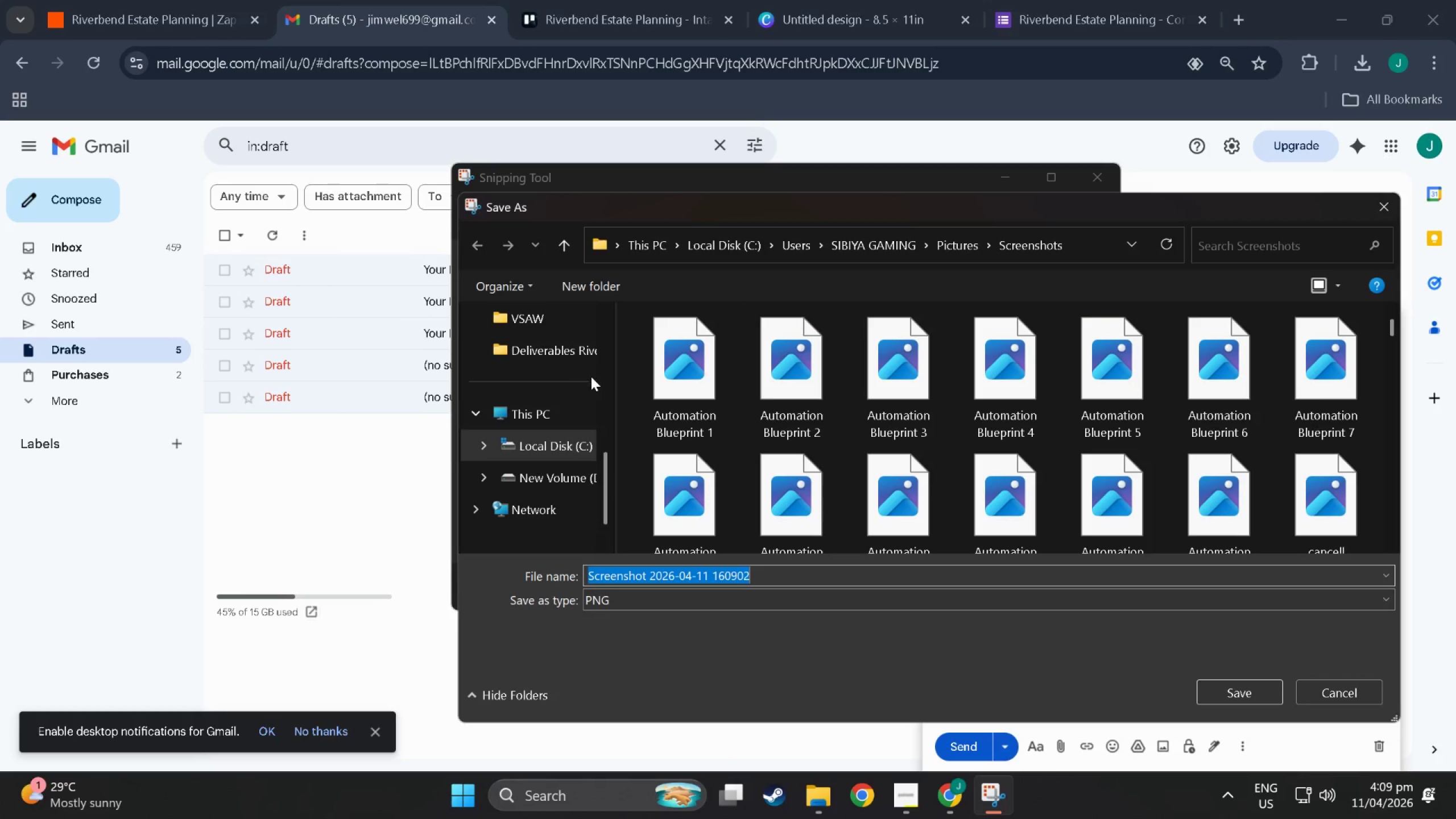 
scroll: coordinate [552, 432], scroll_direction: up, amount: 8.0
 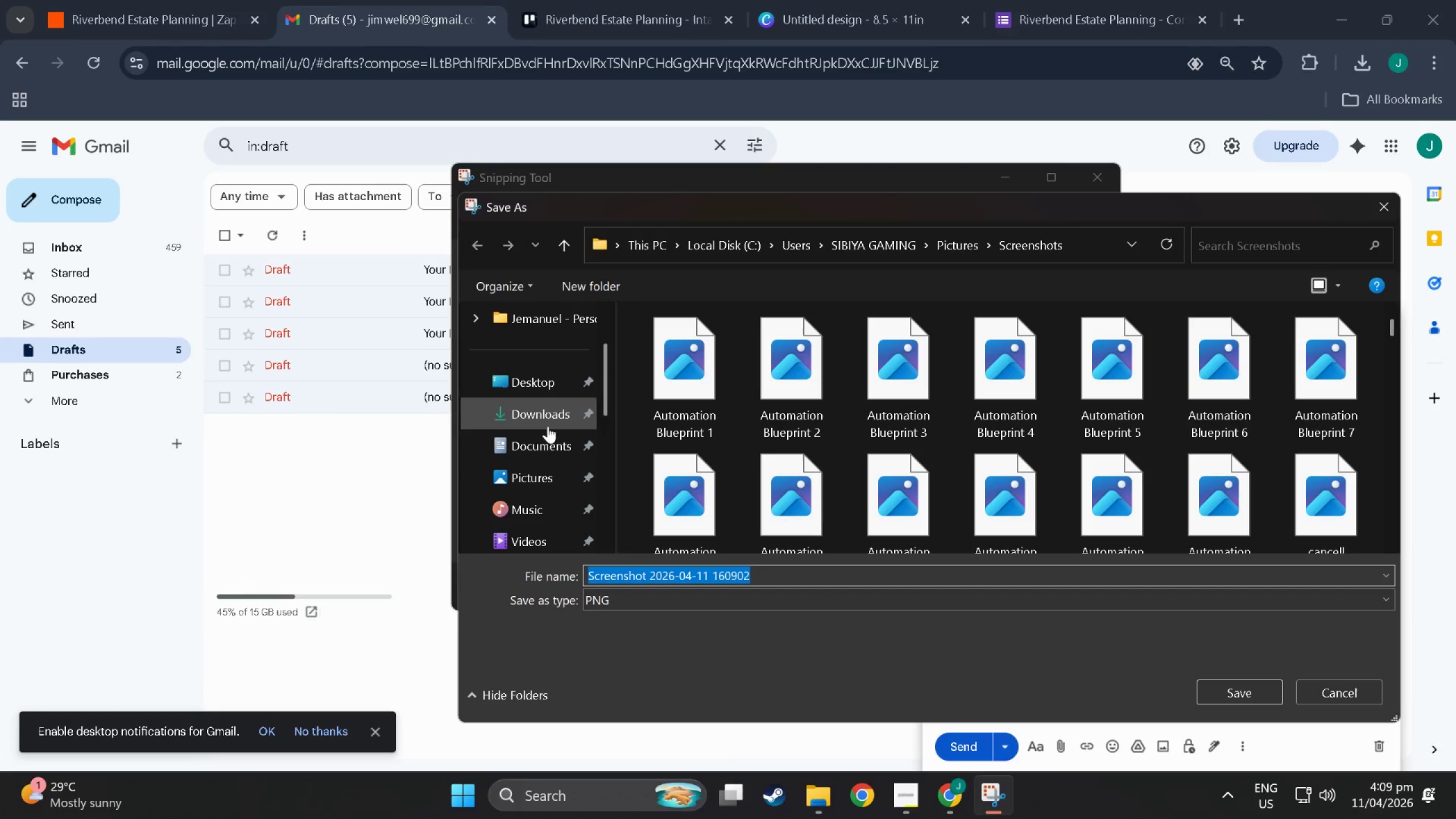 
left_click([548, 426])
 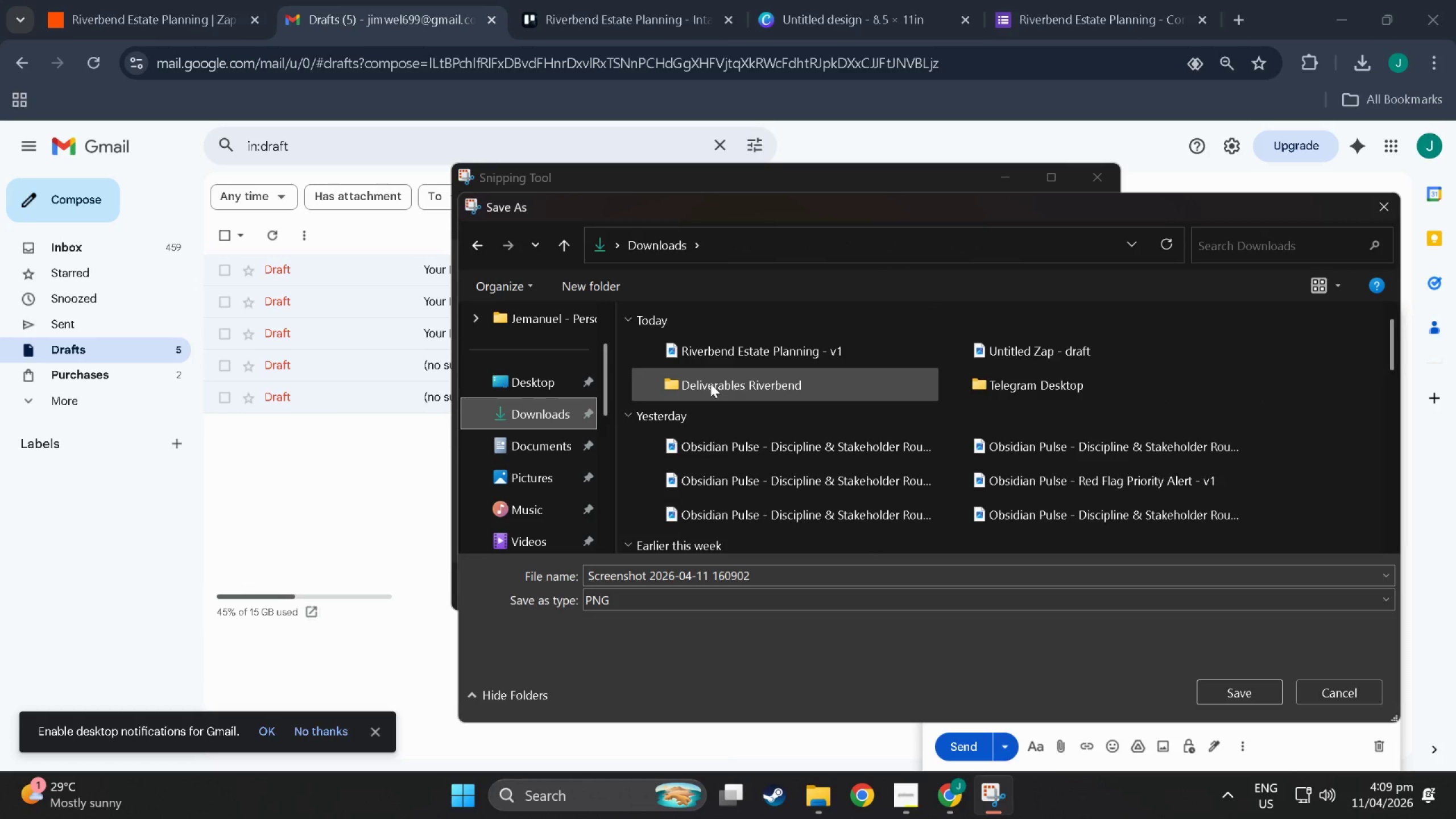 
double_click([710, 383])
 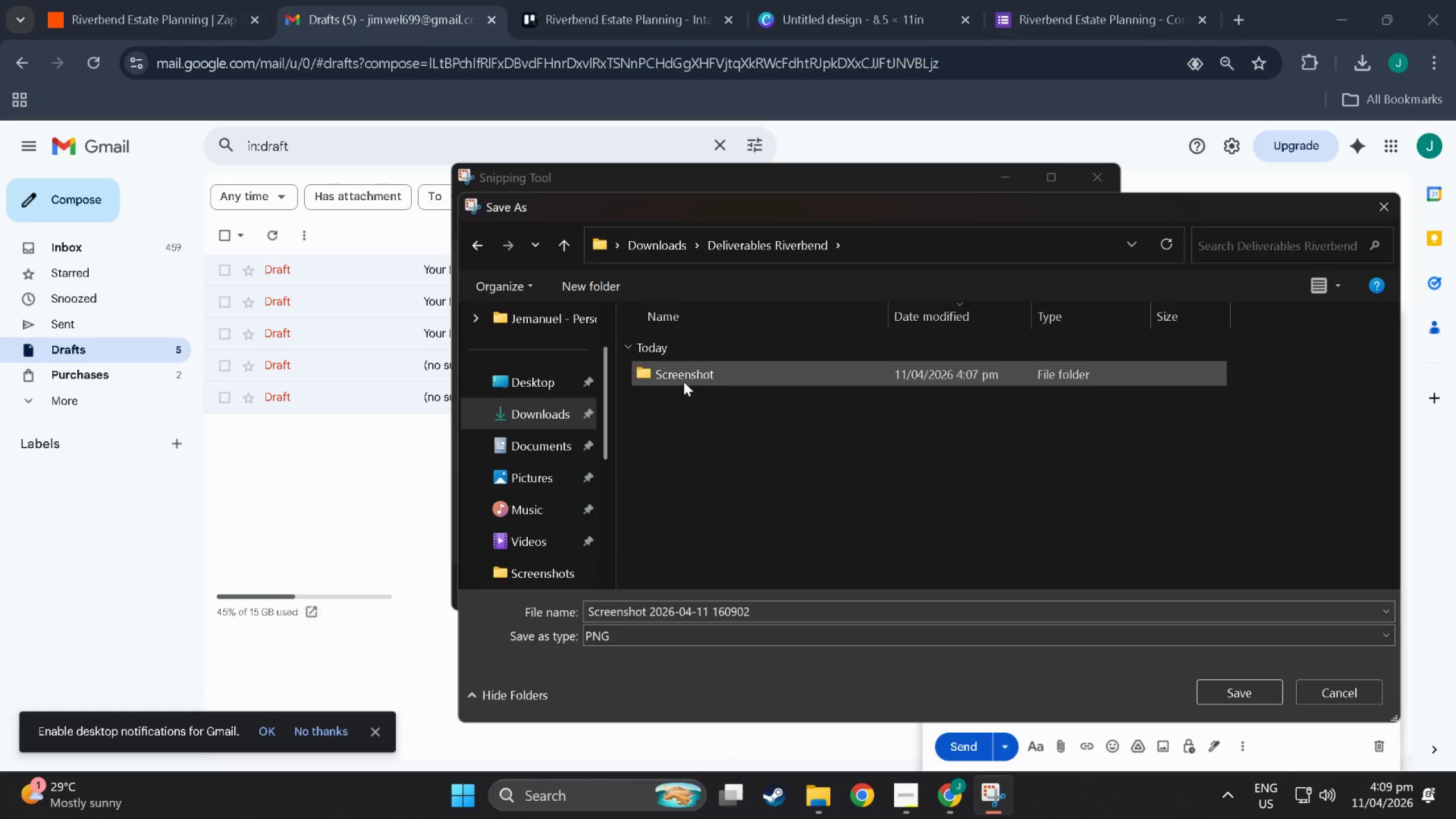 
double_click([684, 382])
 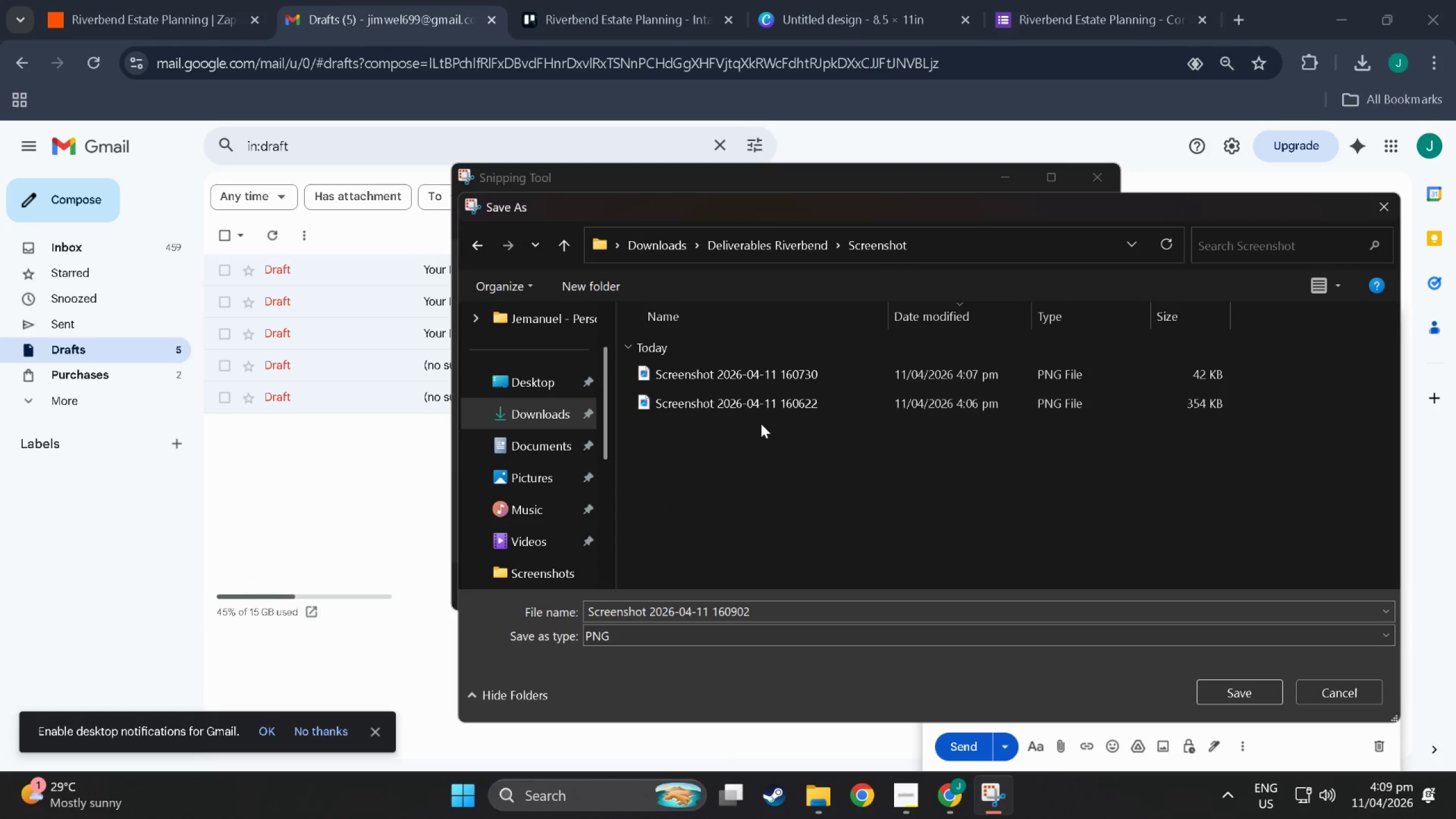 
left_click([761, 465])
 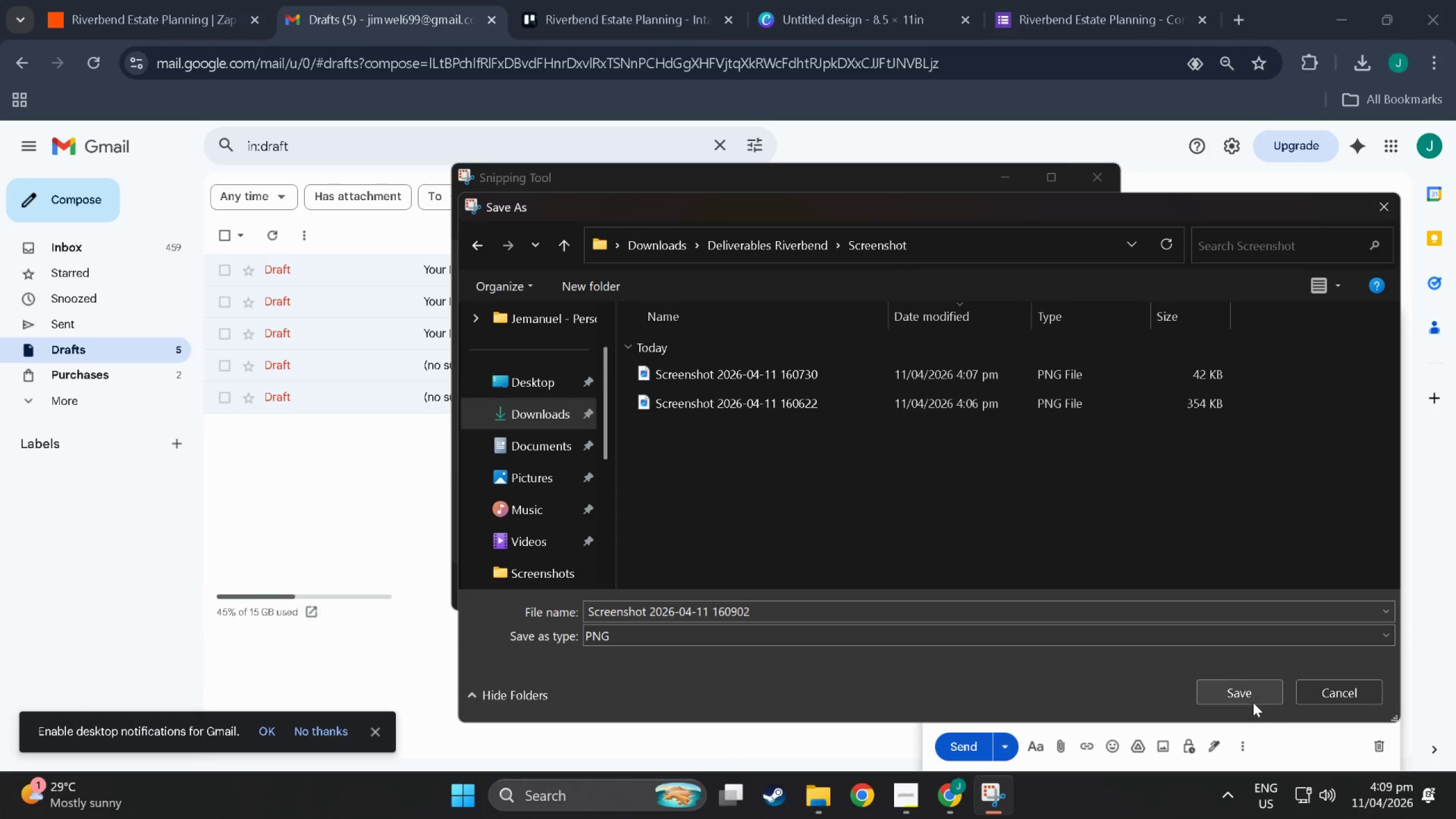 
left_click([1249, 701])
 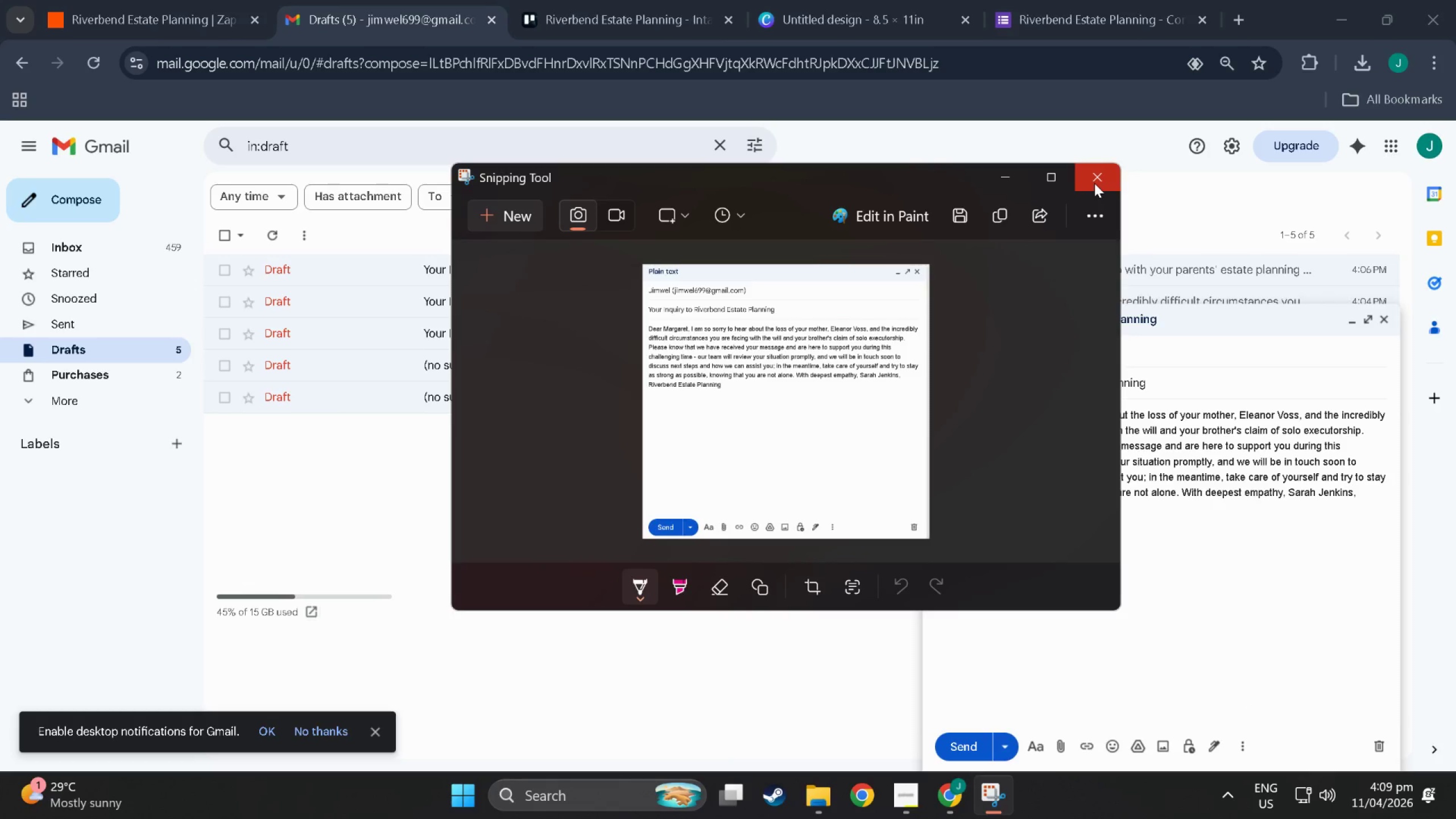 
left_click([1094, 183])
 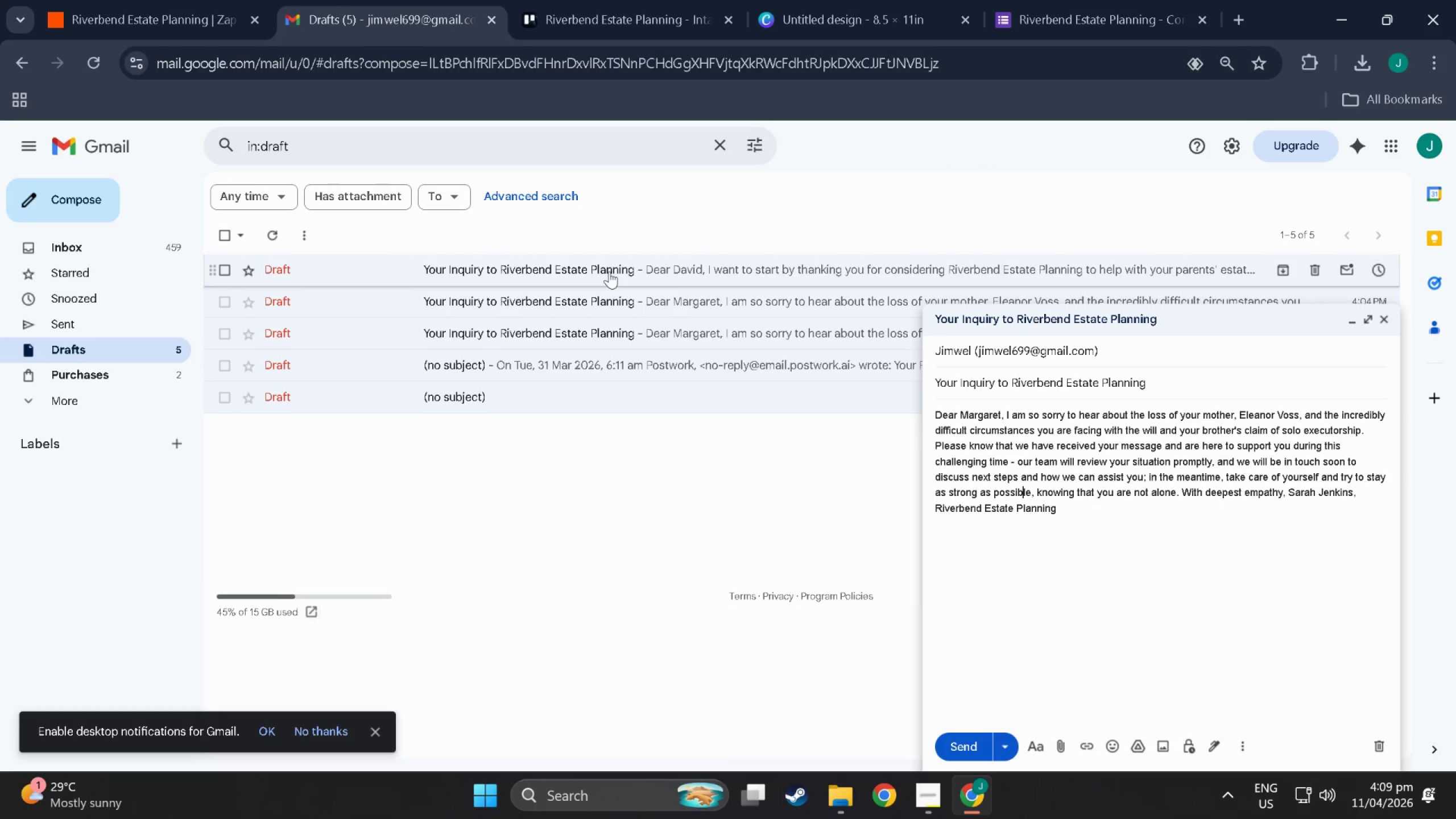 
left_click([609, 271])
 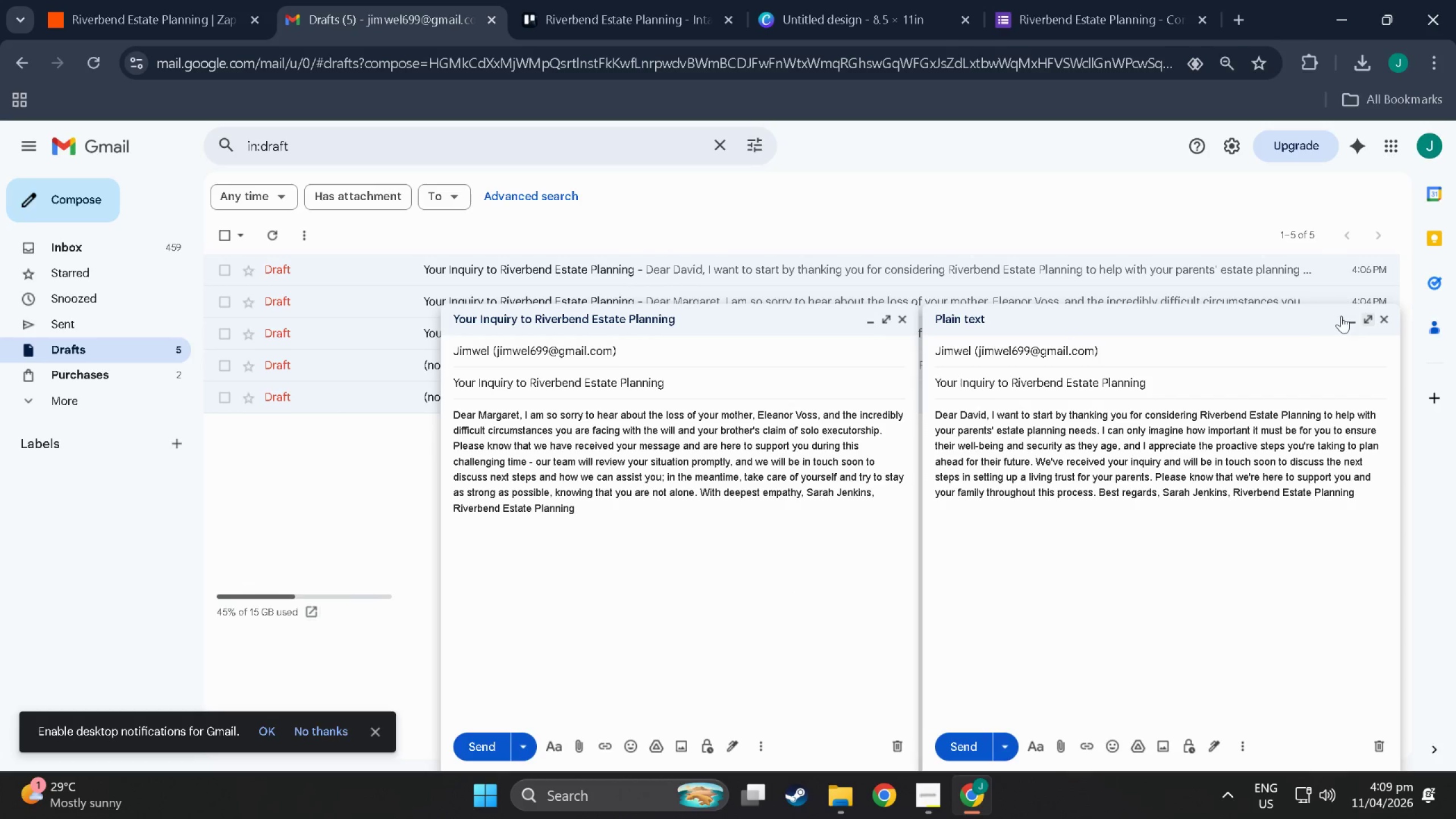 
key(Meta+MetaLeft)
 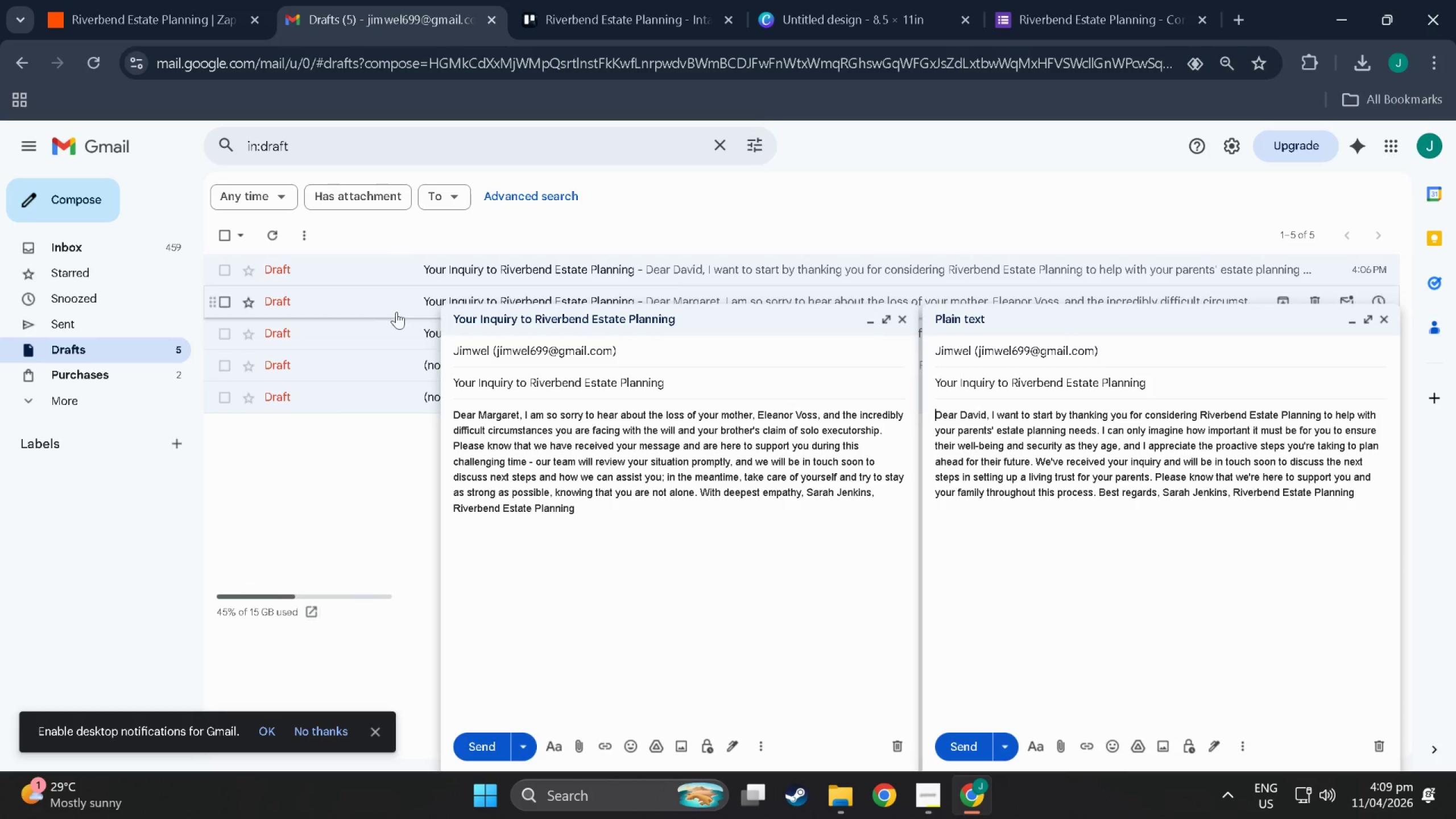 
key(Meta+Shift+ShiftLeft)
 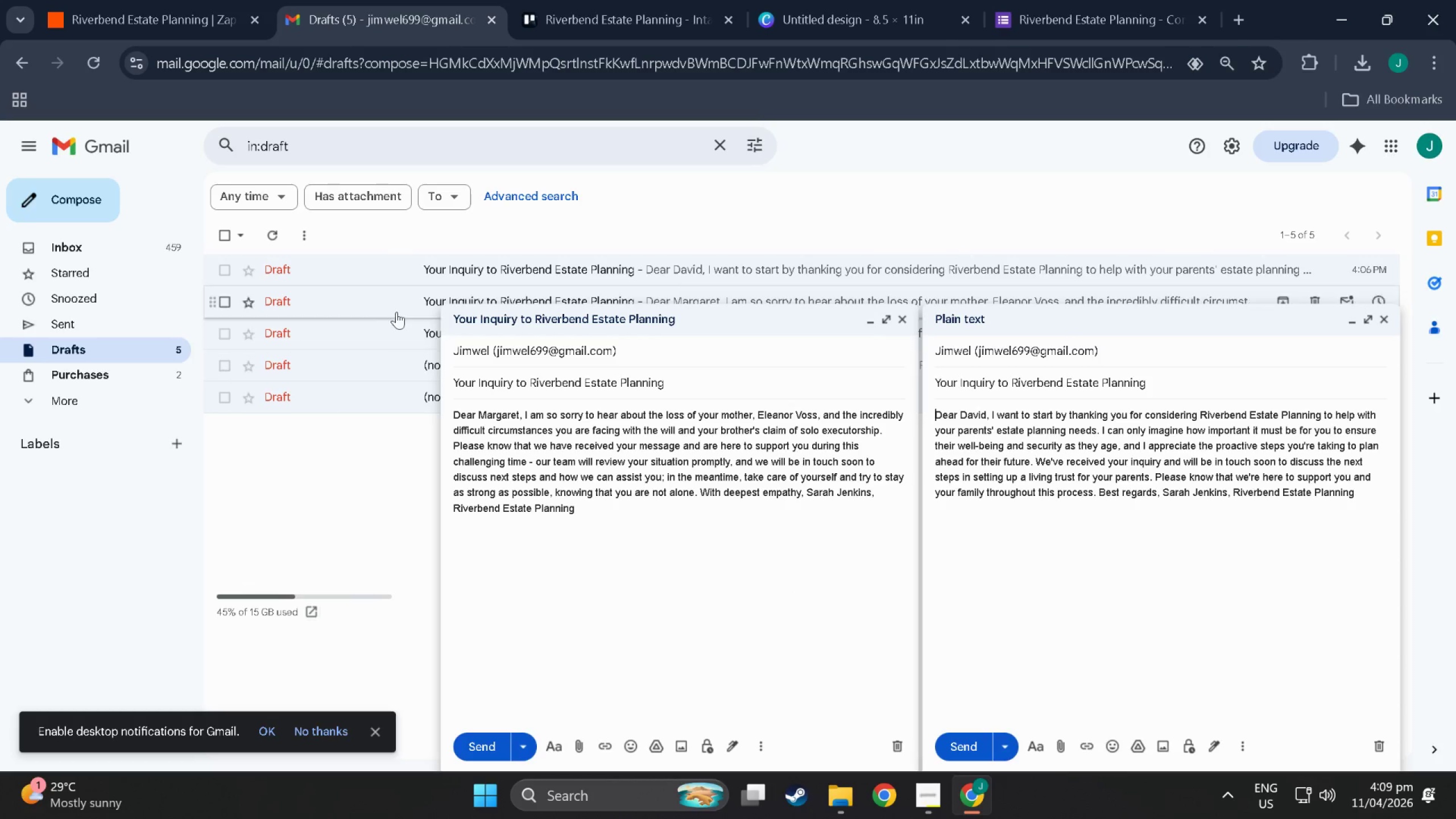 
key(Meta+Shift+S)
 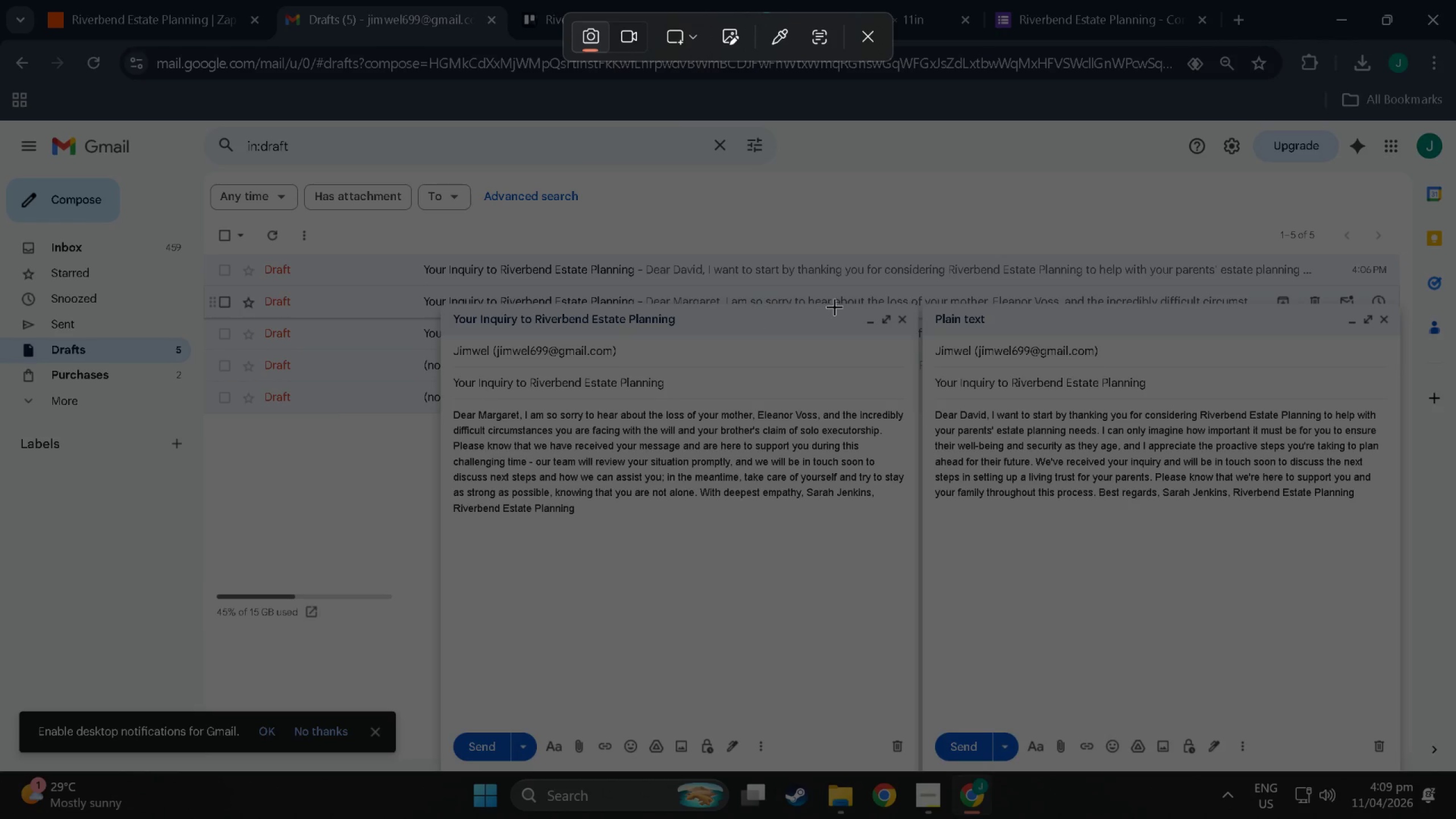 
left_click_drag(start_coordinate=[924, 305], to_coordinate=[1397, 764])
 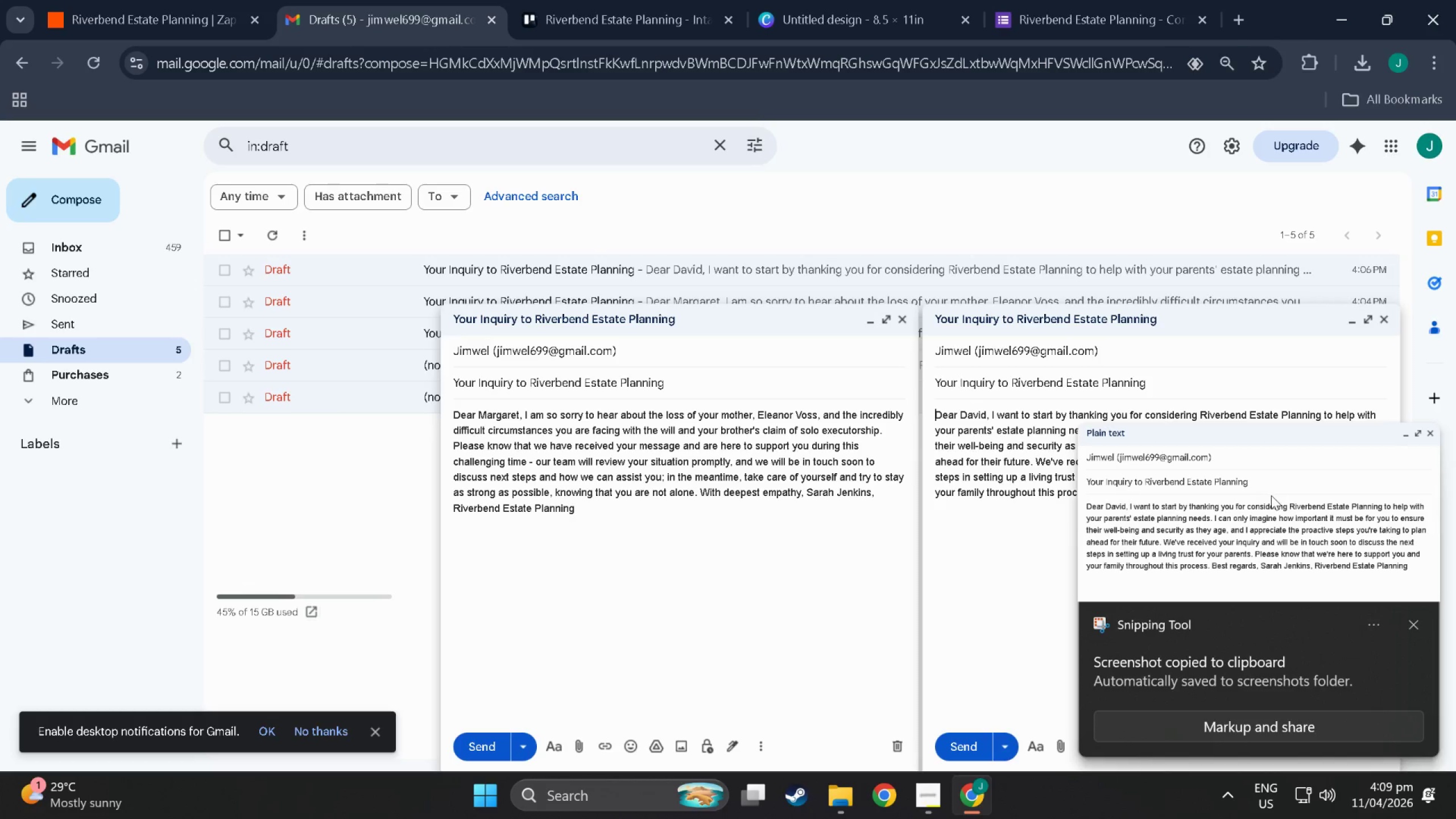 
left_click([1269, 516])
 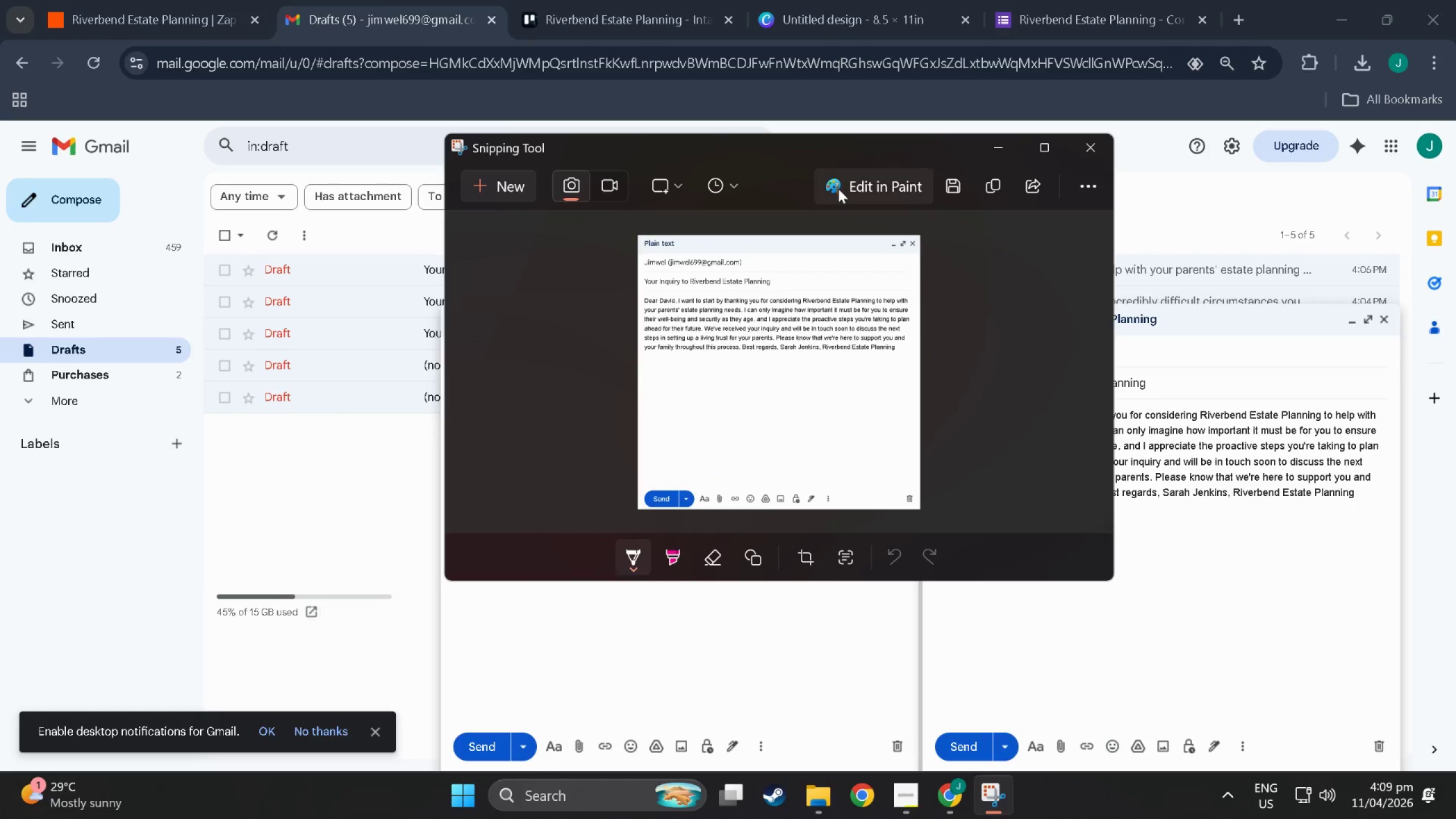 
left_click([948, 184])
 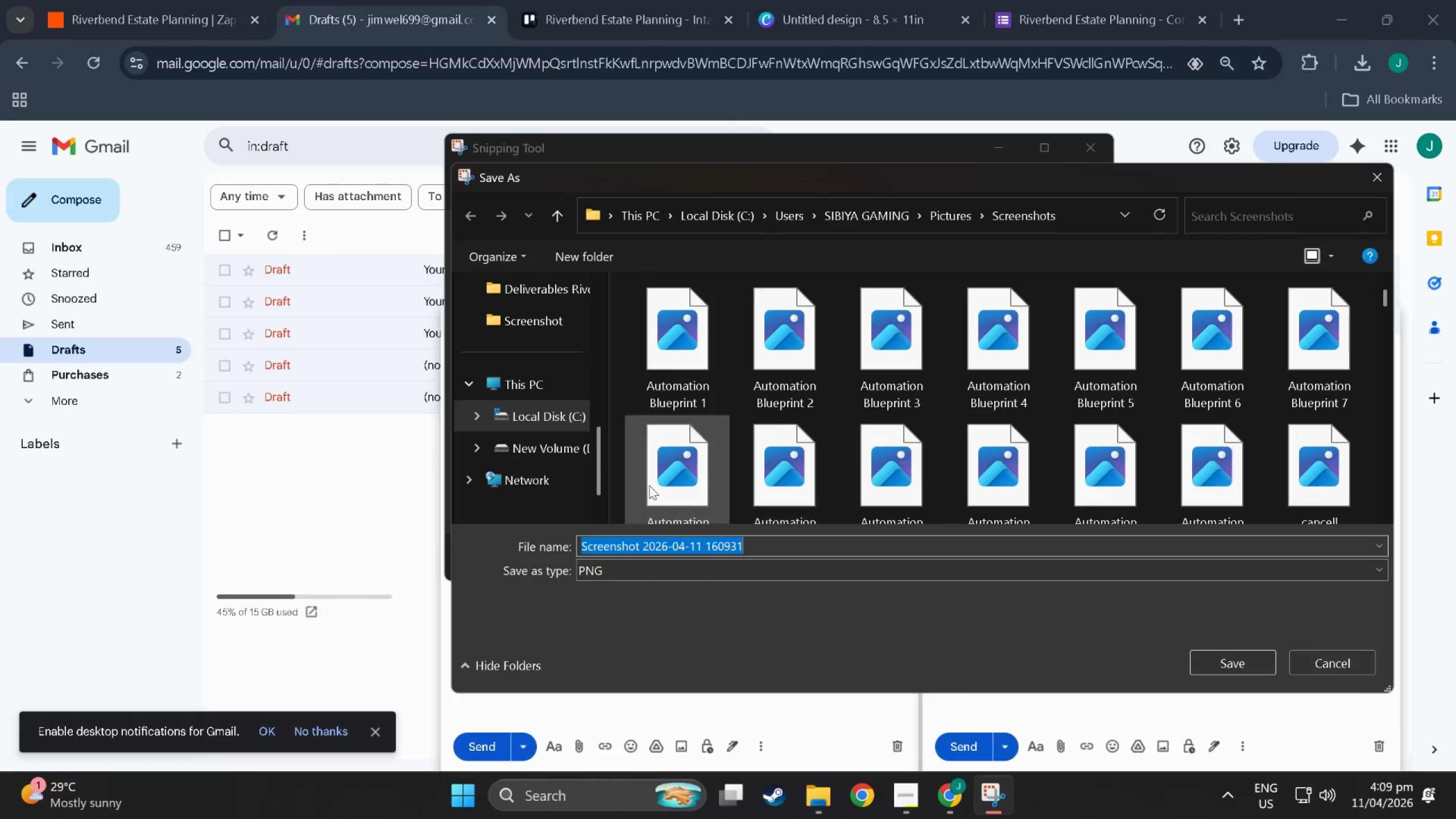 
scroll: coordinate [526, 436], scroll_direction: up, amount: 14.0
 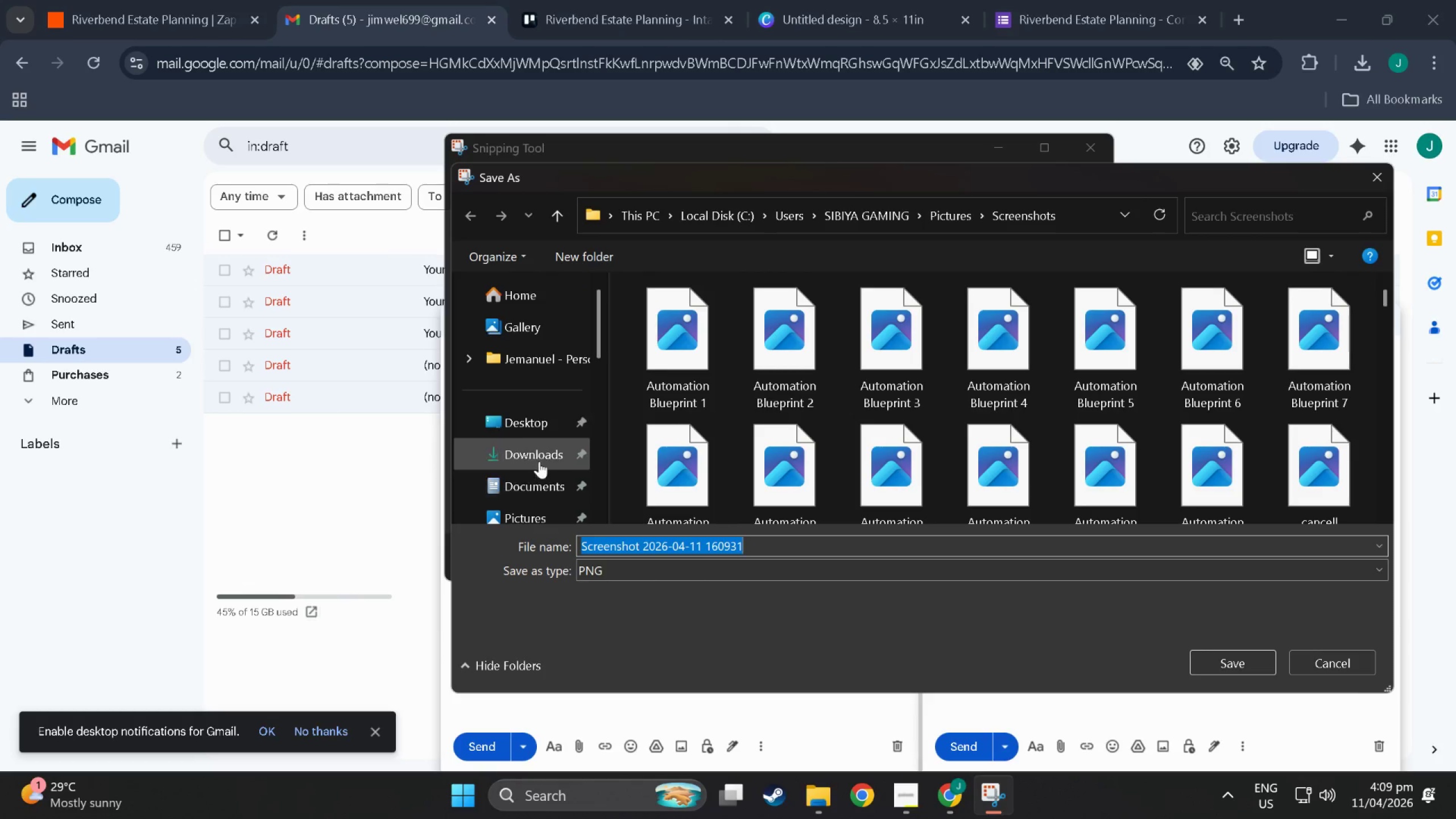 
left_click([539, 458])
 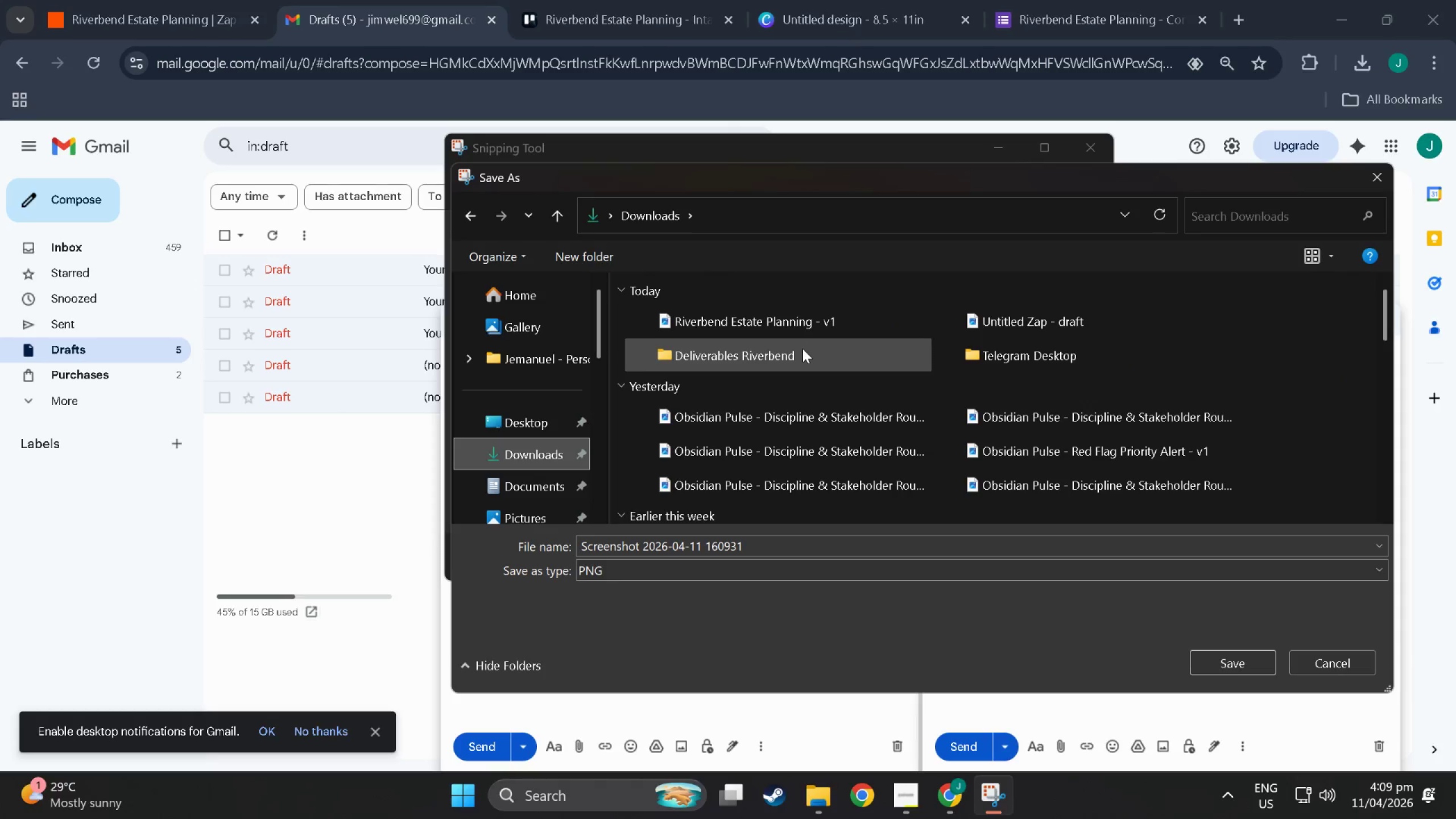 
double_click([797, 349])
 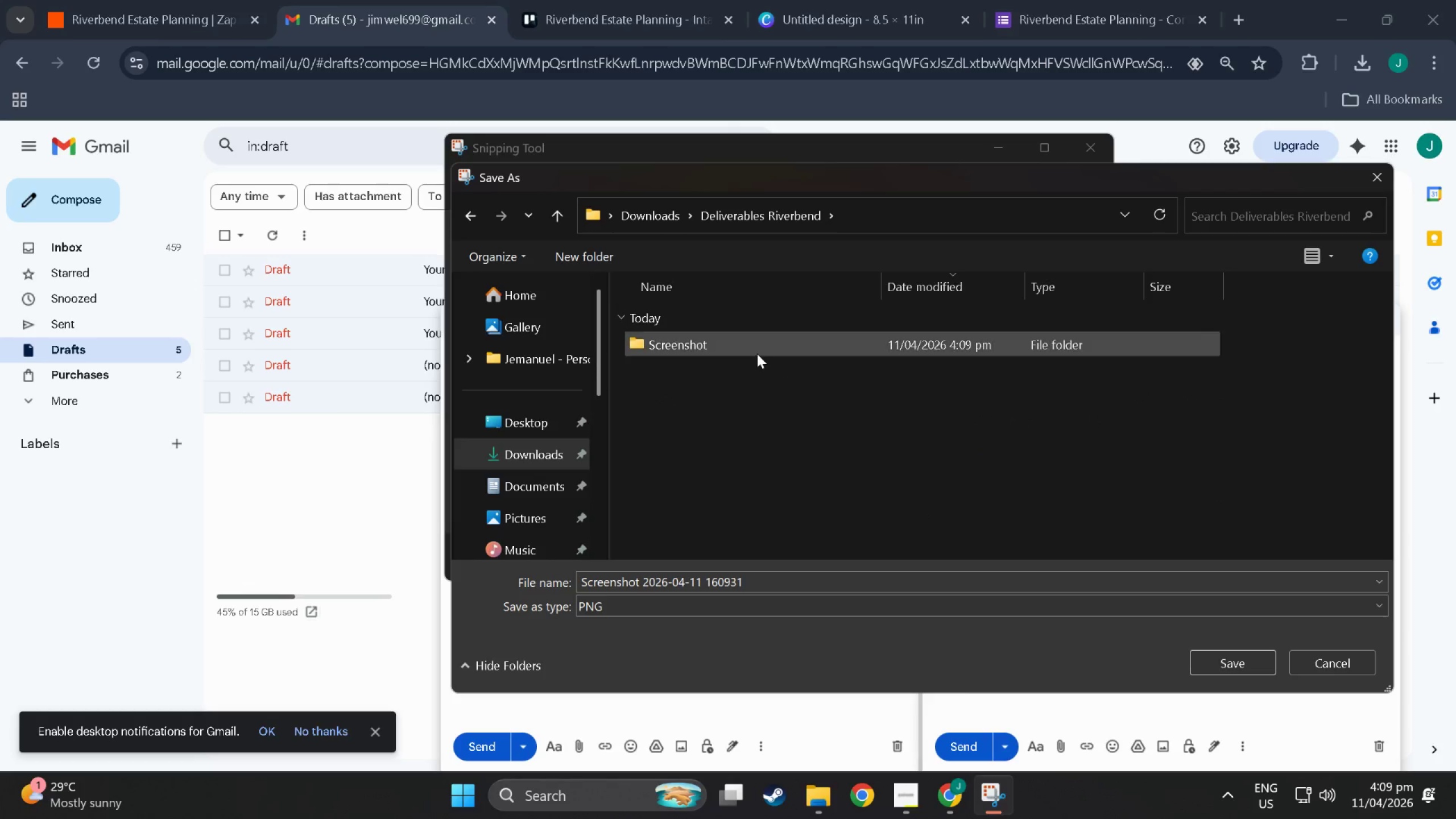 
double_click([756, 351])
 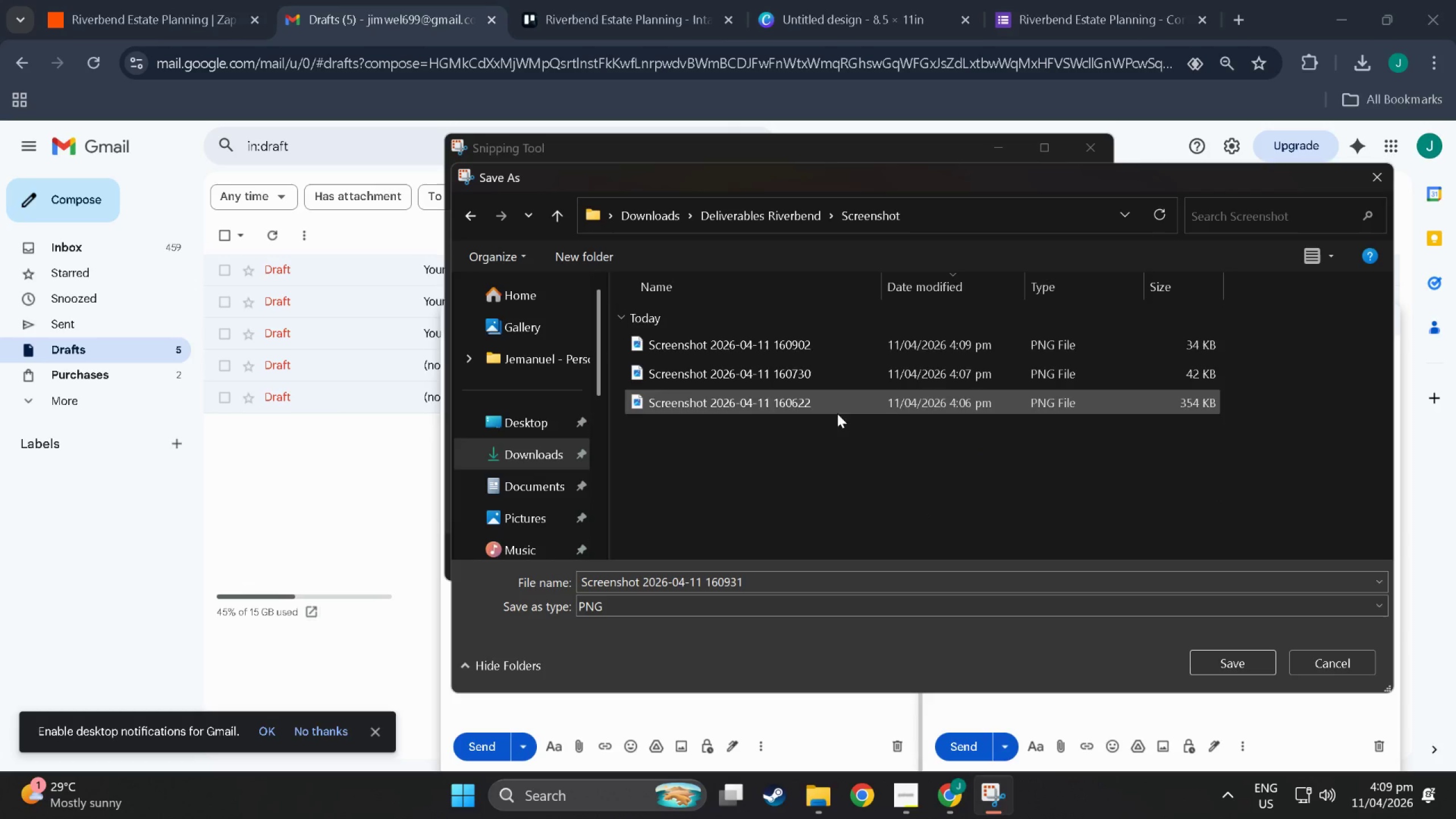 
scroll: coordinate [878, 445], scroll_direction: down, amount: 2.0
 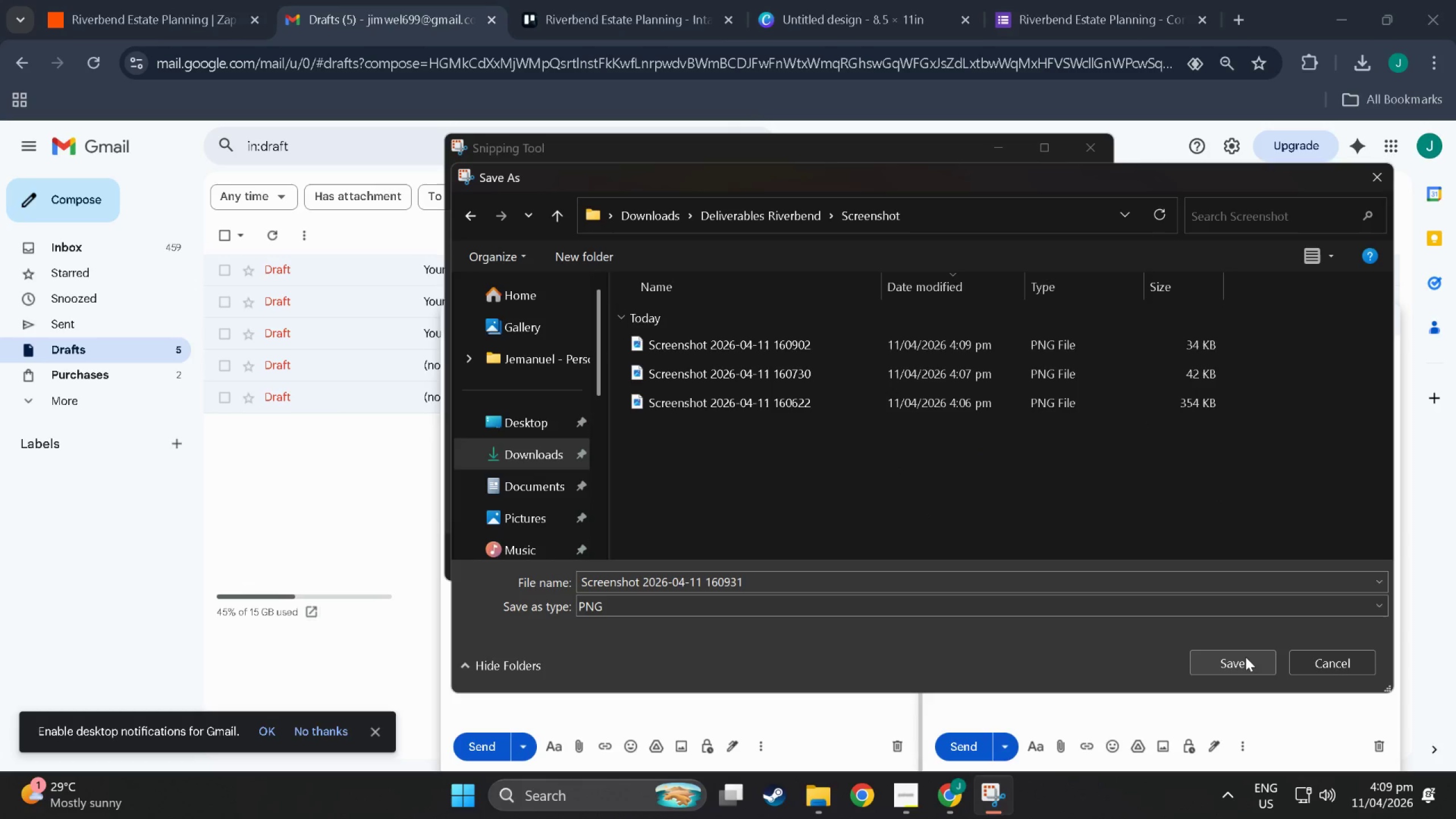 
left_click([1246, 662])
 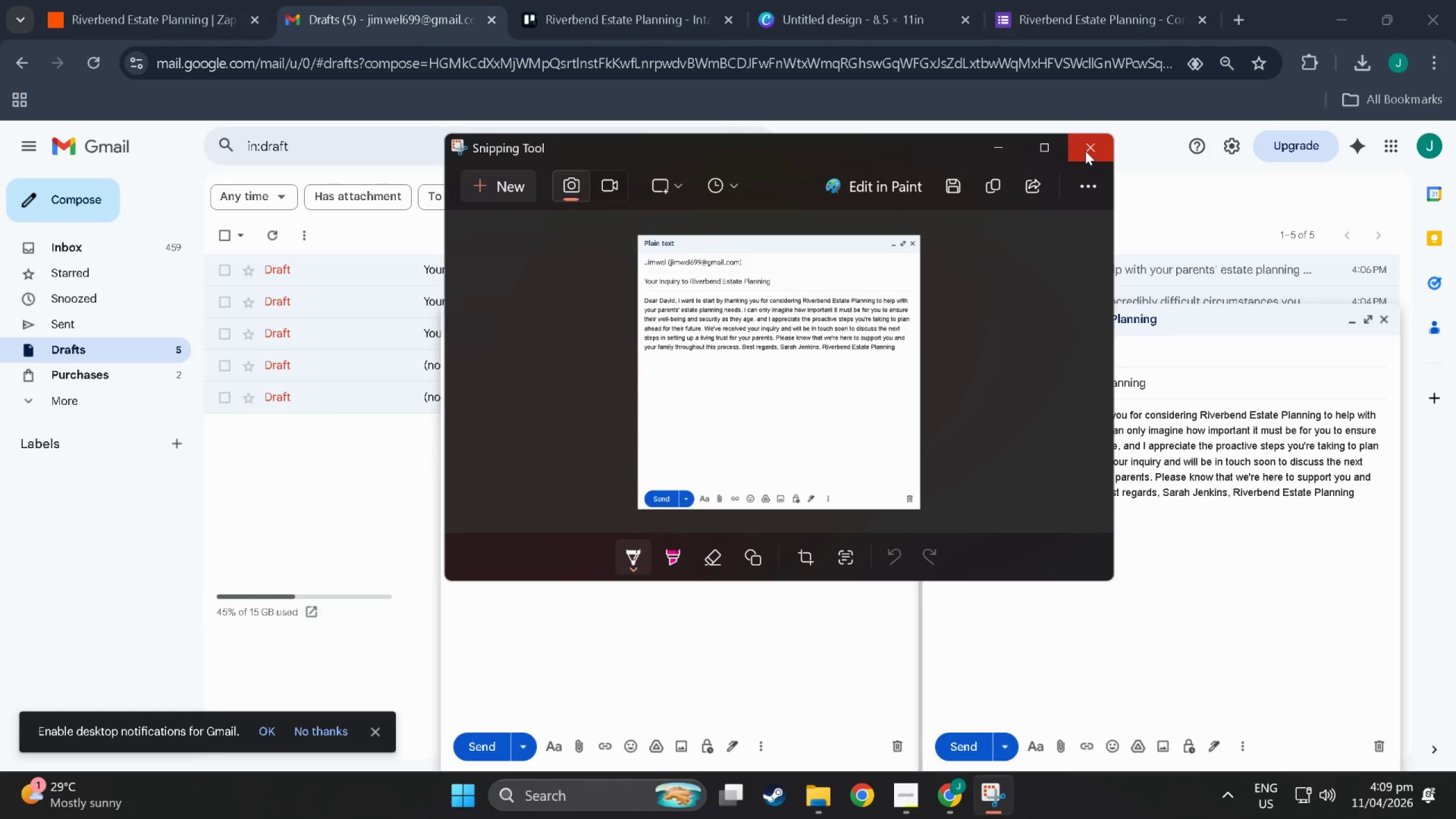 
left_click([1085, 151])
 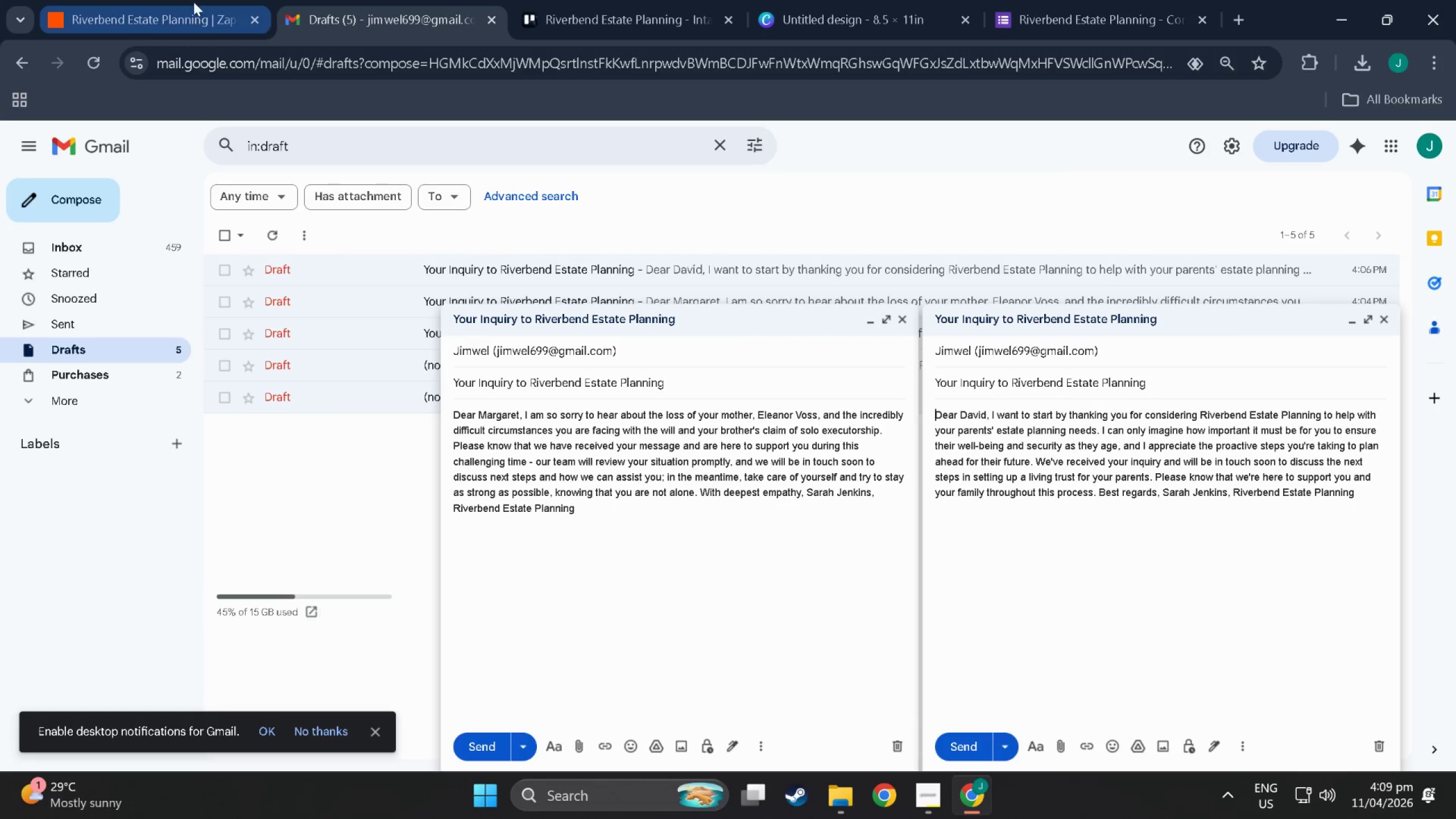 
left_click([156, 5])
 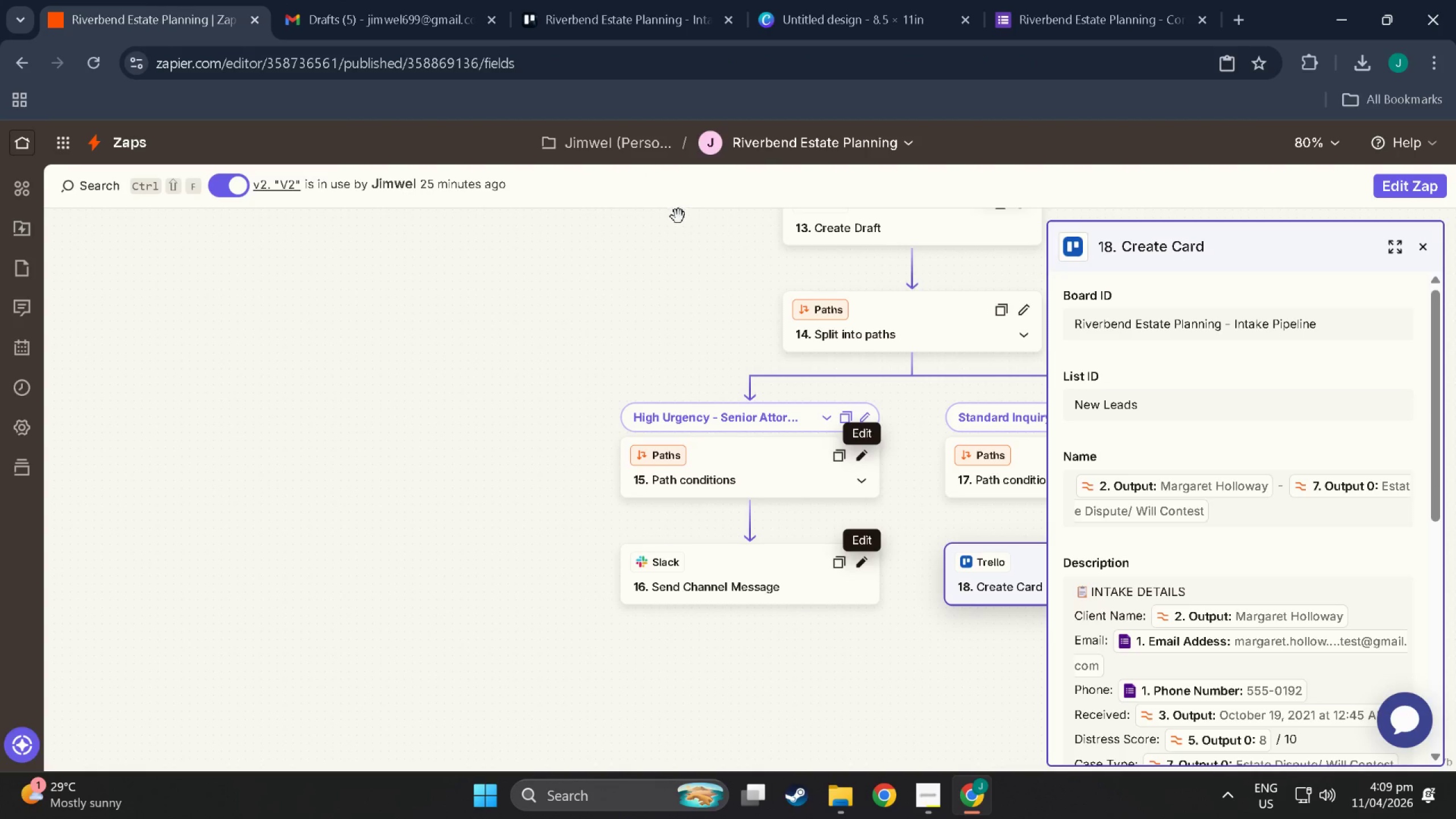 
scroll: coordinate [983, 374], scroll_direction: up, amount: 6.0
 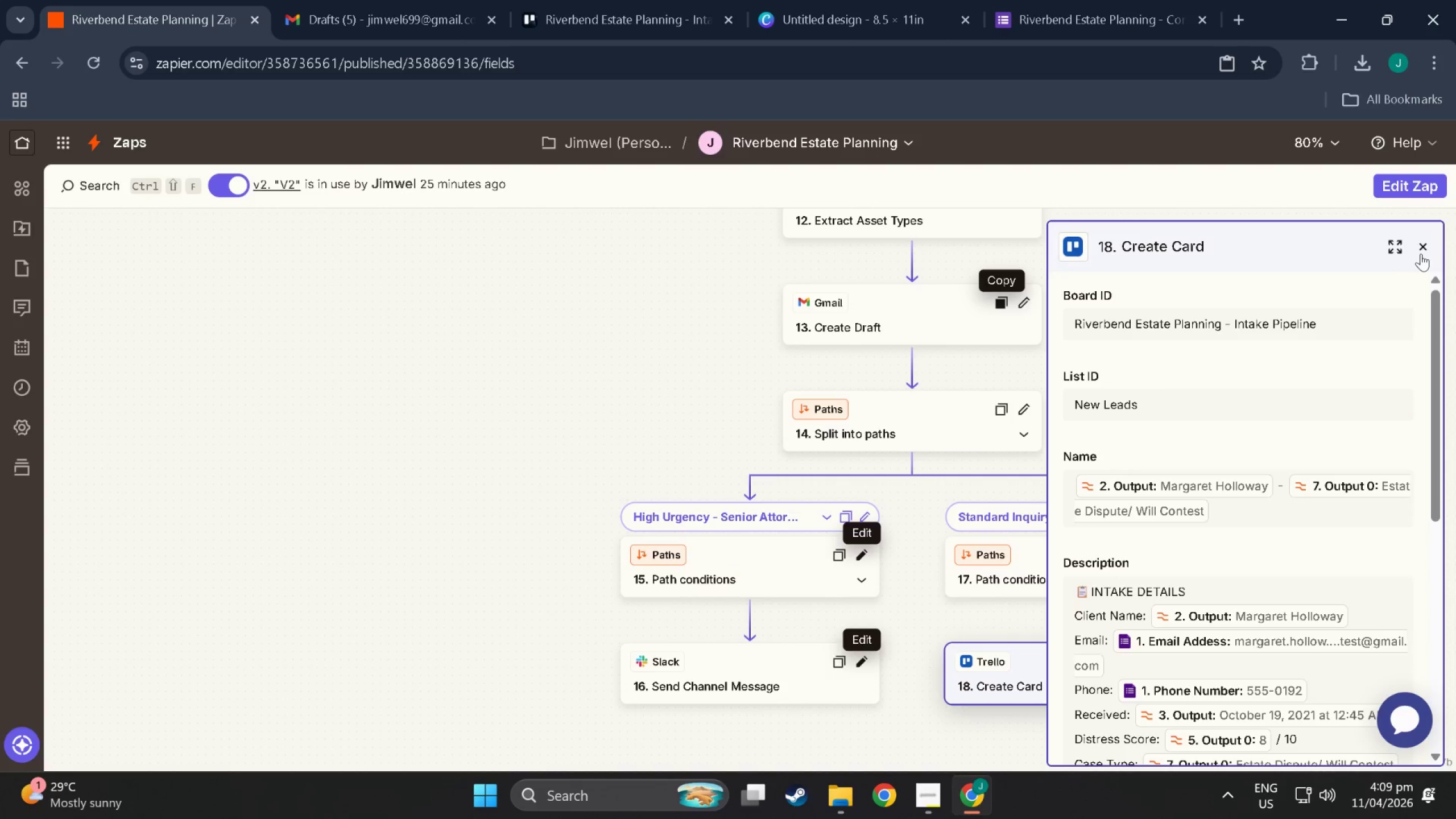 
left_click([1421, 253])
 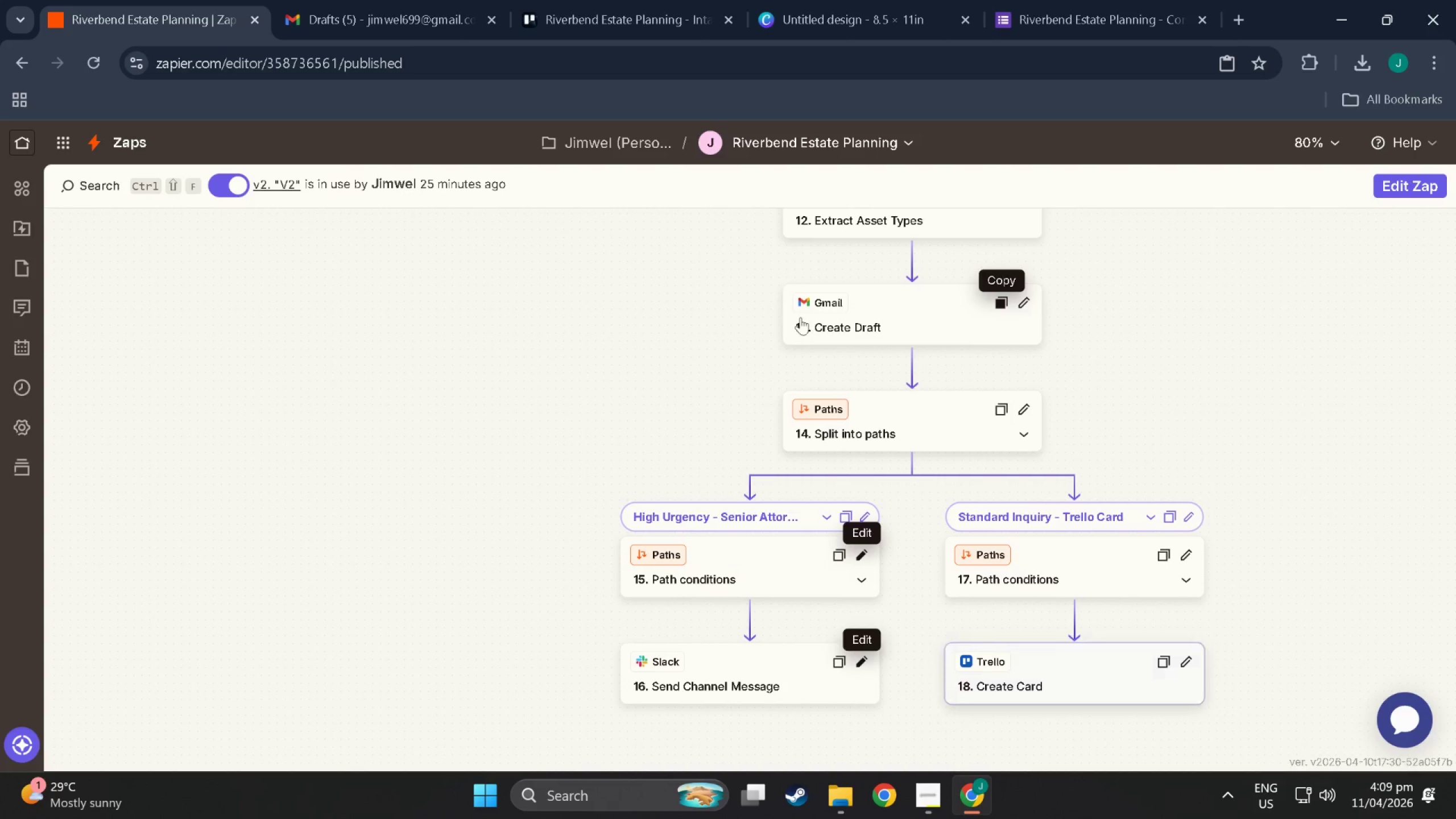 
scroll: coordinate [0, 355], scroll_direction: up, amount: 5.0
 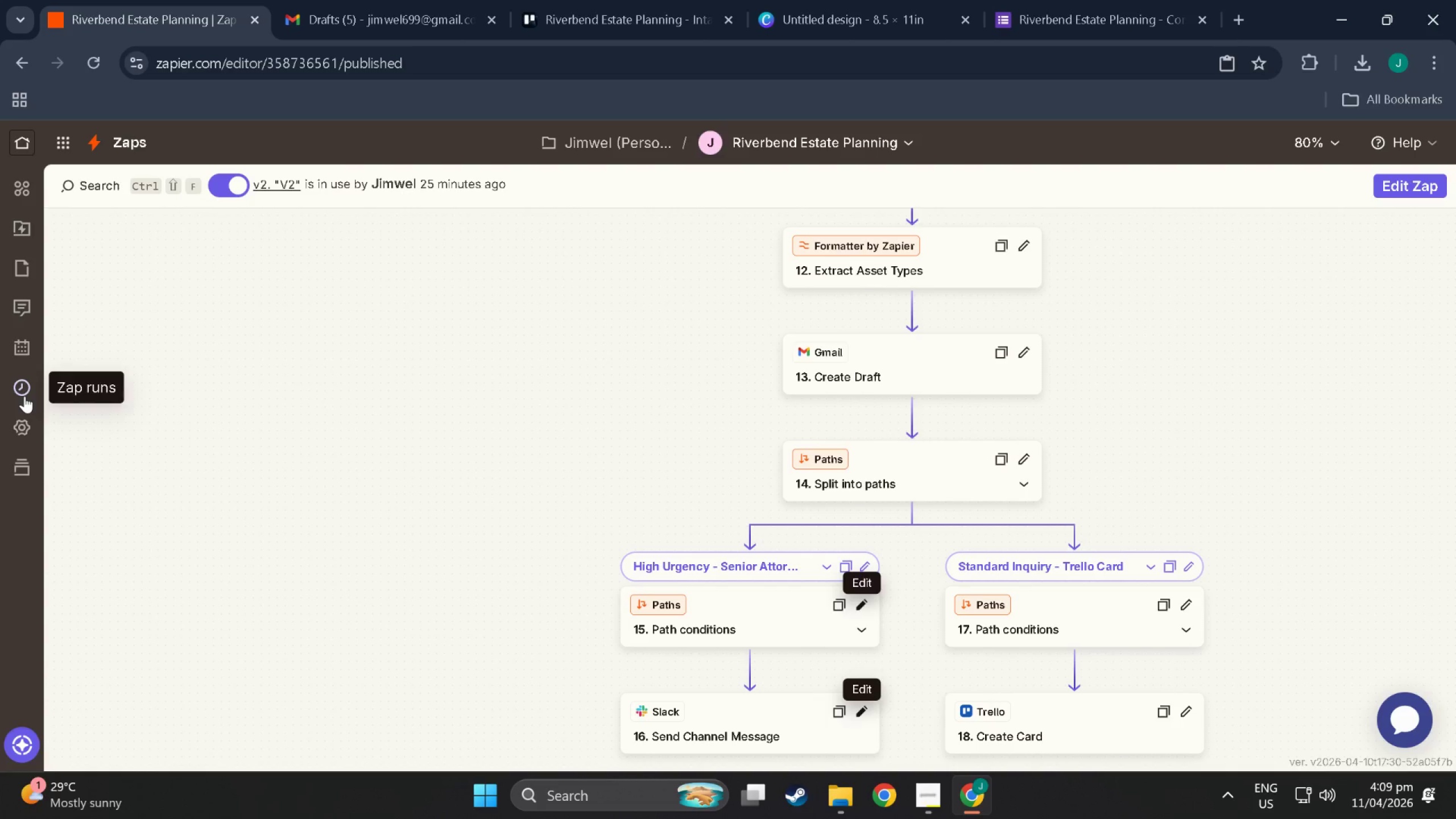 
left_click([24, 396])
 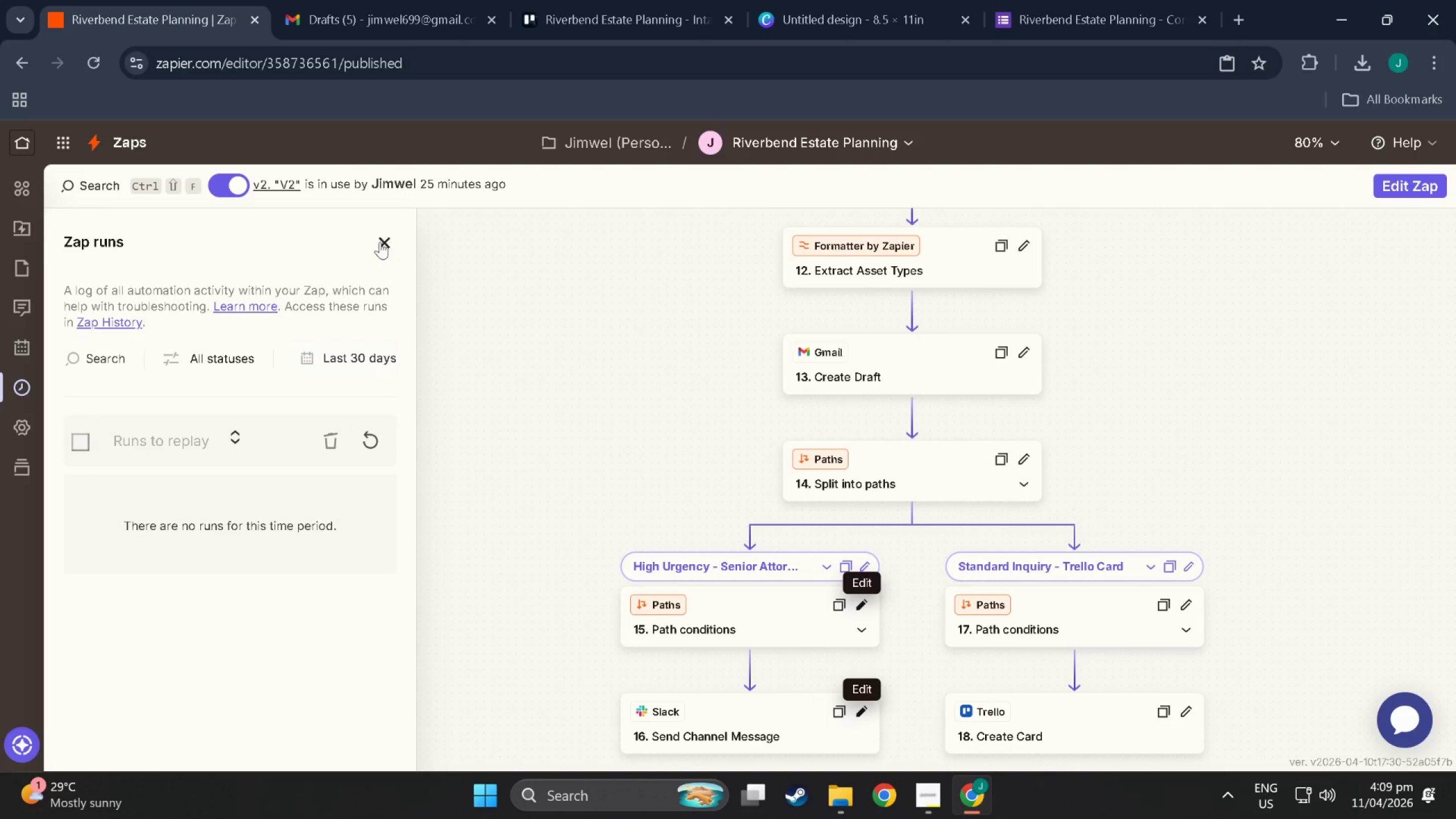 
wait(5.33)
 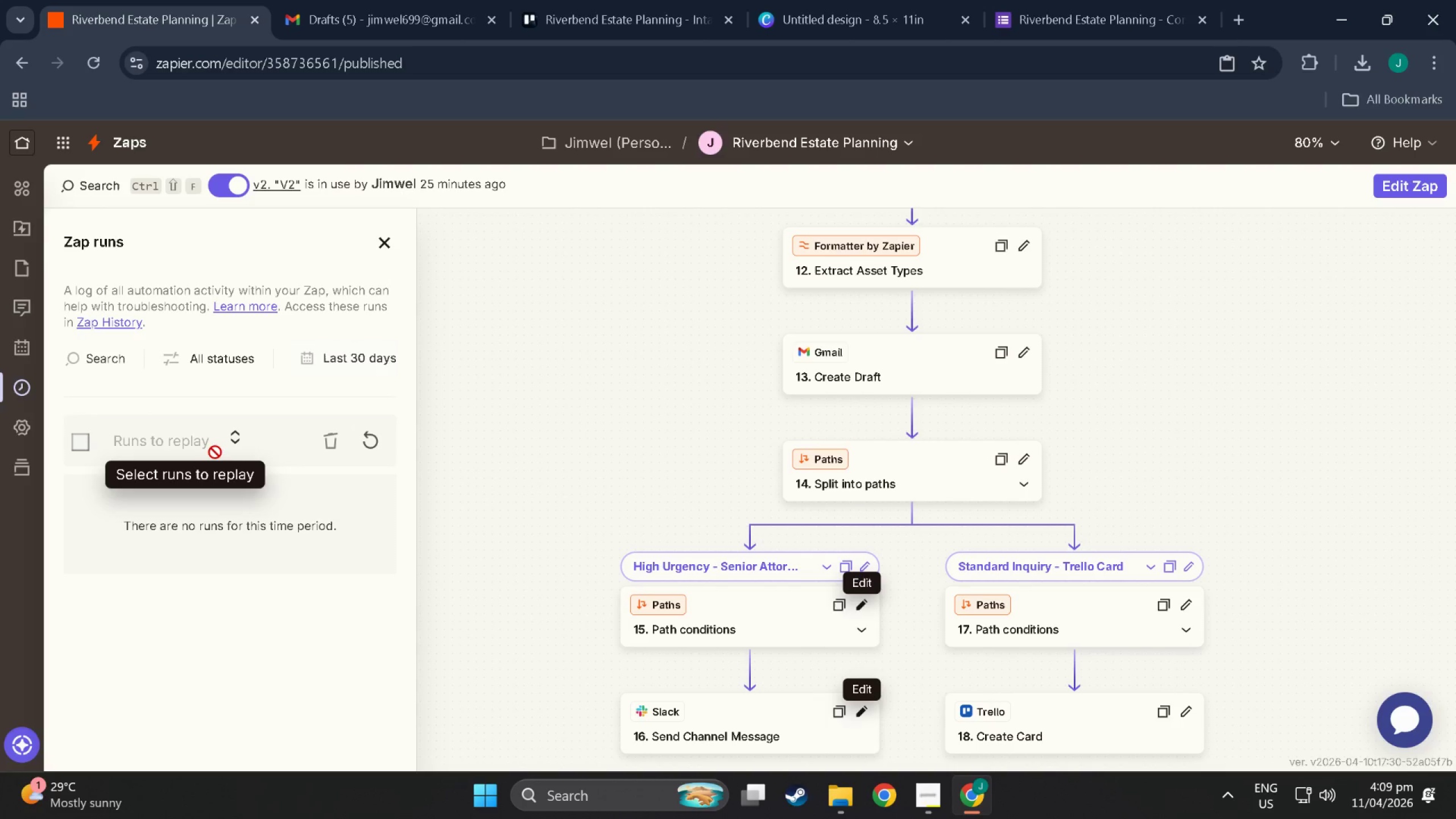 
left_click([369, 440])
 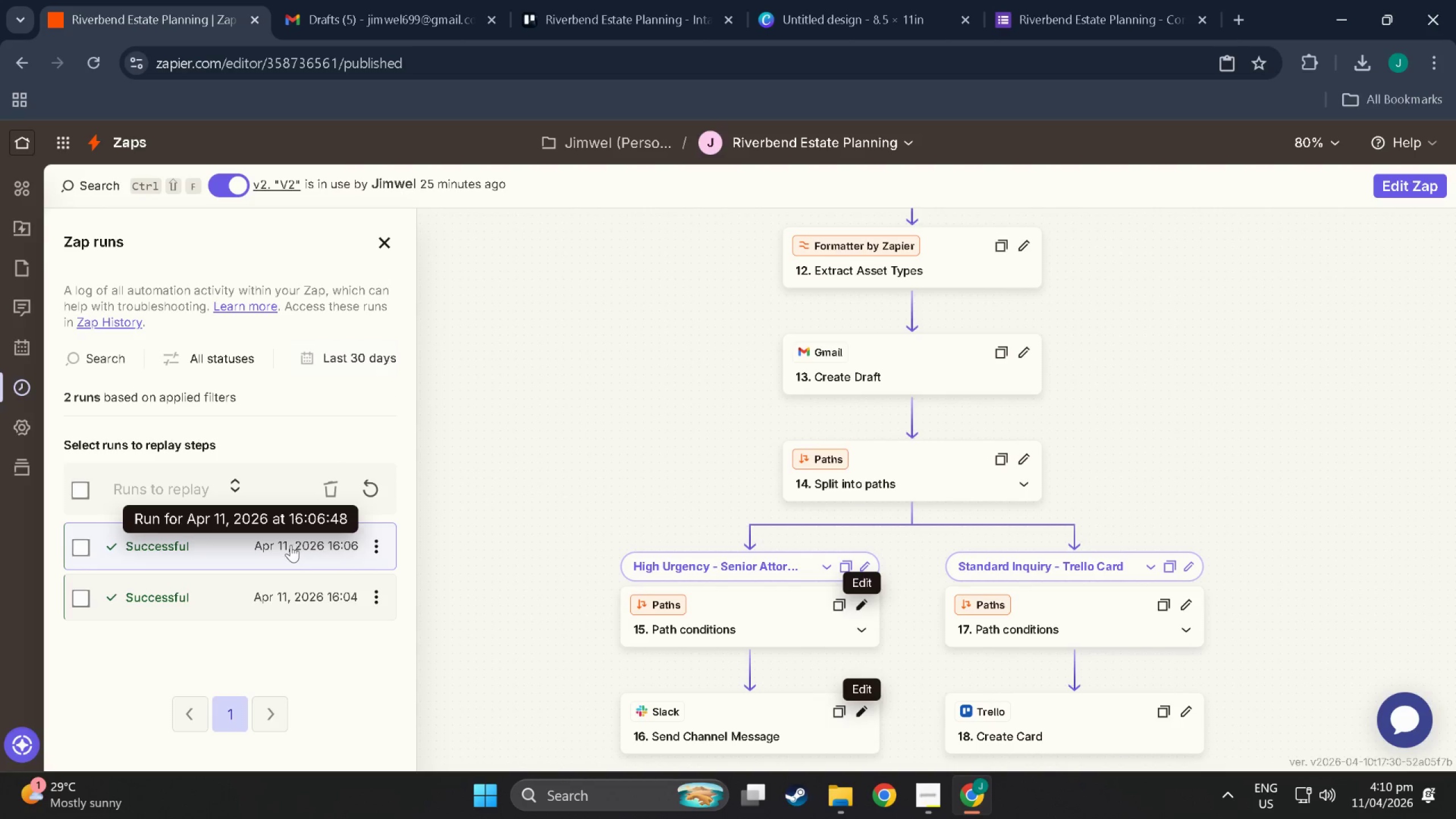 
scroll: coordinate [286, 550], scroll_direction: down, amount: 1.0
 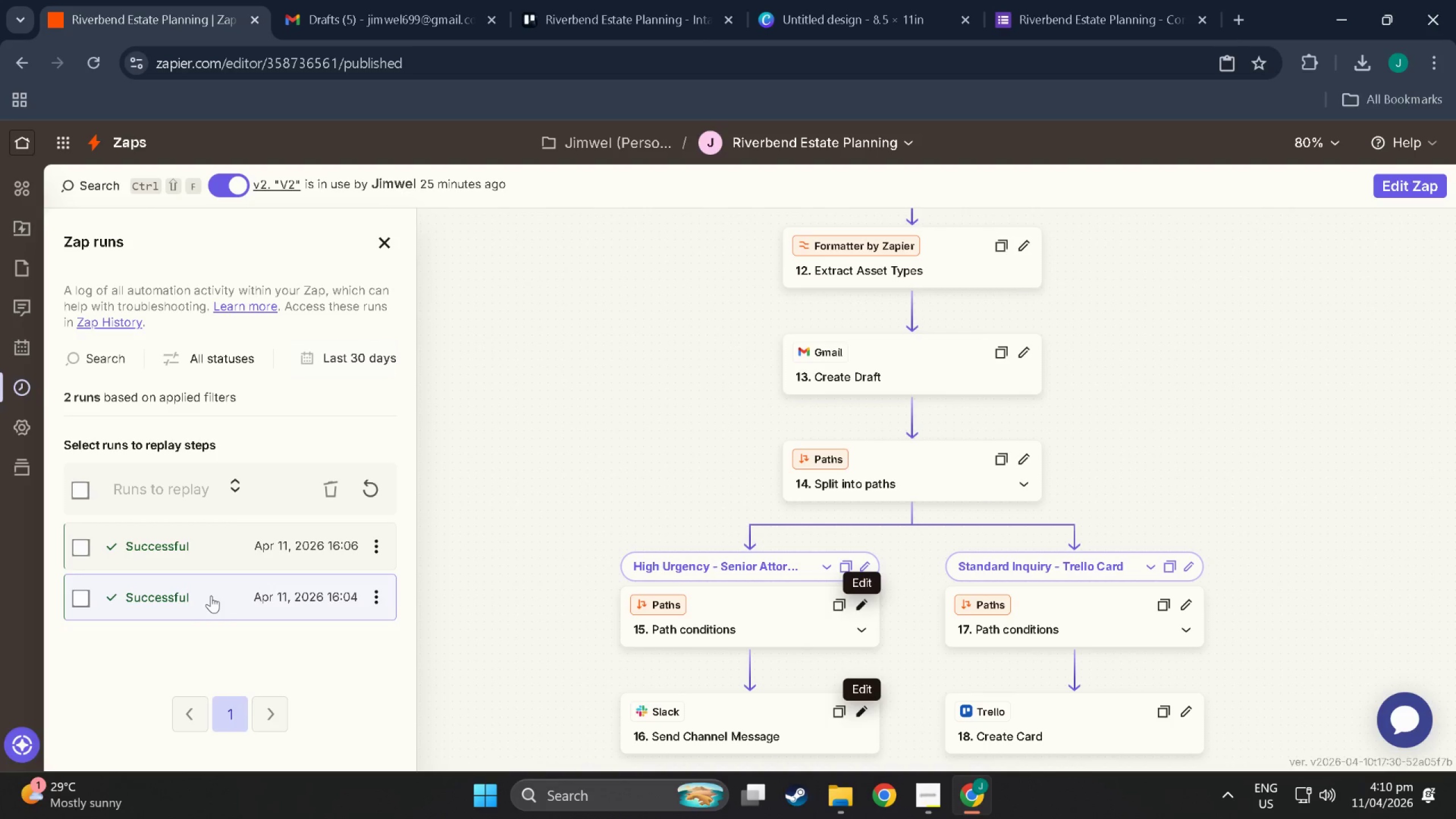 
left_click([211, 595])
 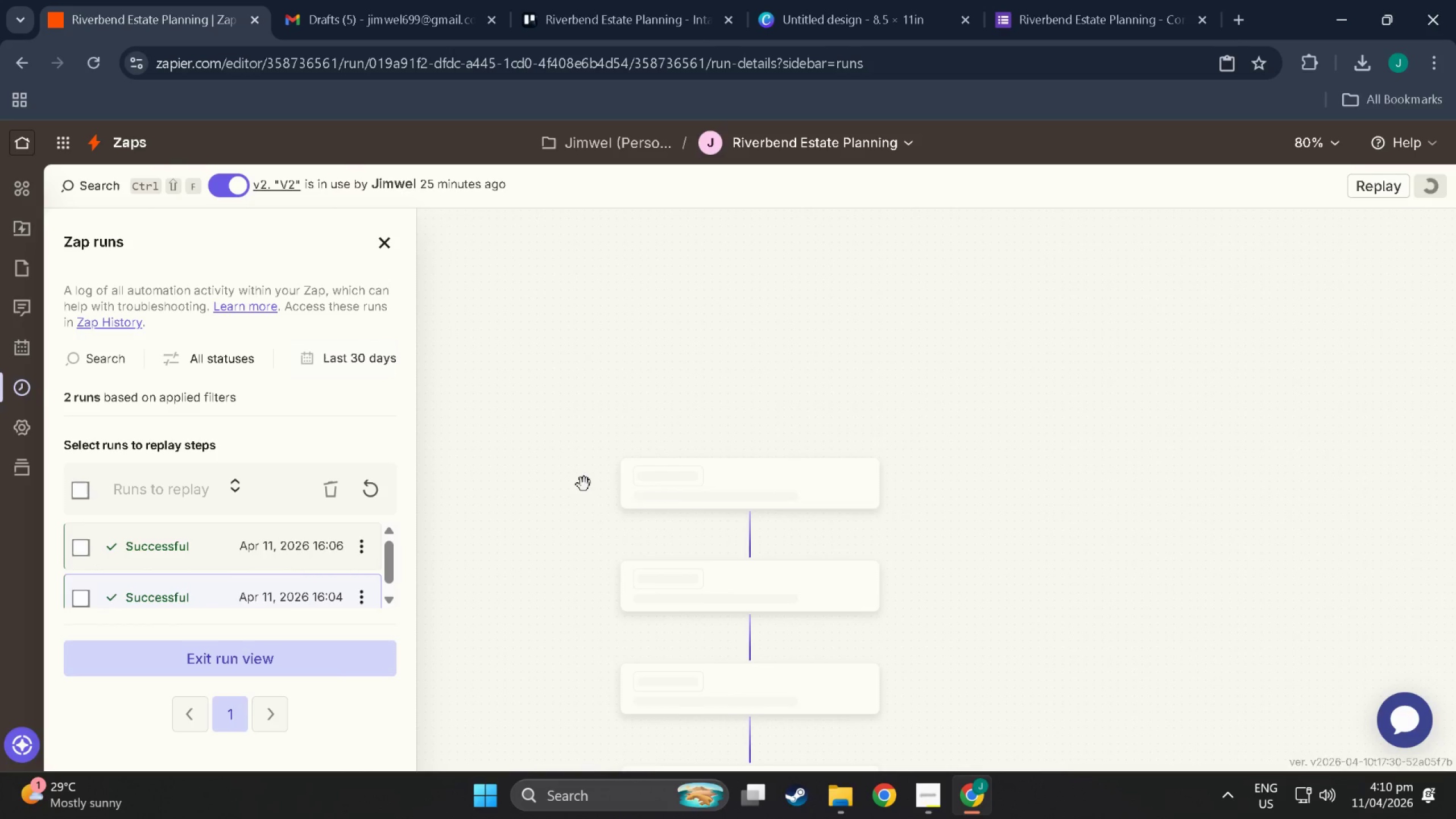 
scroll: coordinate [685, 450], scroll_direction: down, amount: 10.0
 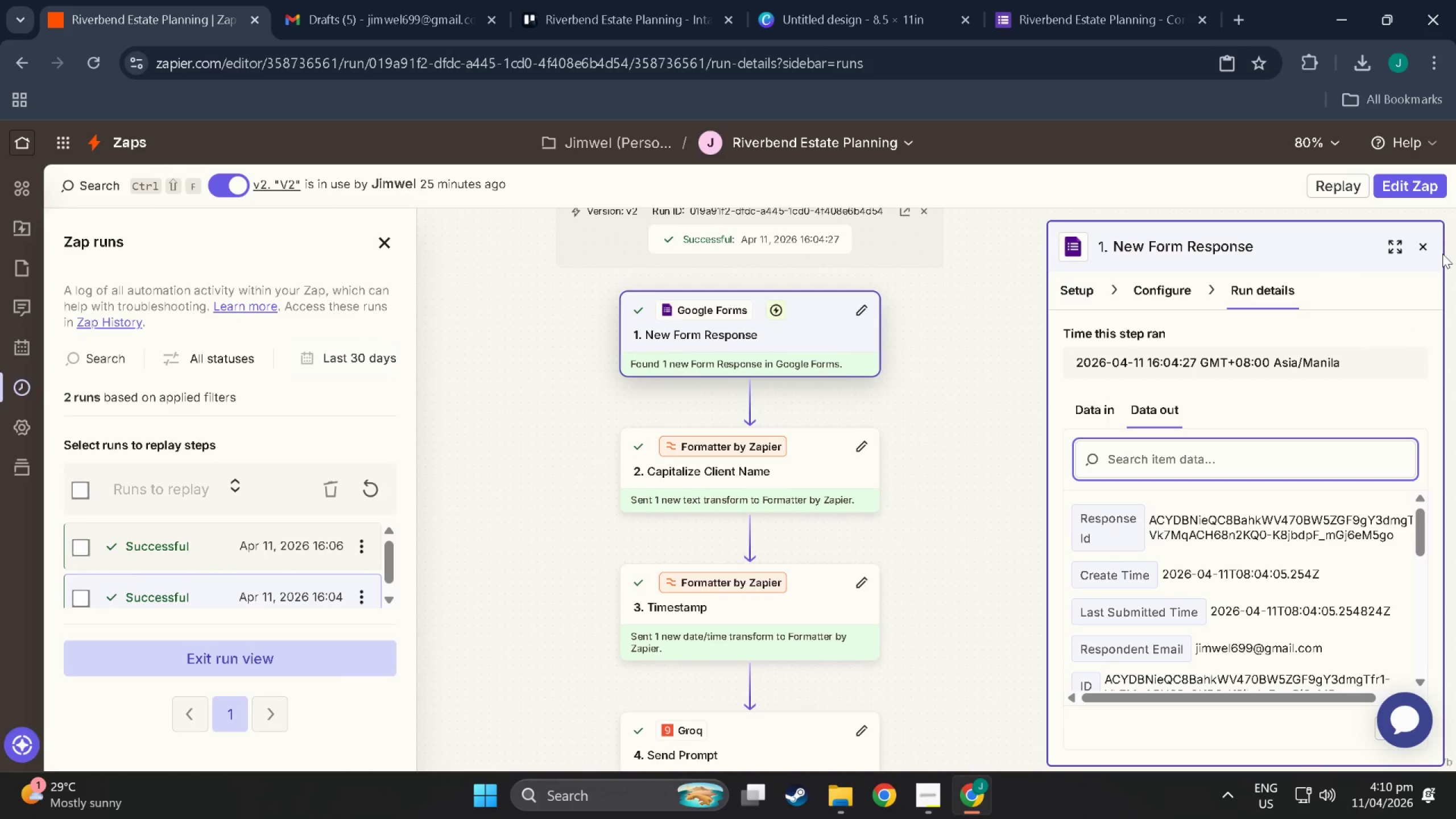 
left_click([1428, 246])
 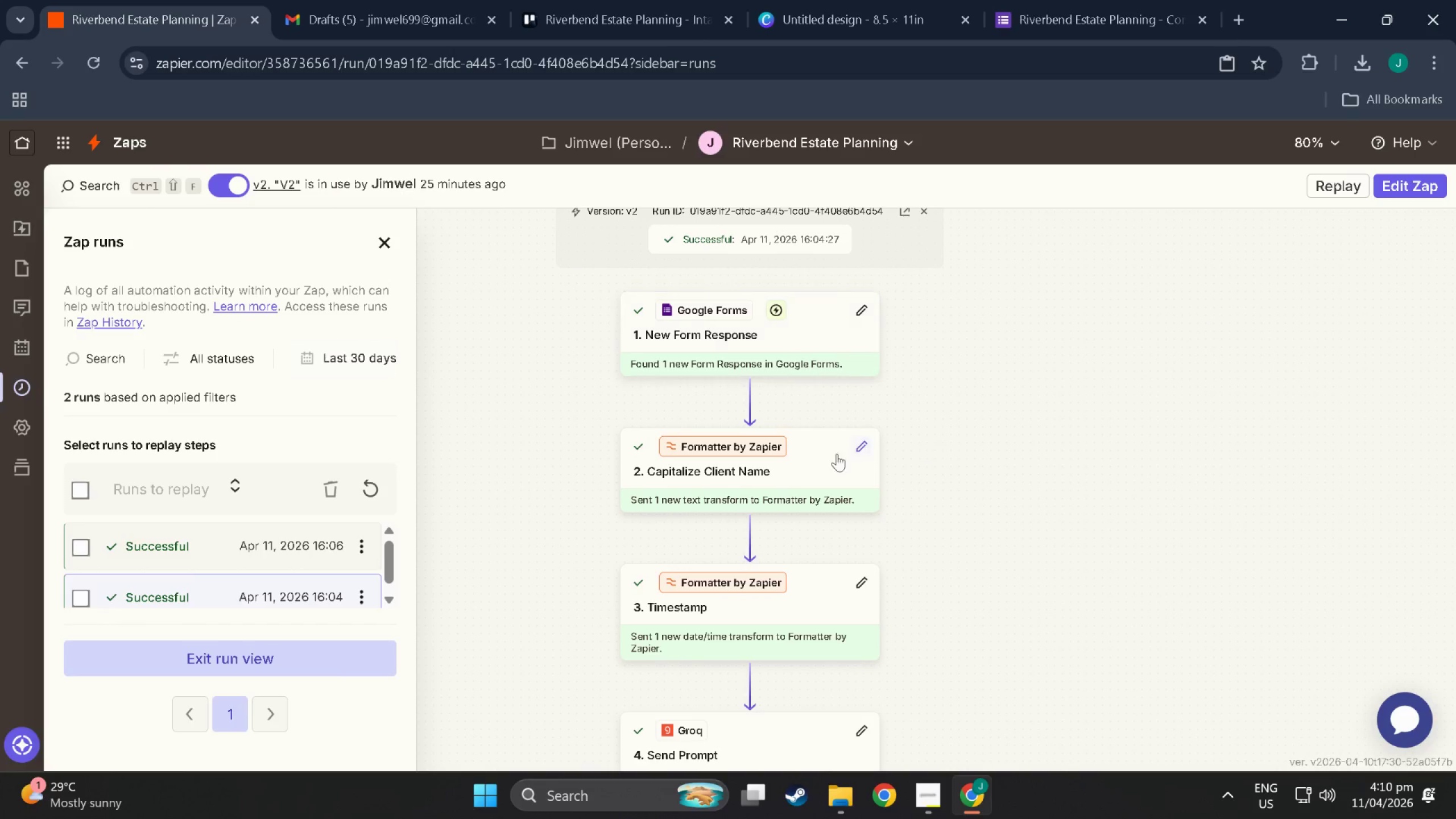 
hold_key(key=ControlLeft, duration=0.98)
scroll: coordinate [725, 444], scroll_direction: down, amount: 5.0
 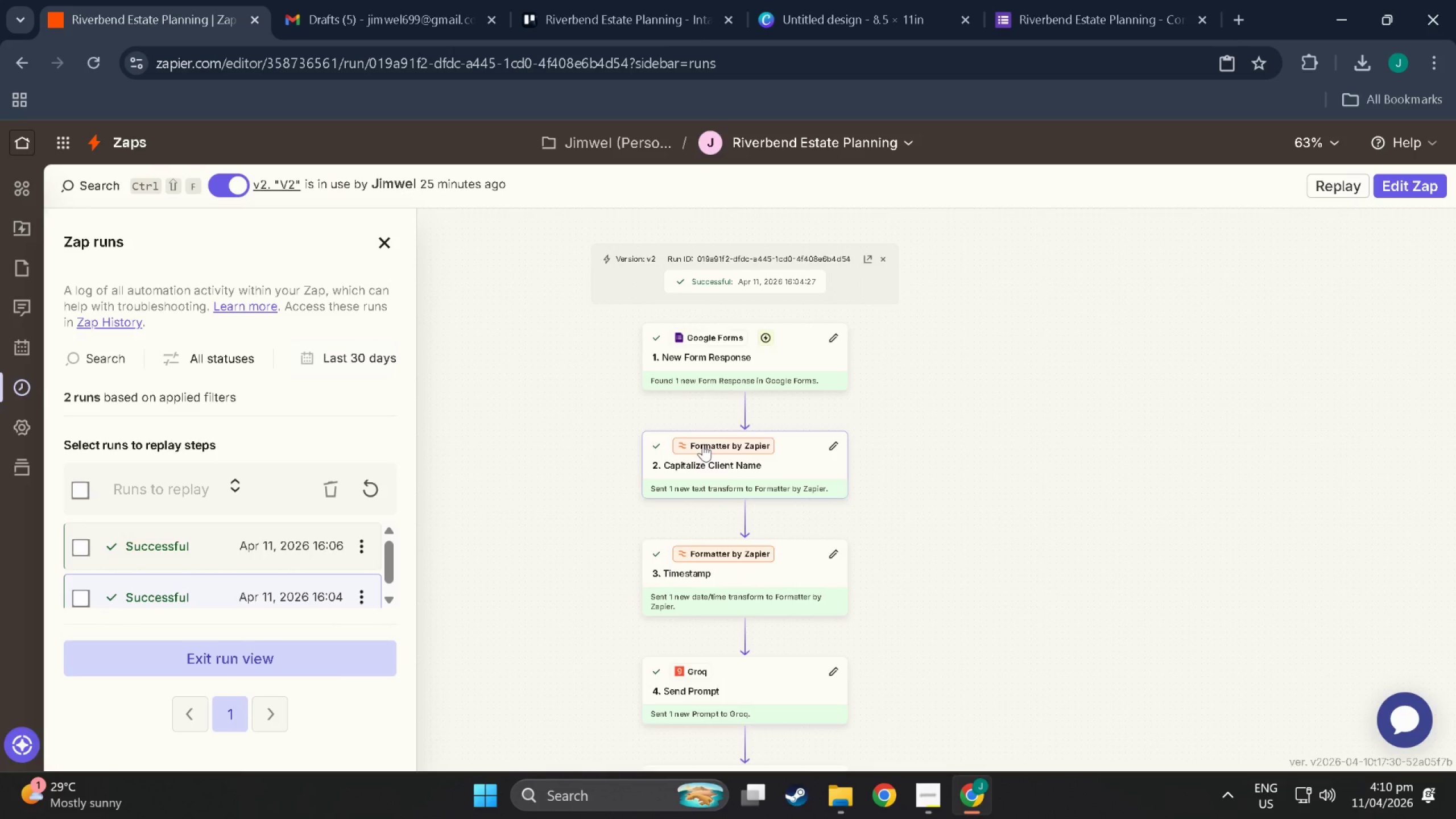 
hold_key(key=ControlLeft, duration=1.5)
scroll: coordinate [706, 444], scroll_direction: up, amount: 12.0
 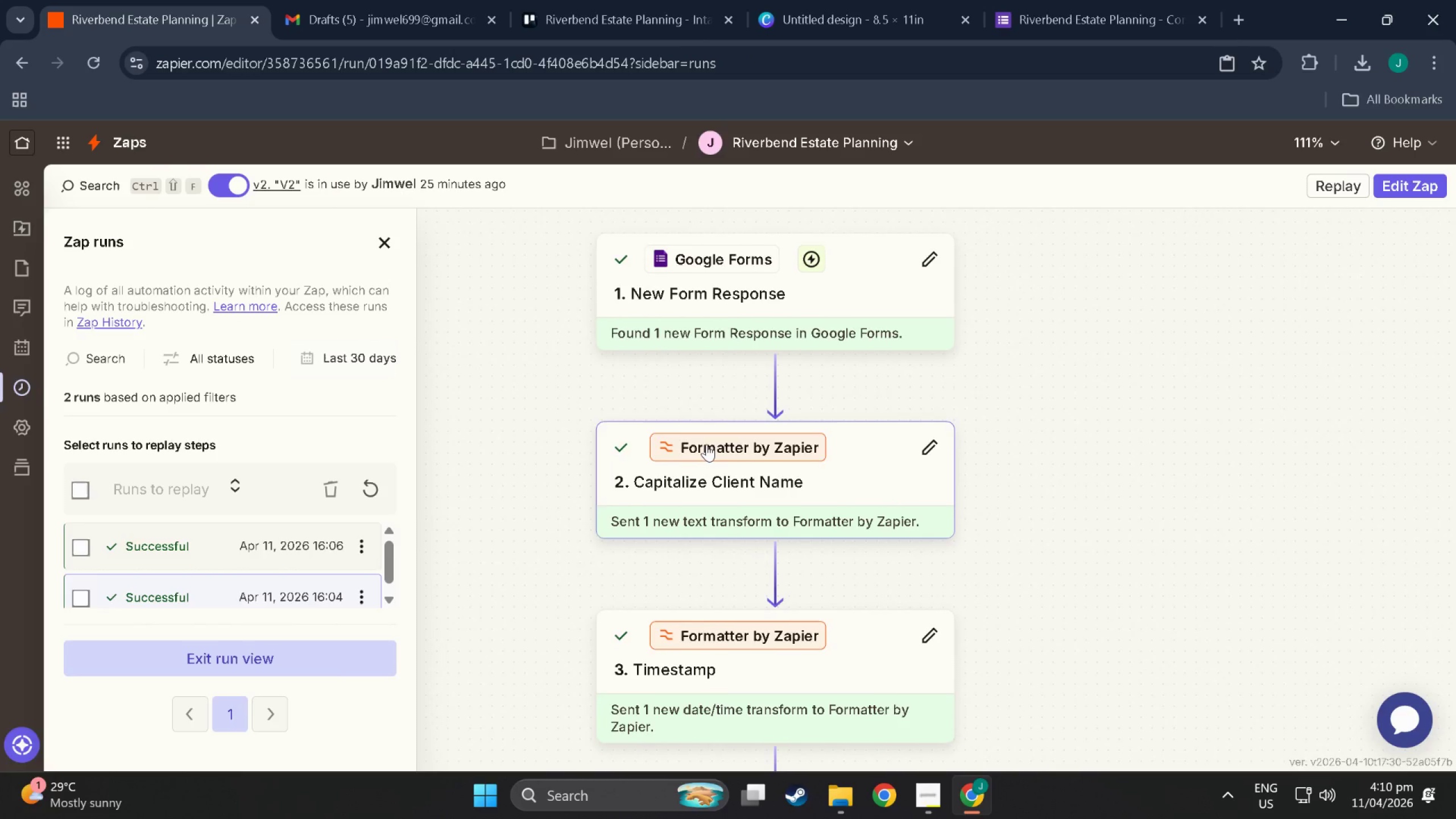 
scroll: coordinate [708, 444], scroll_direction: down, amount: 1.0
 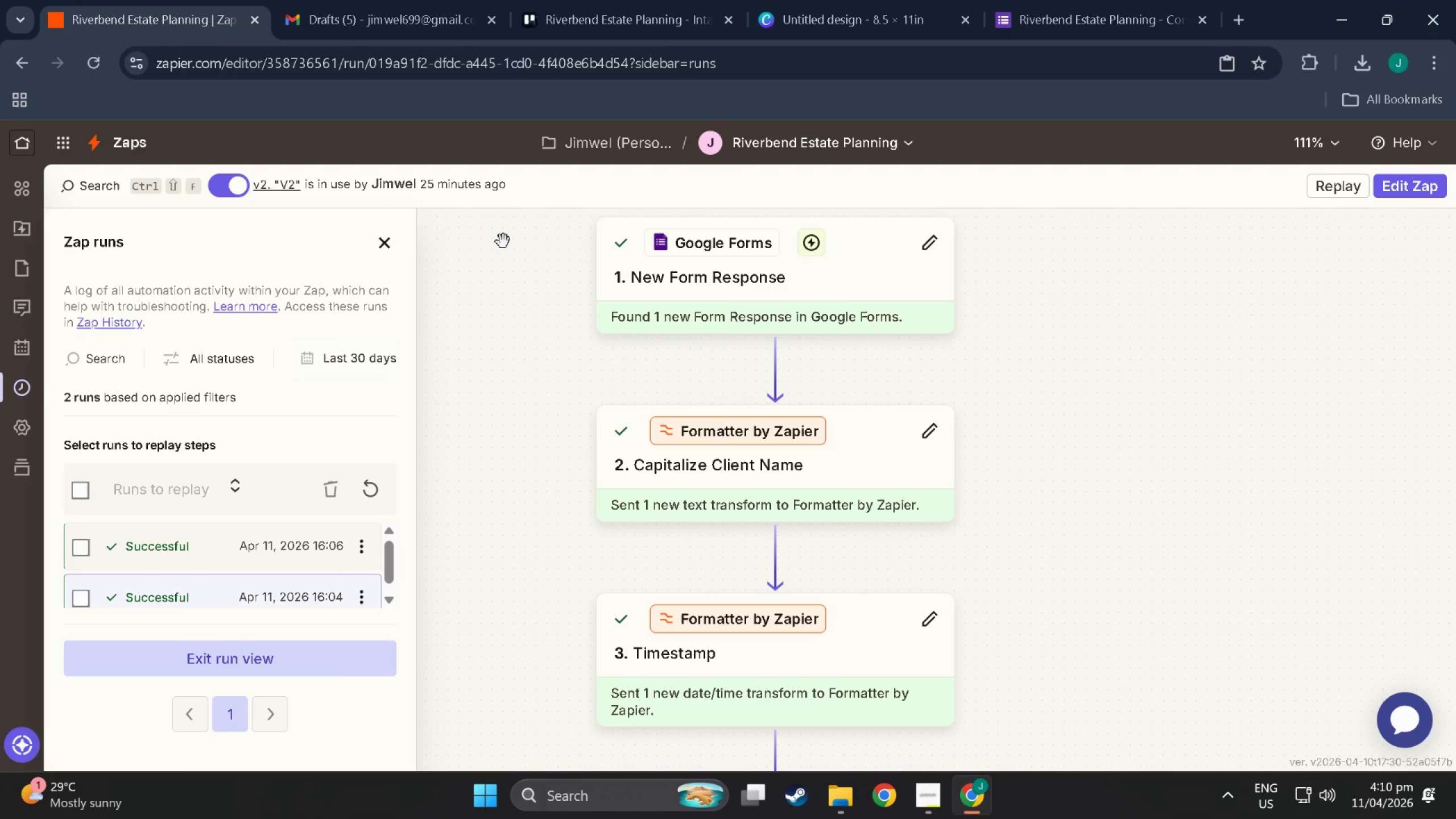 
left_click([387, 237])
 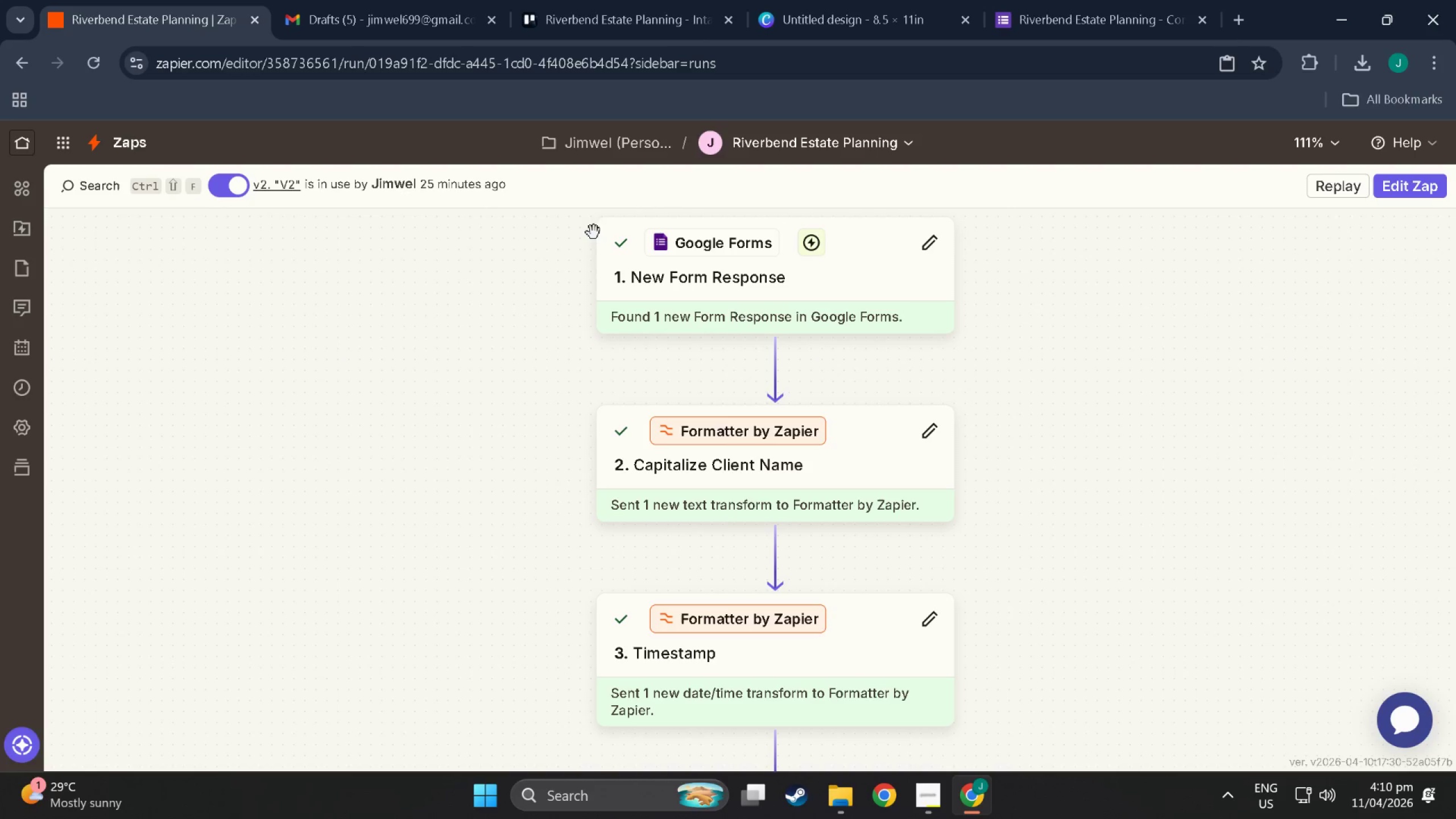 
key(Meta+Shift+ShiftLeft)
 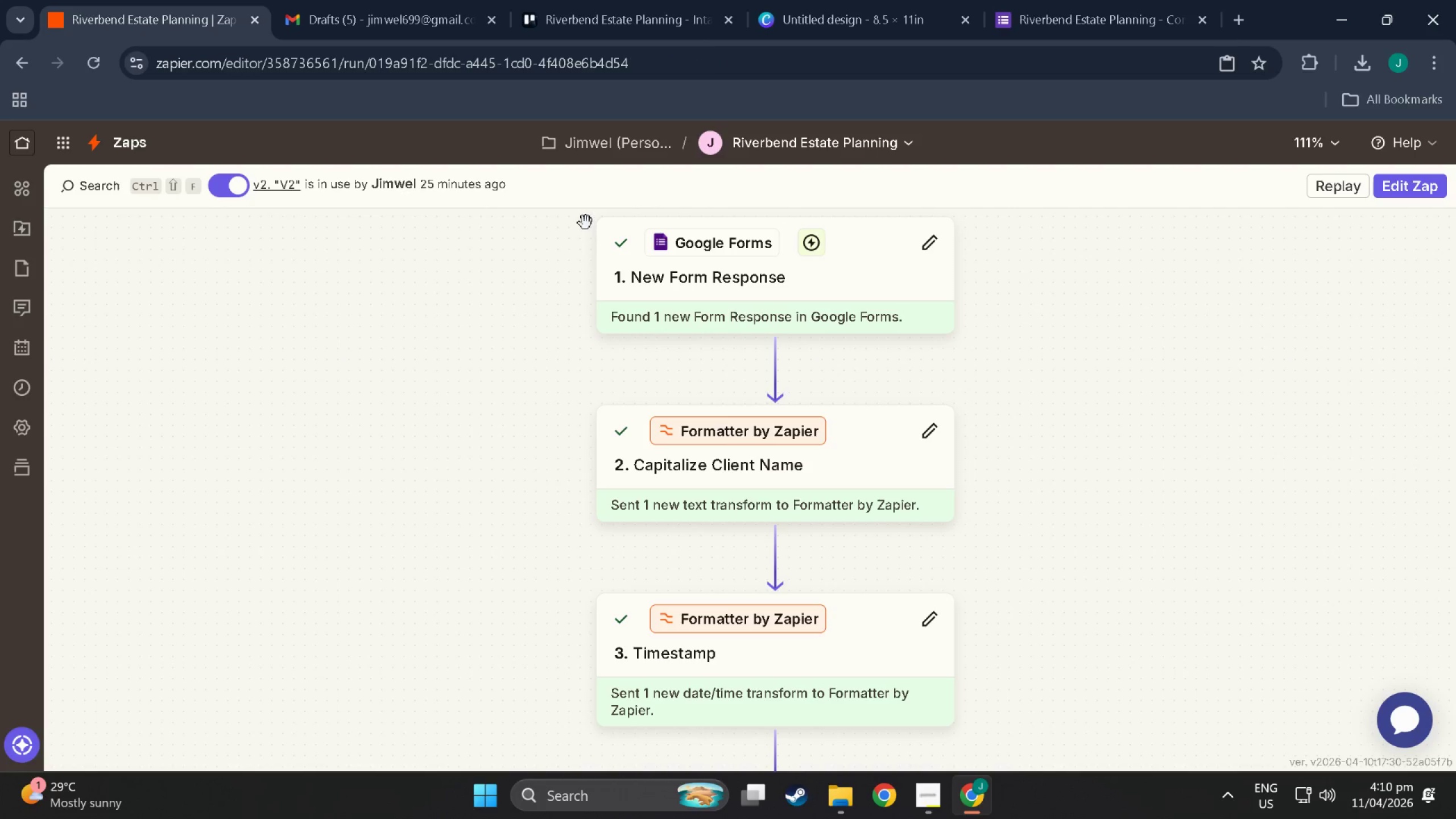 
key(Meta+Shift+S)
 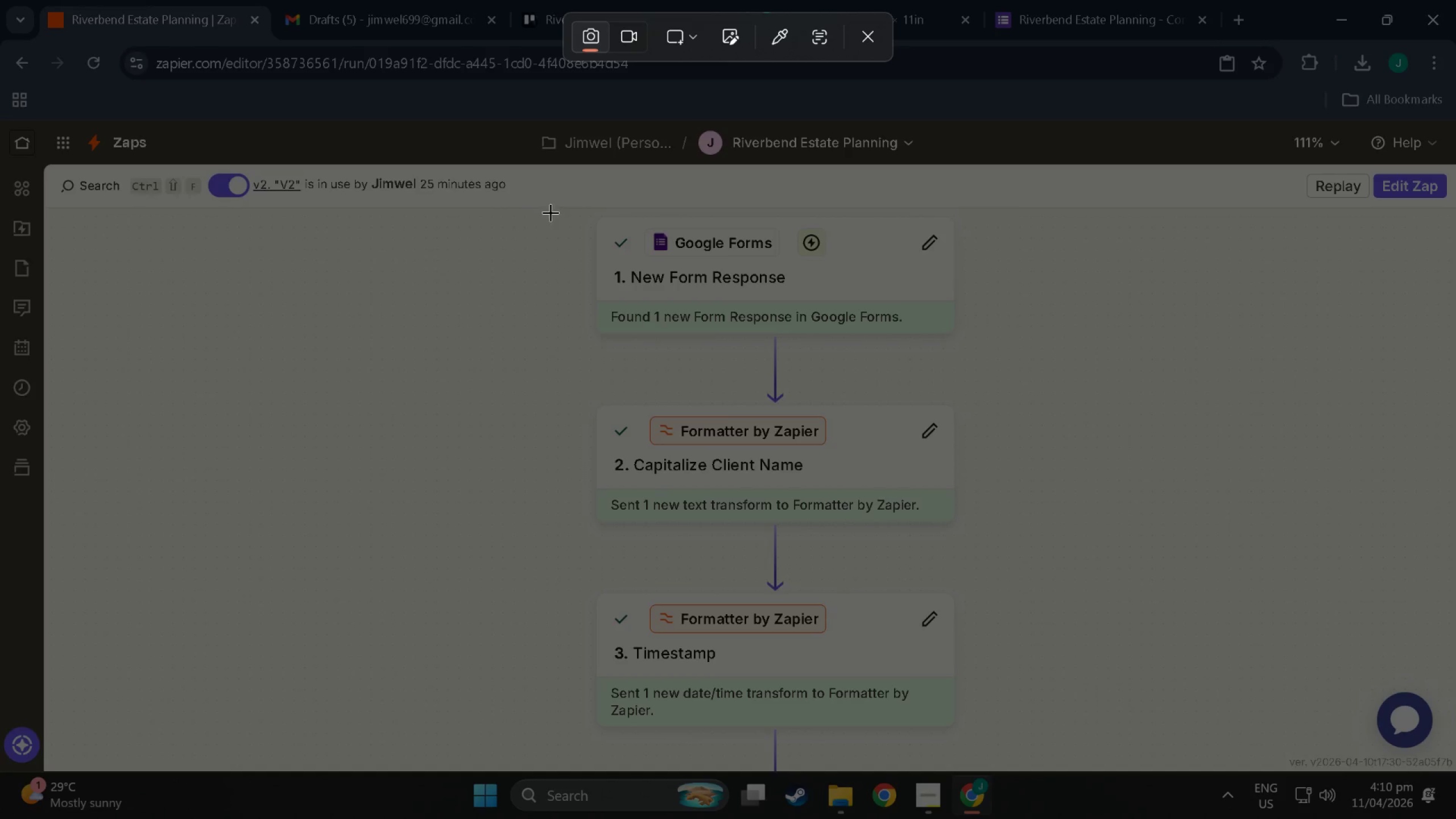 
left_click_drag(start_coordinate=[537, 212], to_coordinate=[1022, 766])
 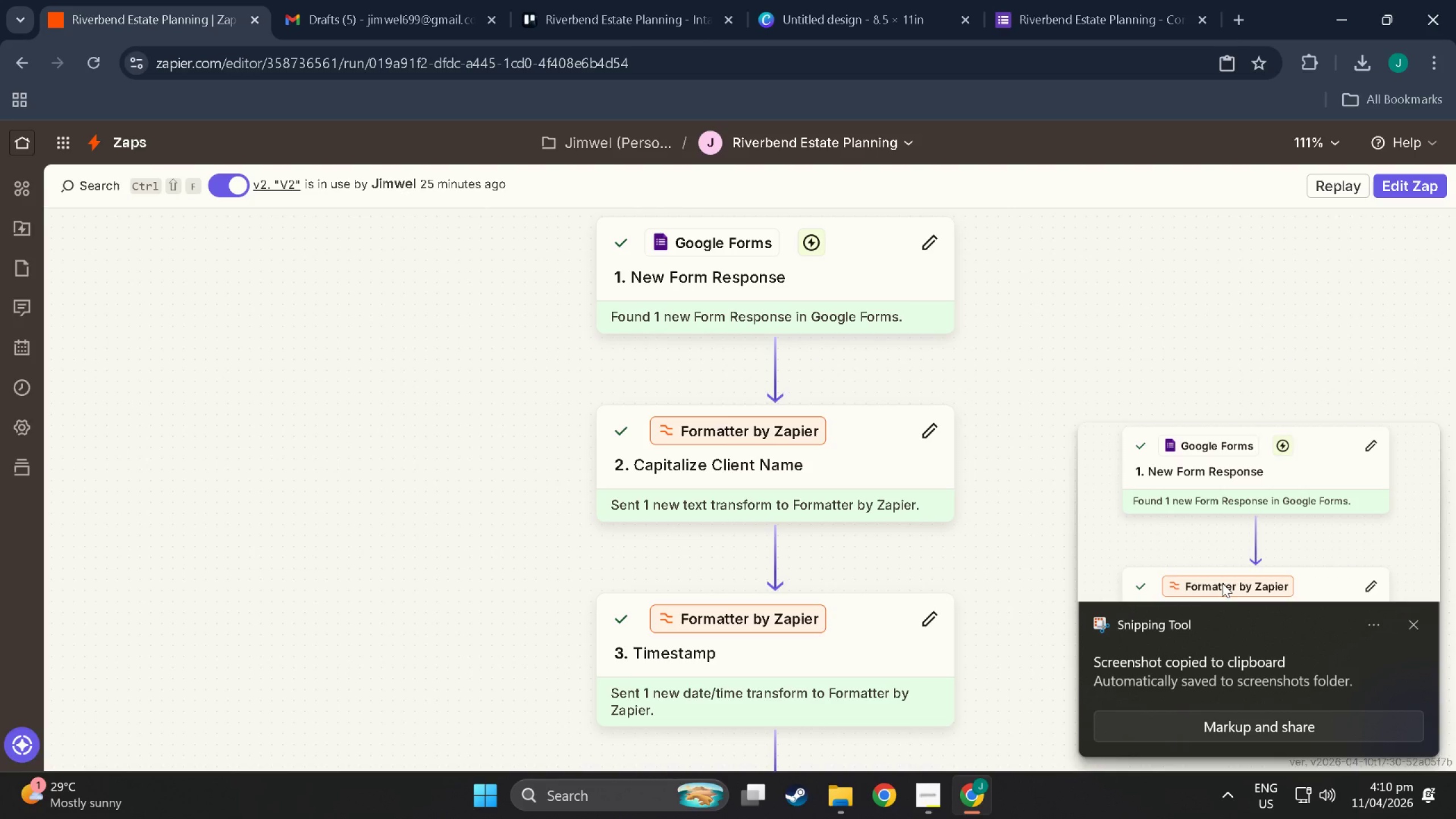 
left_click([1222, 583])
 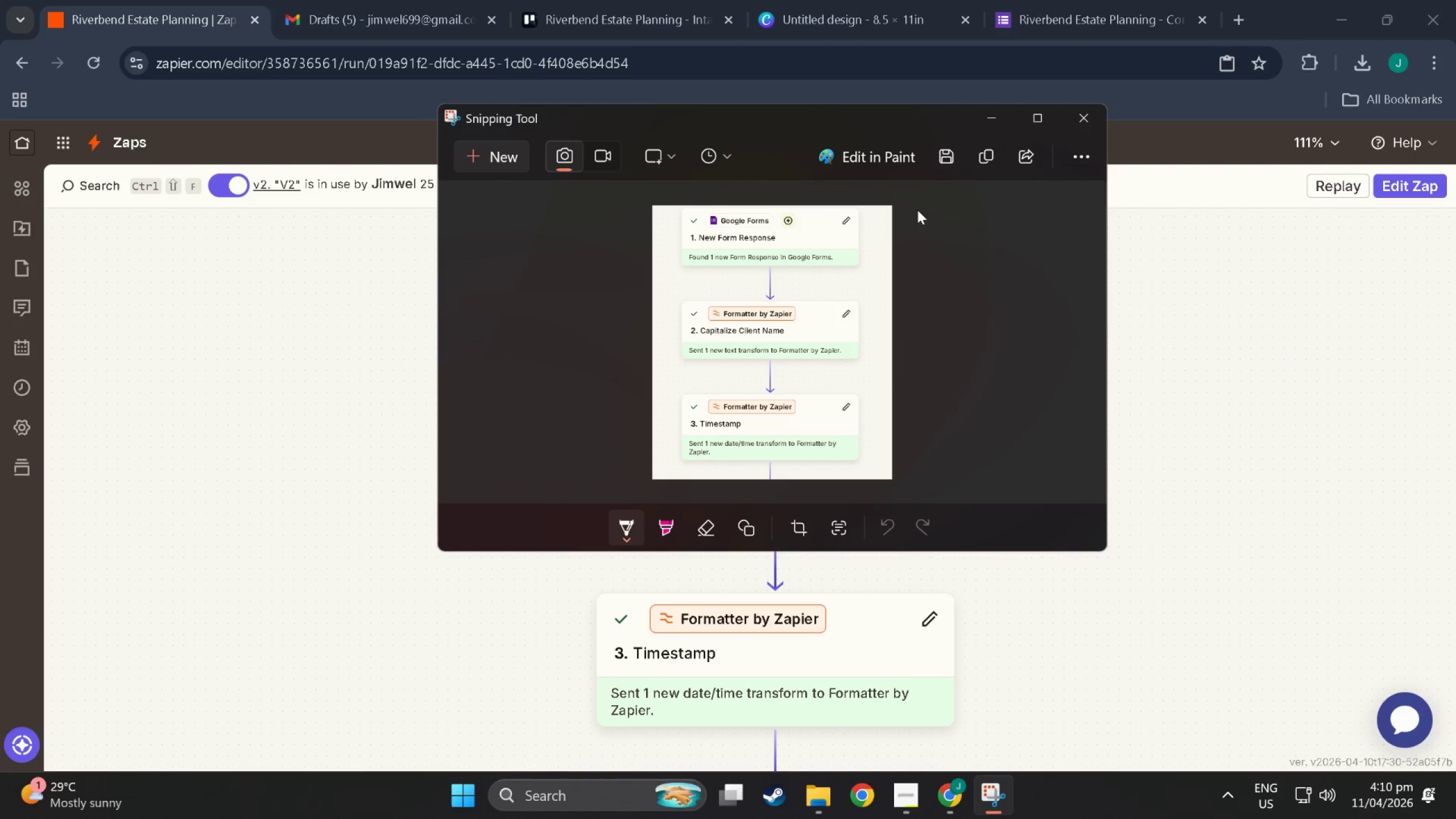 
left_click([941, 156])
 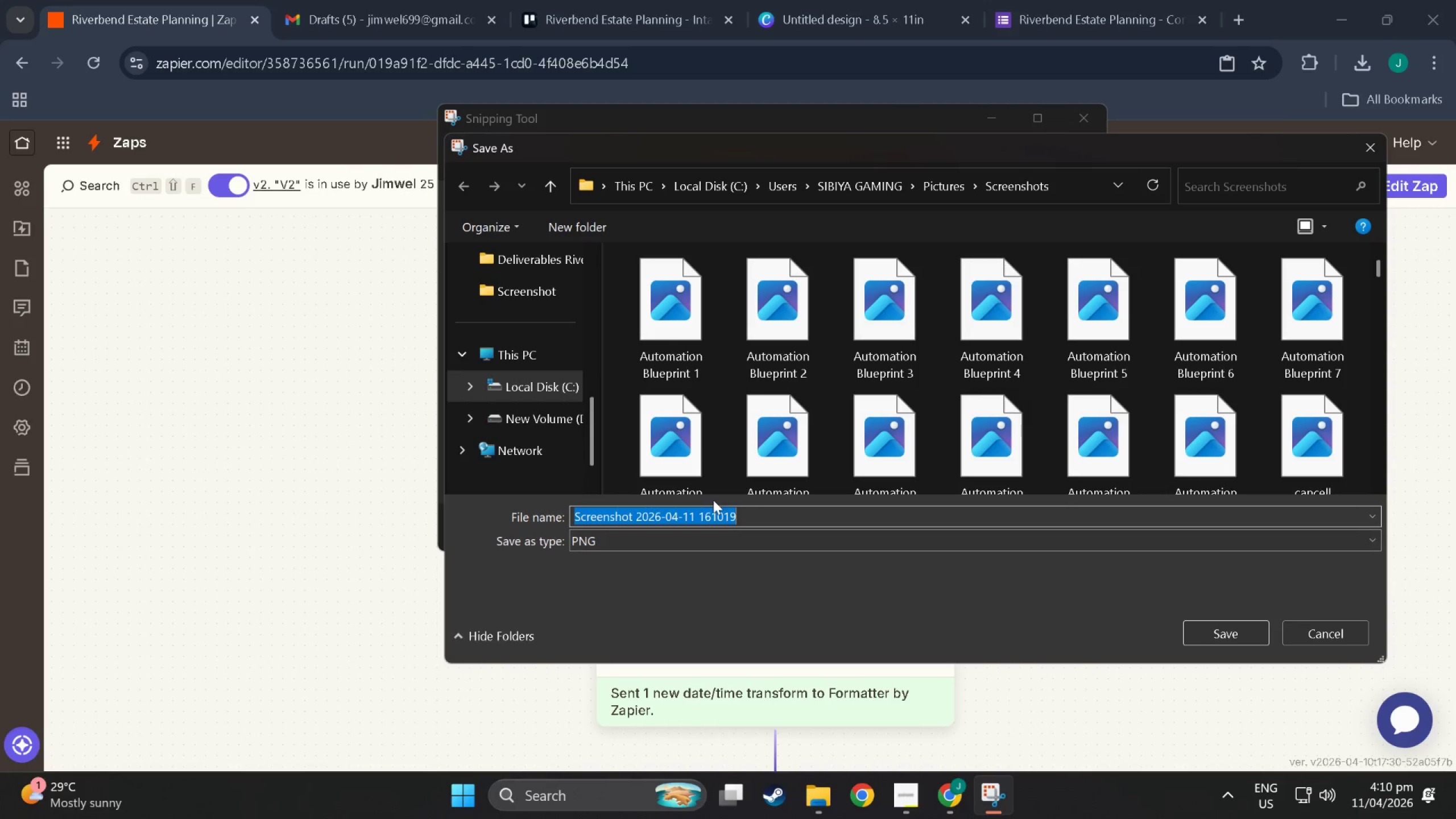 
scroll: coordinate [522, 362], scroll_direction: up, amount: 9.0
 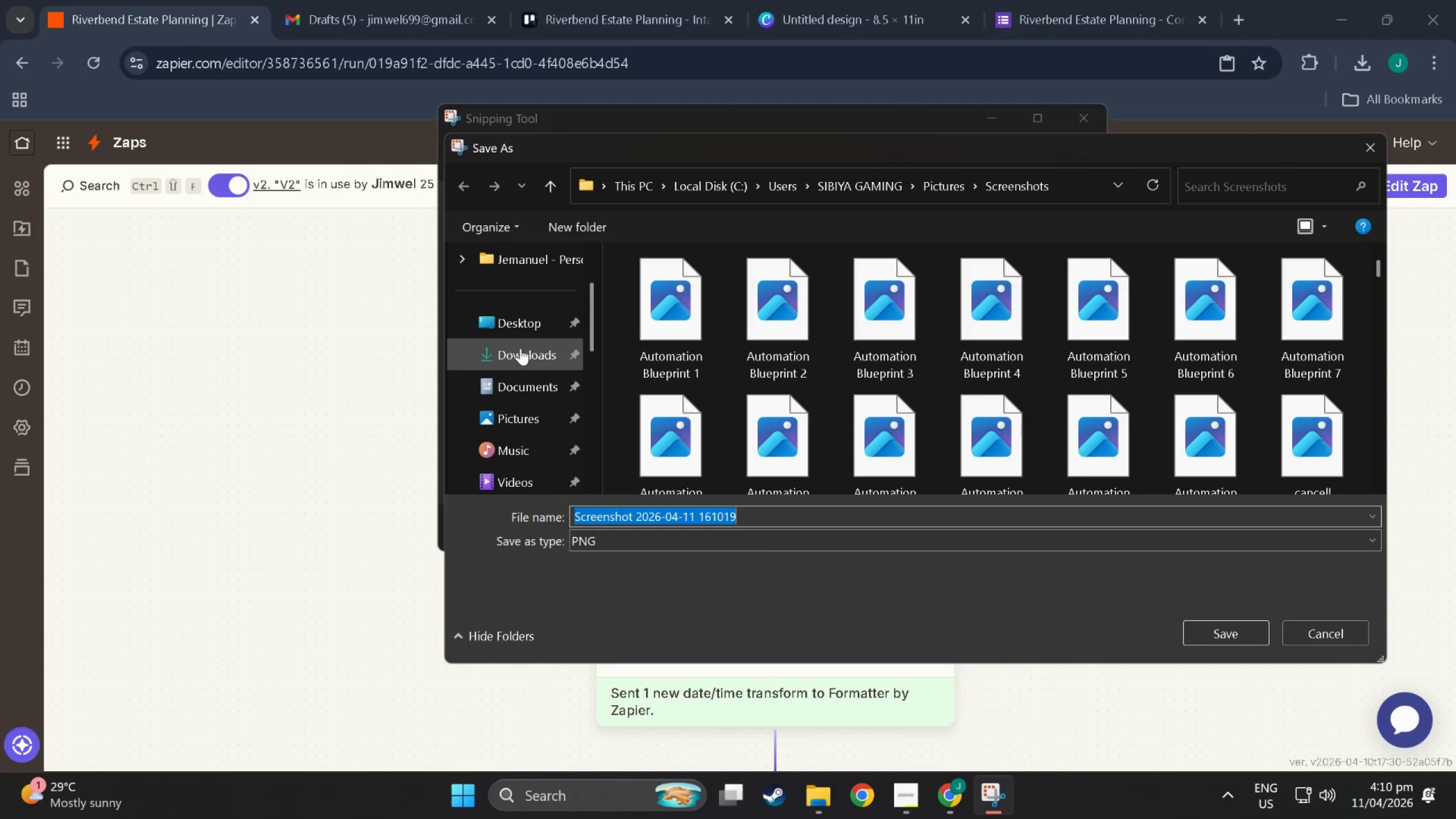 
left_click([520, 348])
 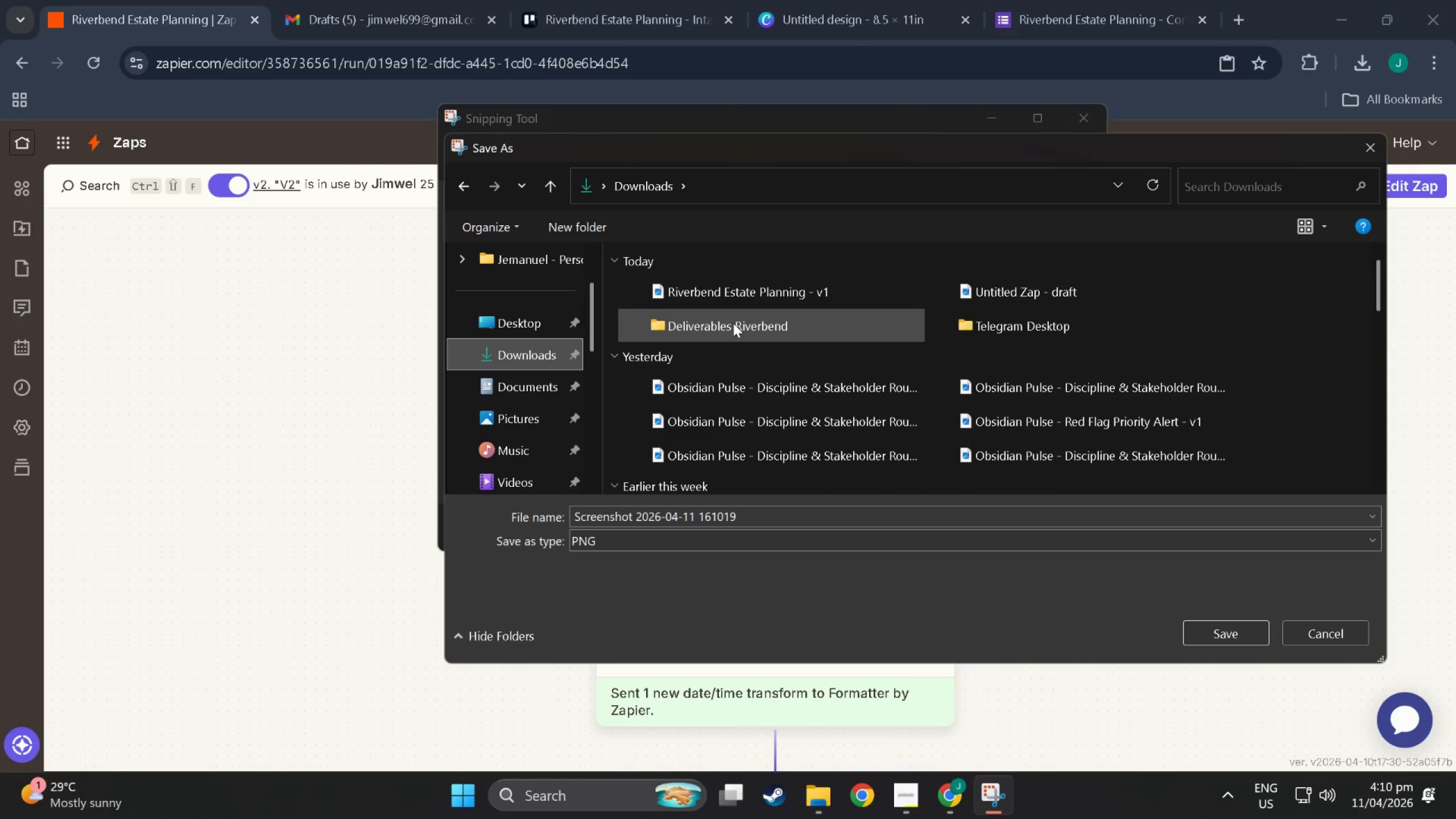 
double_click([733, 323])
 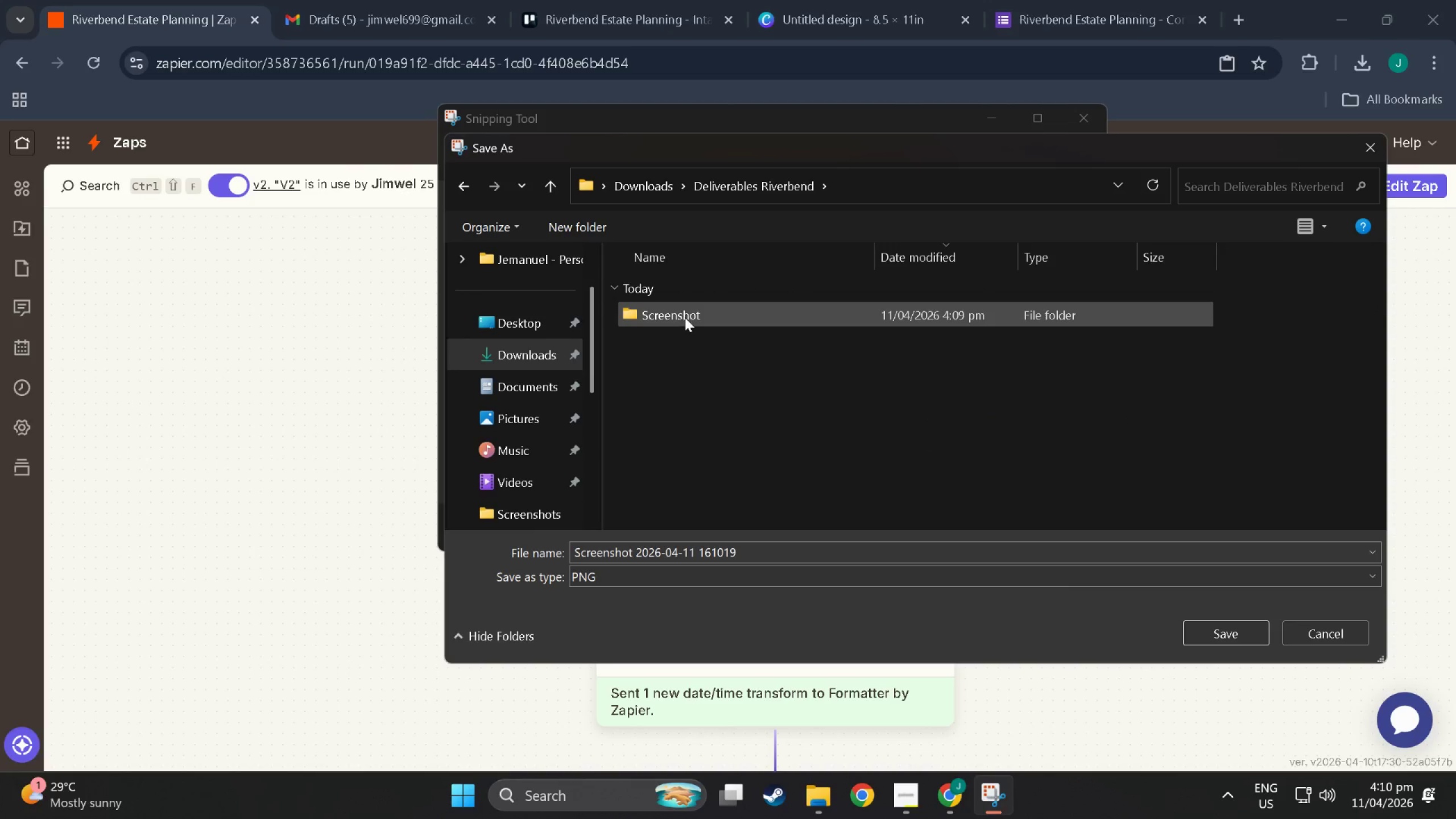 
double_click([685, 317])
 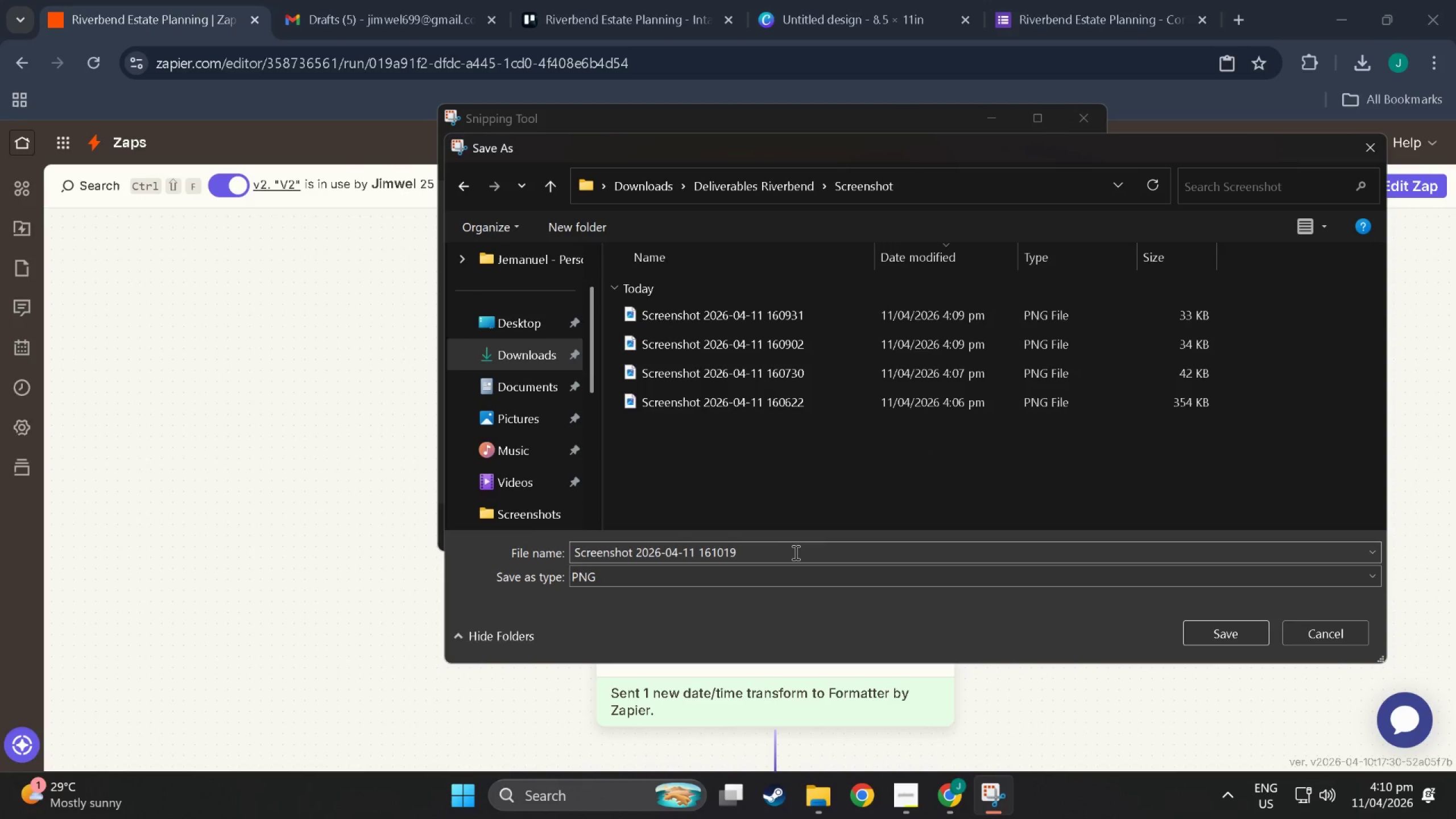 
left_click([793, 555])
 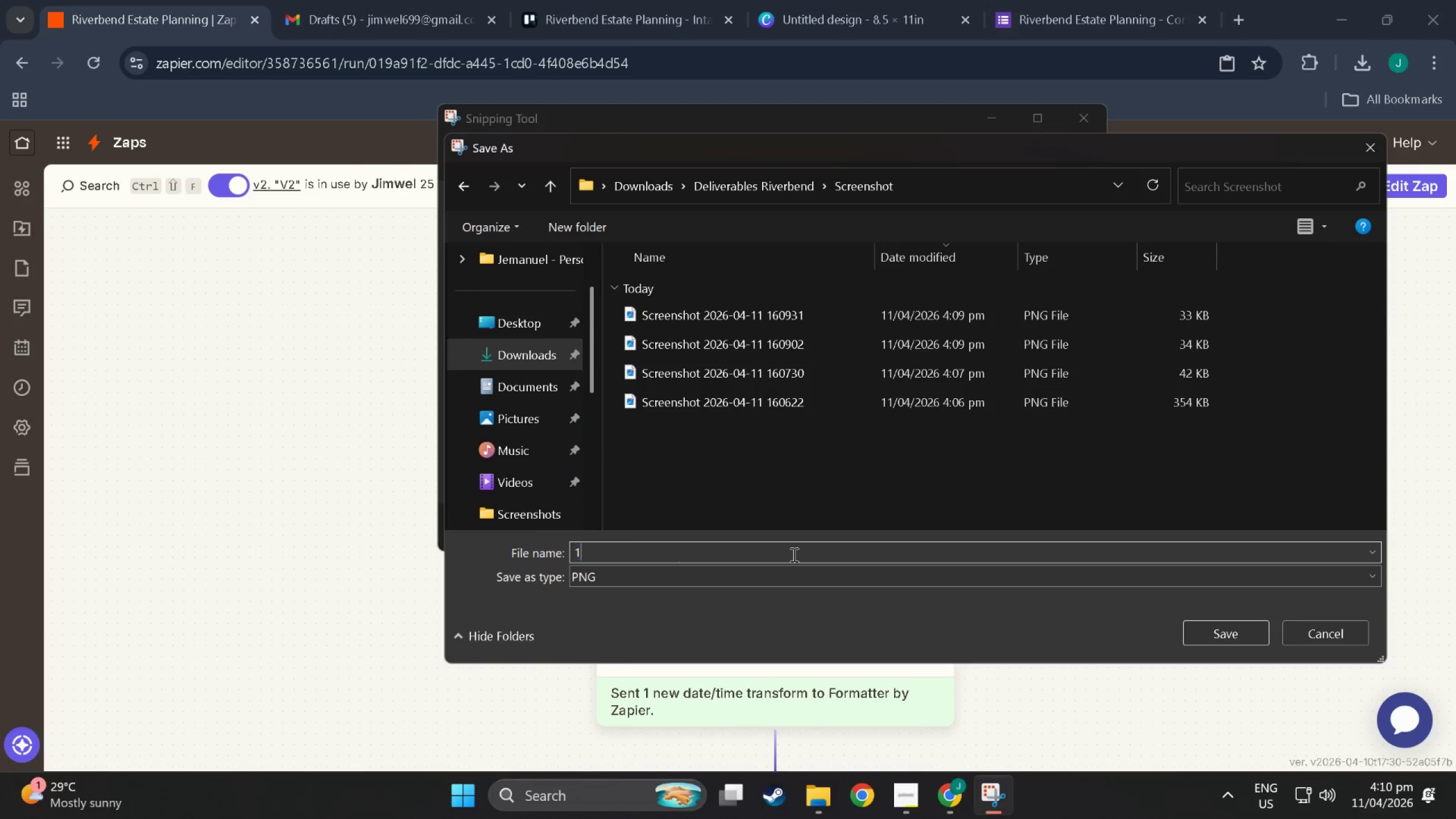 
key(1)
 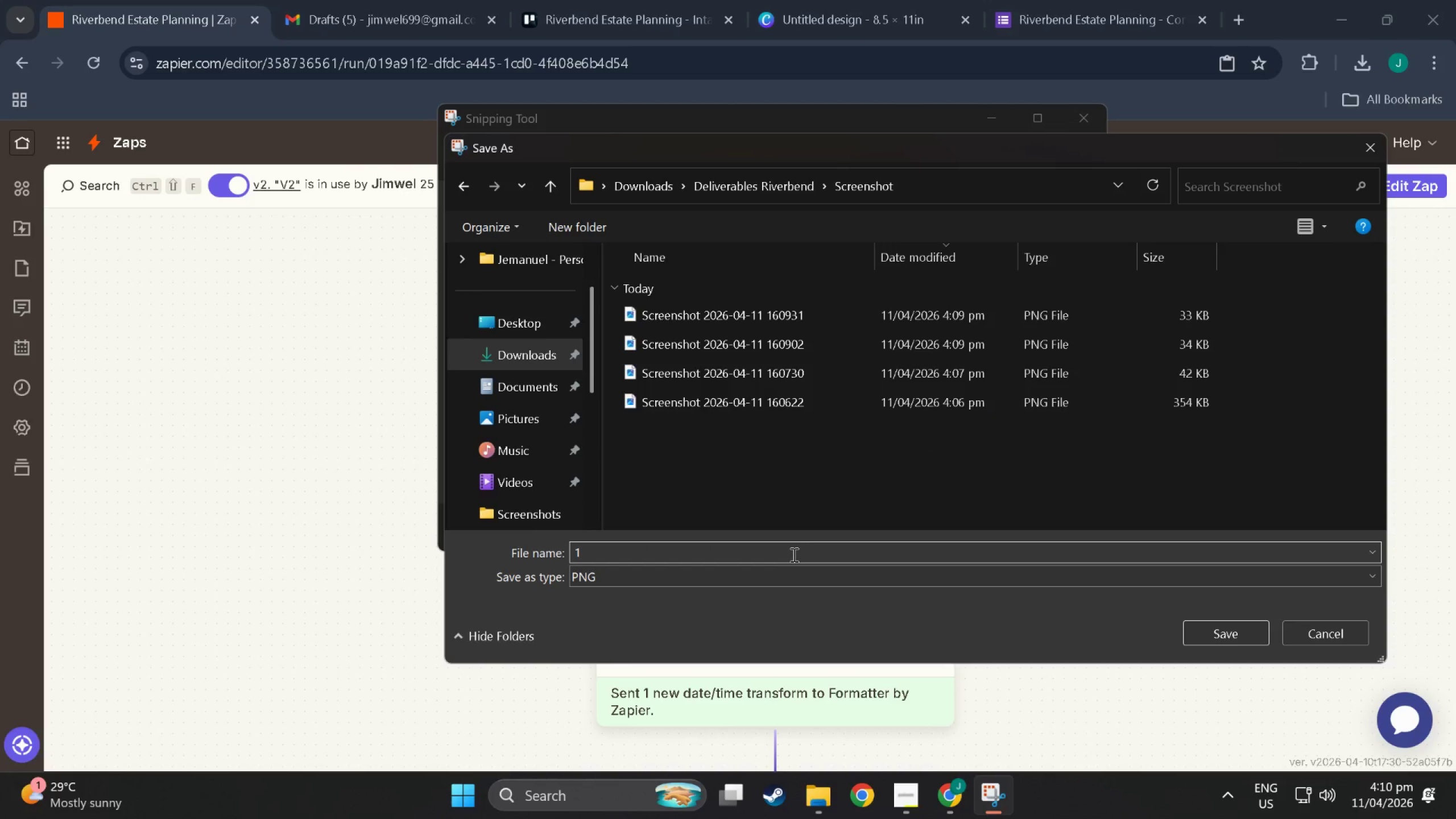 
key(Period)
 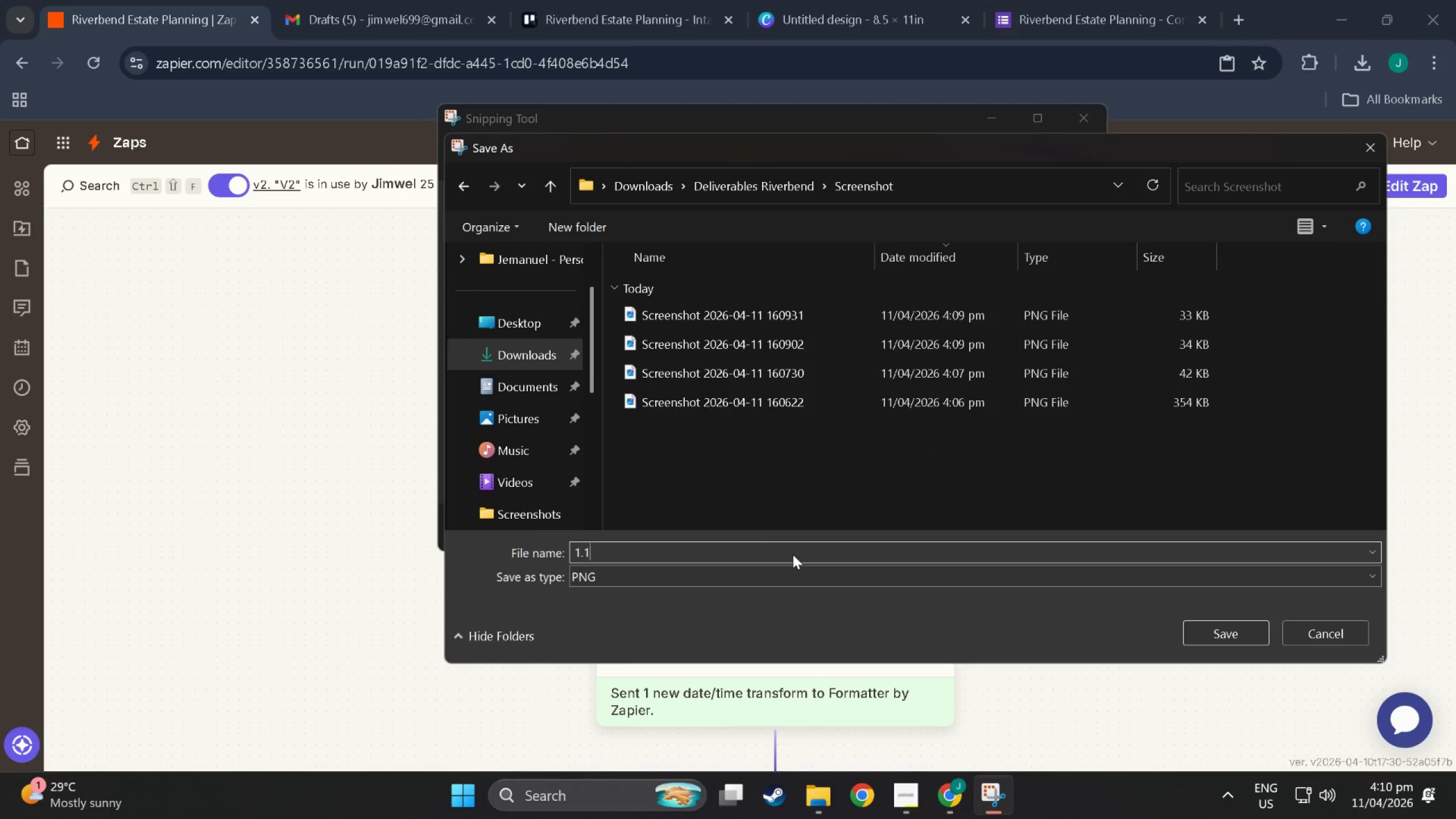 
key(1)
 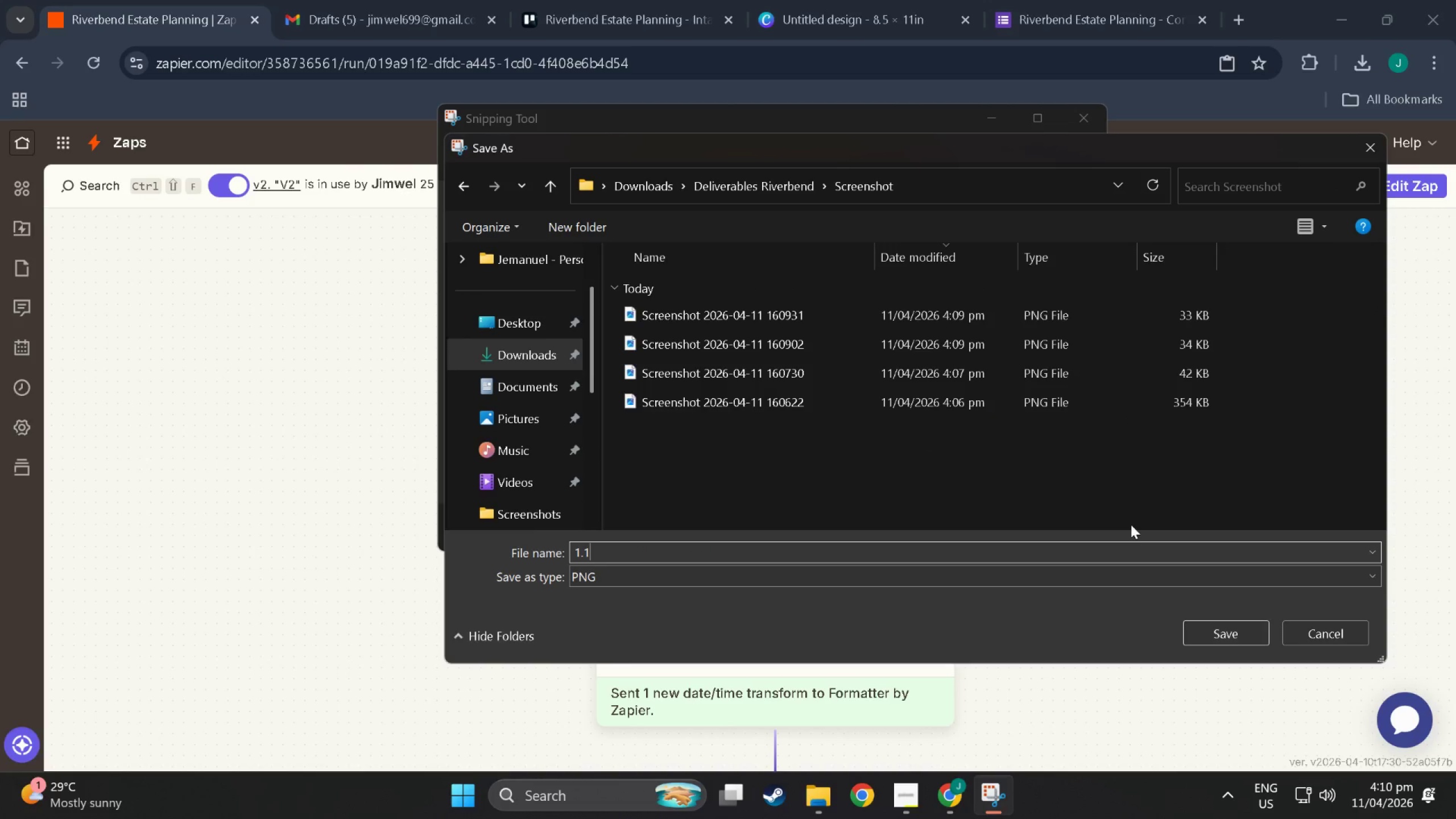 
key(Backspace)
 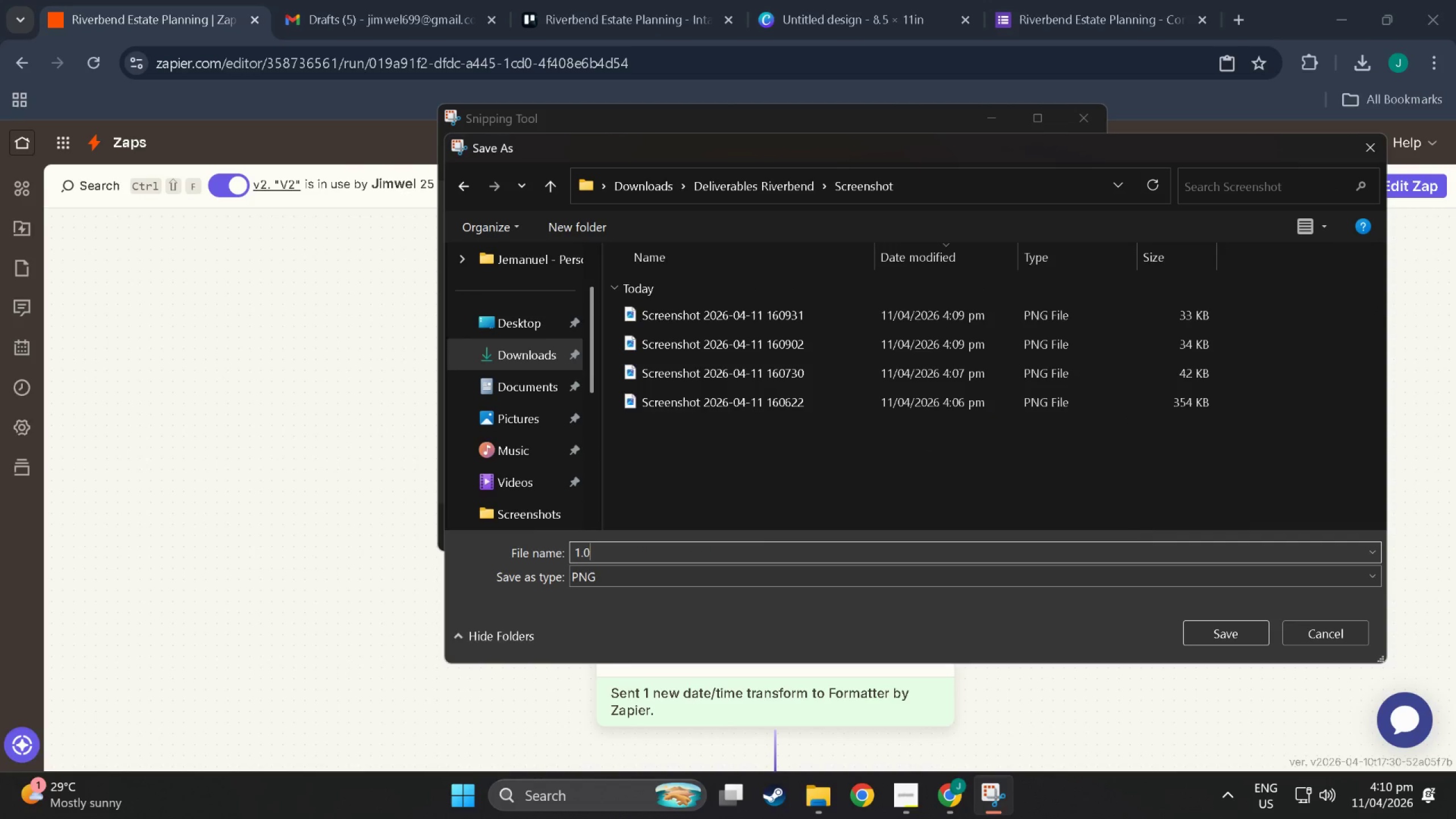 
key(0)
 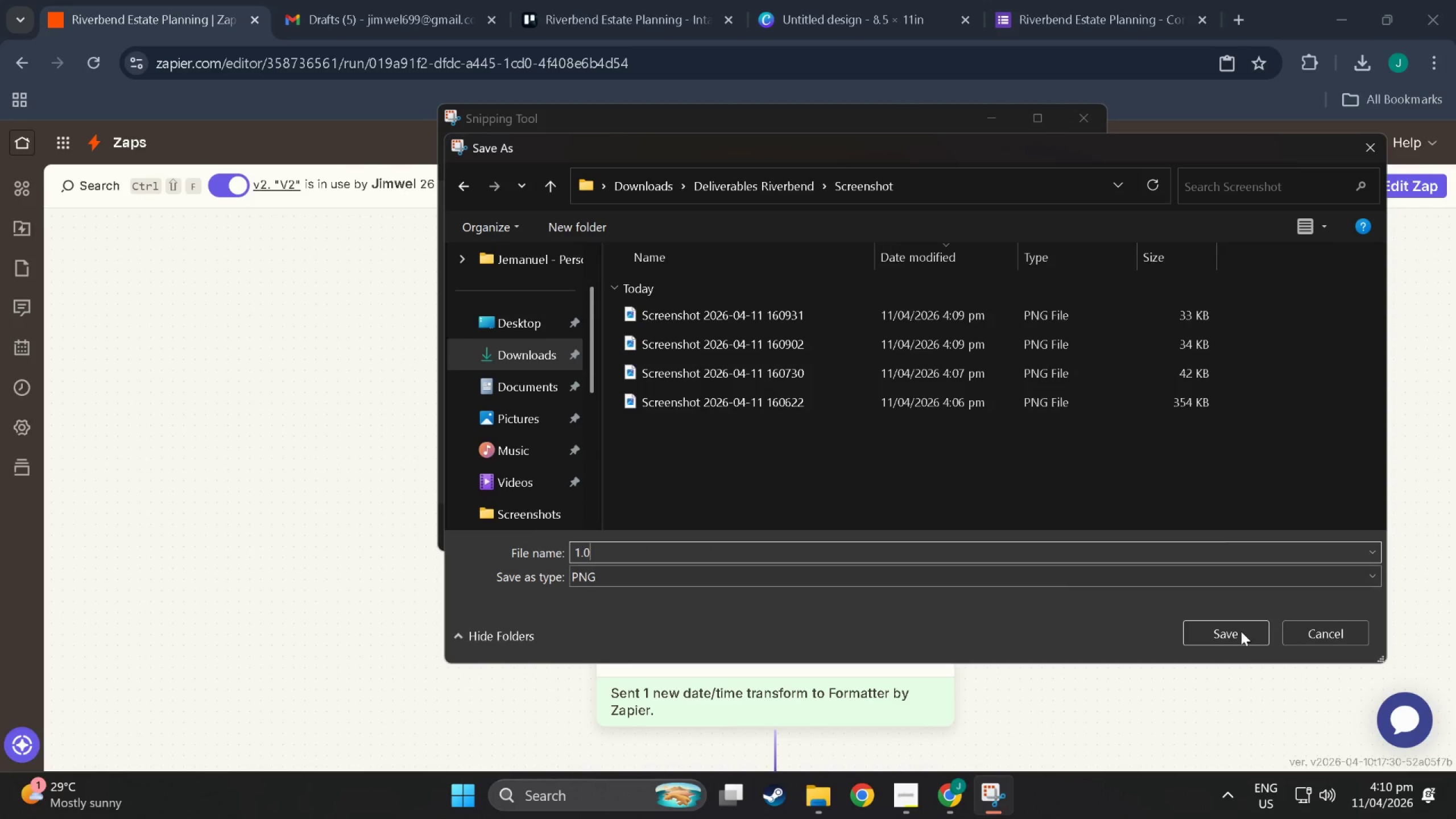 
left_click([1238, 633])
 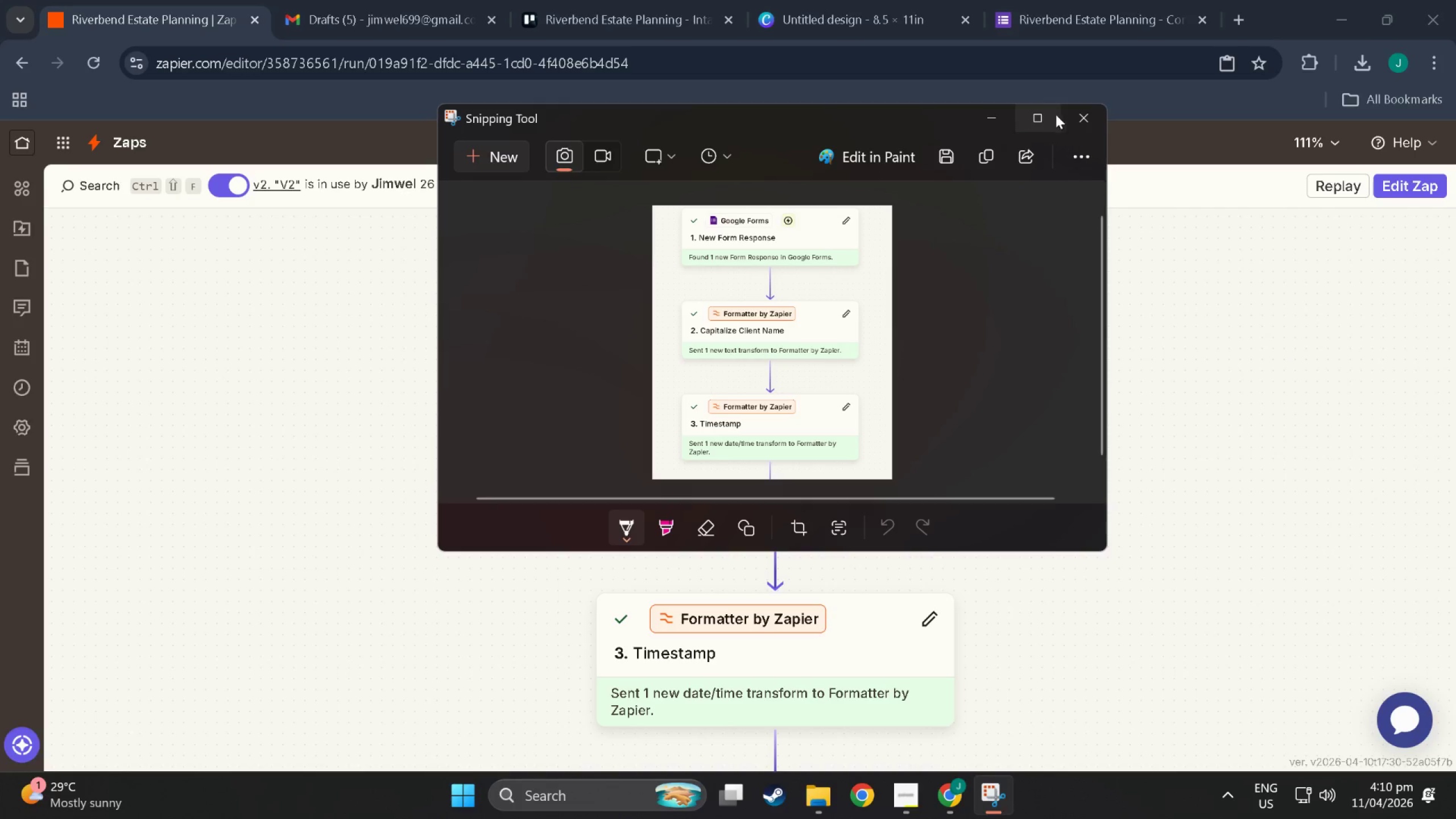 
left_click([1064, 114])
 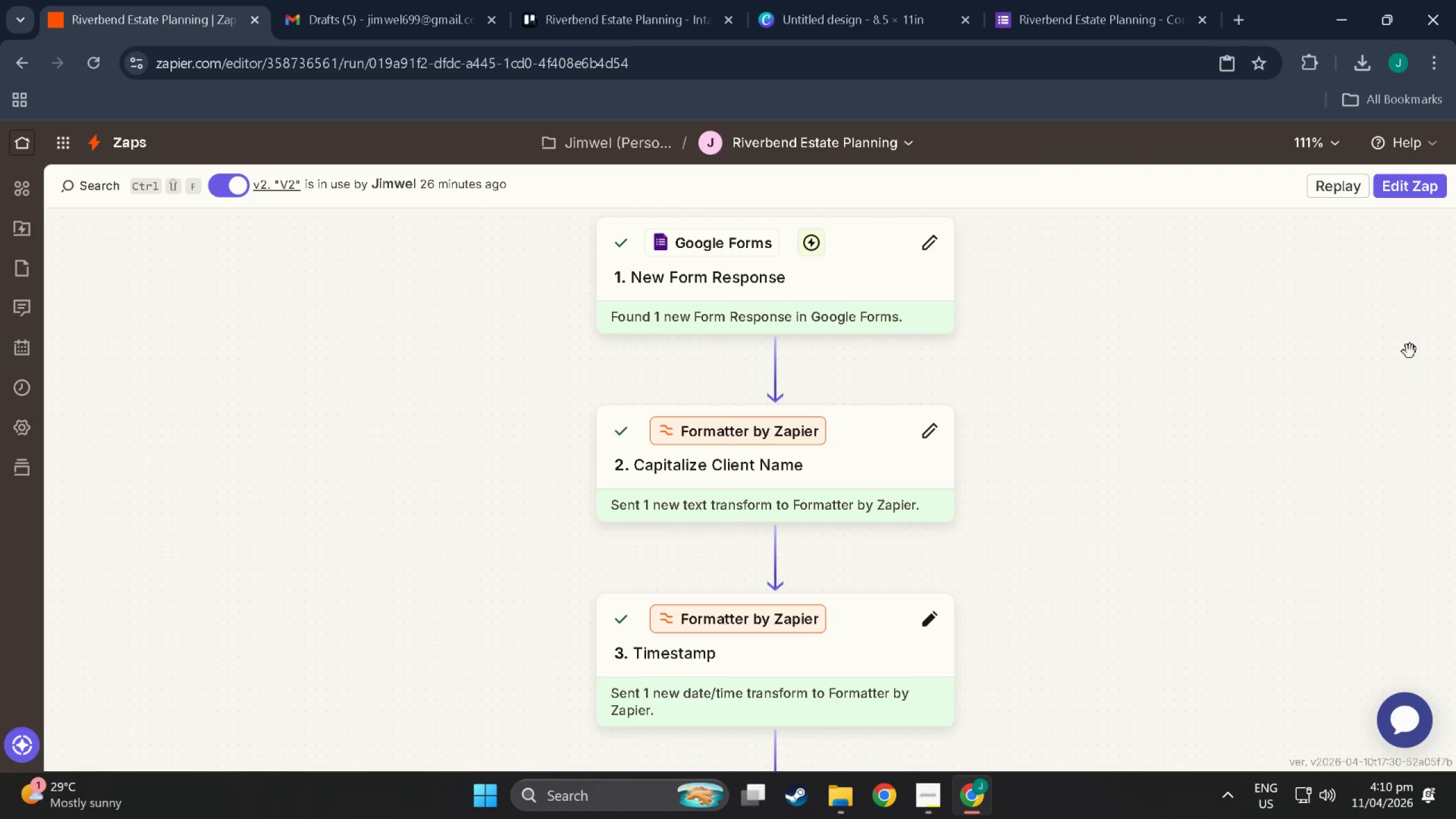 
scroll: coordinate [1272, 521], scroll_direction: down, amount: 36.0
 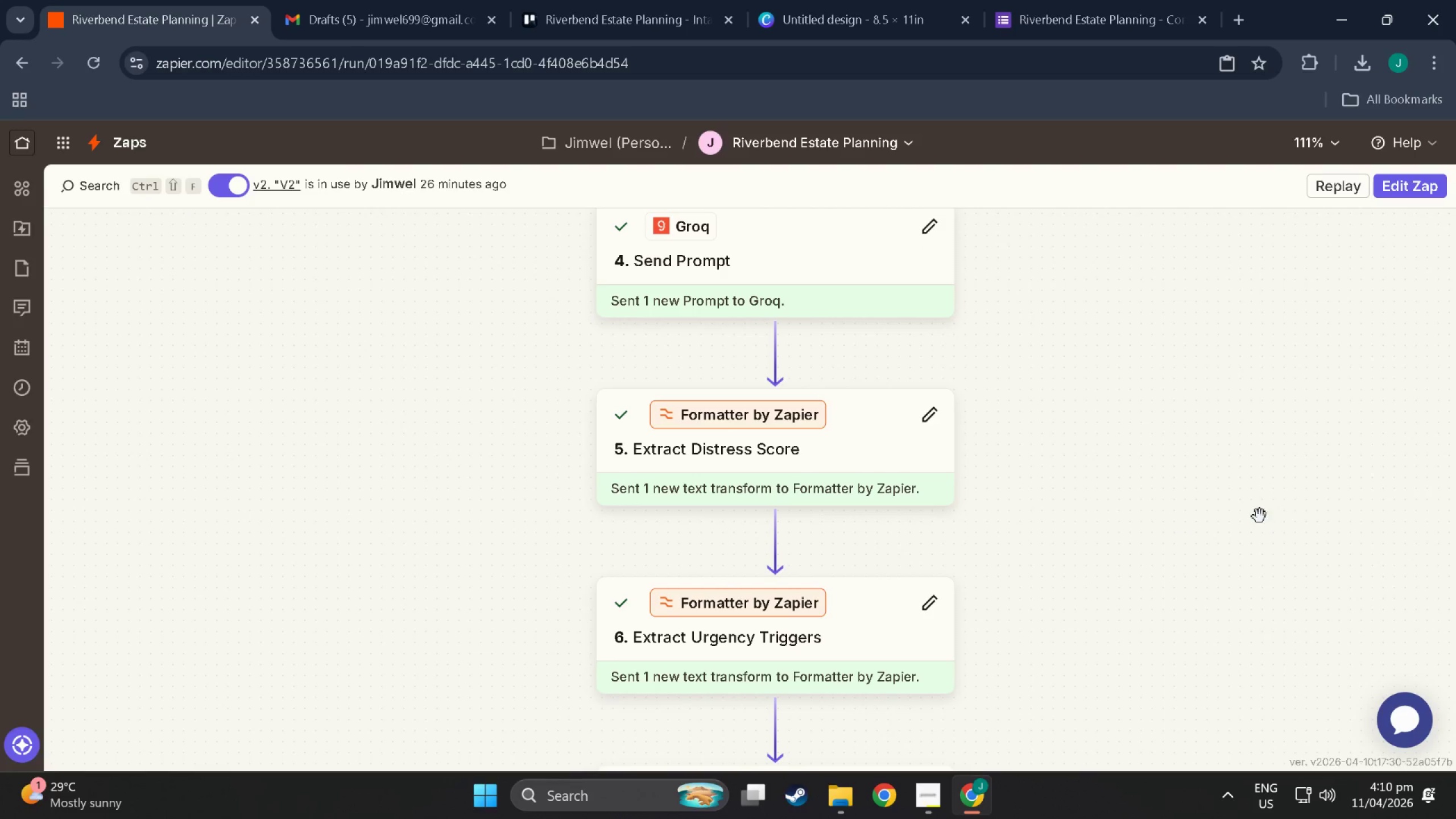 
key(Meta+MetaLeft)
 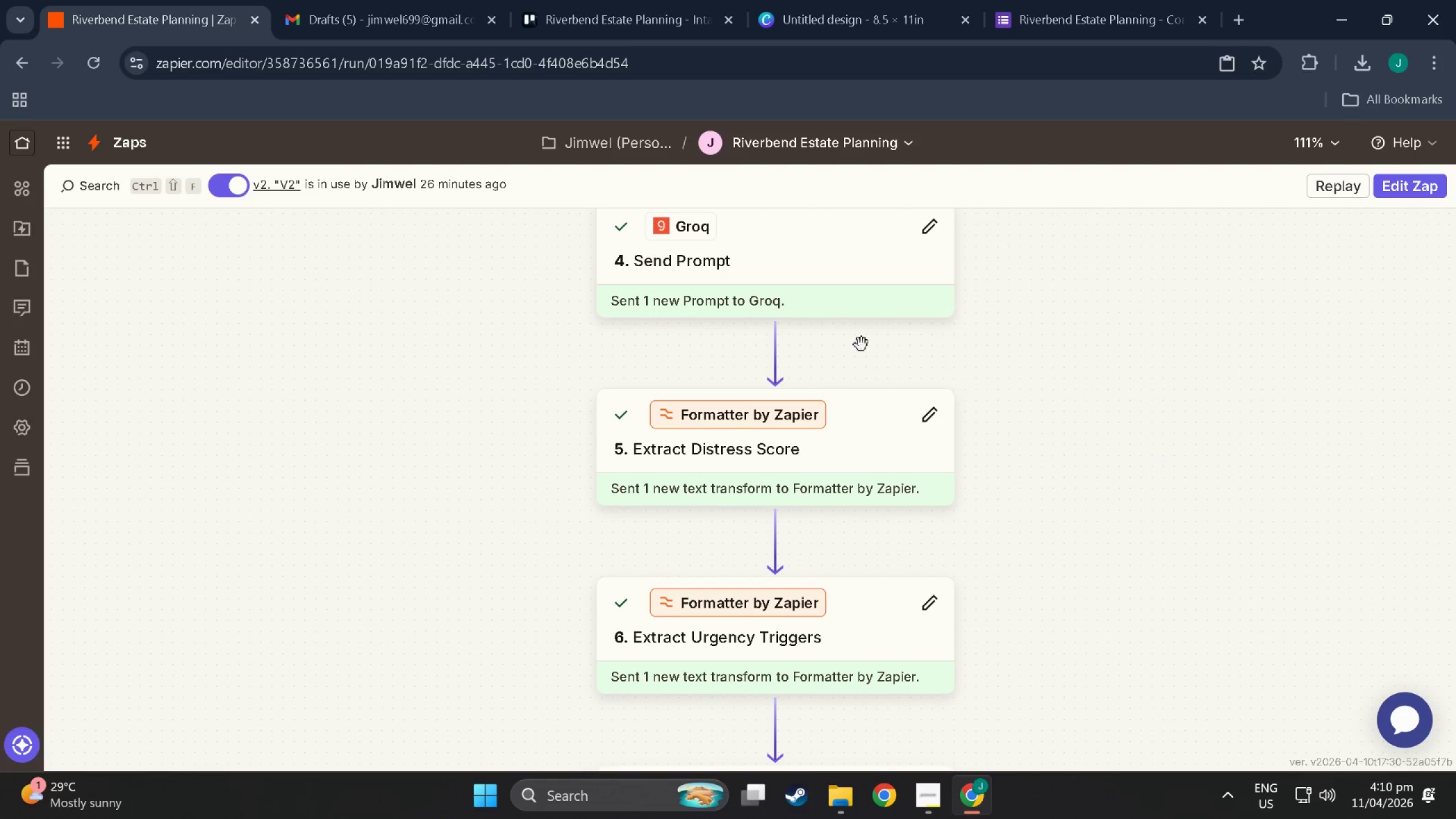 
key(Meta+Shift+ShiftLeft)
 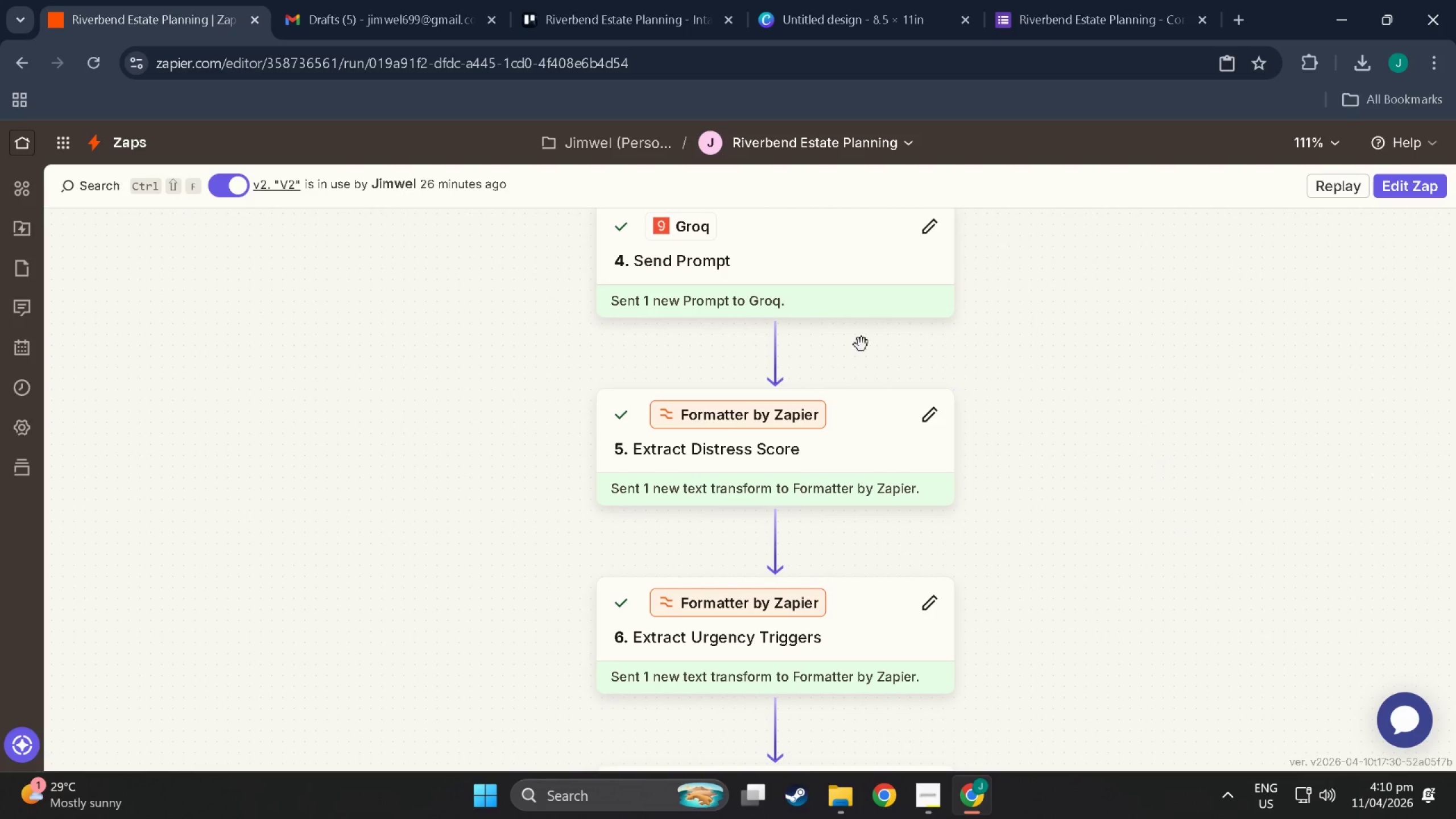 
key(Meta+Shift+S)
 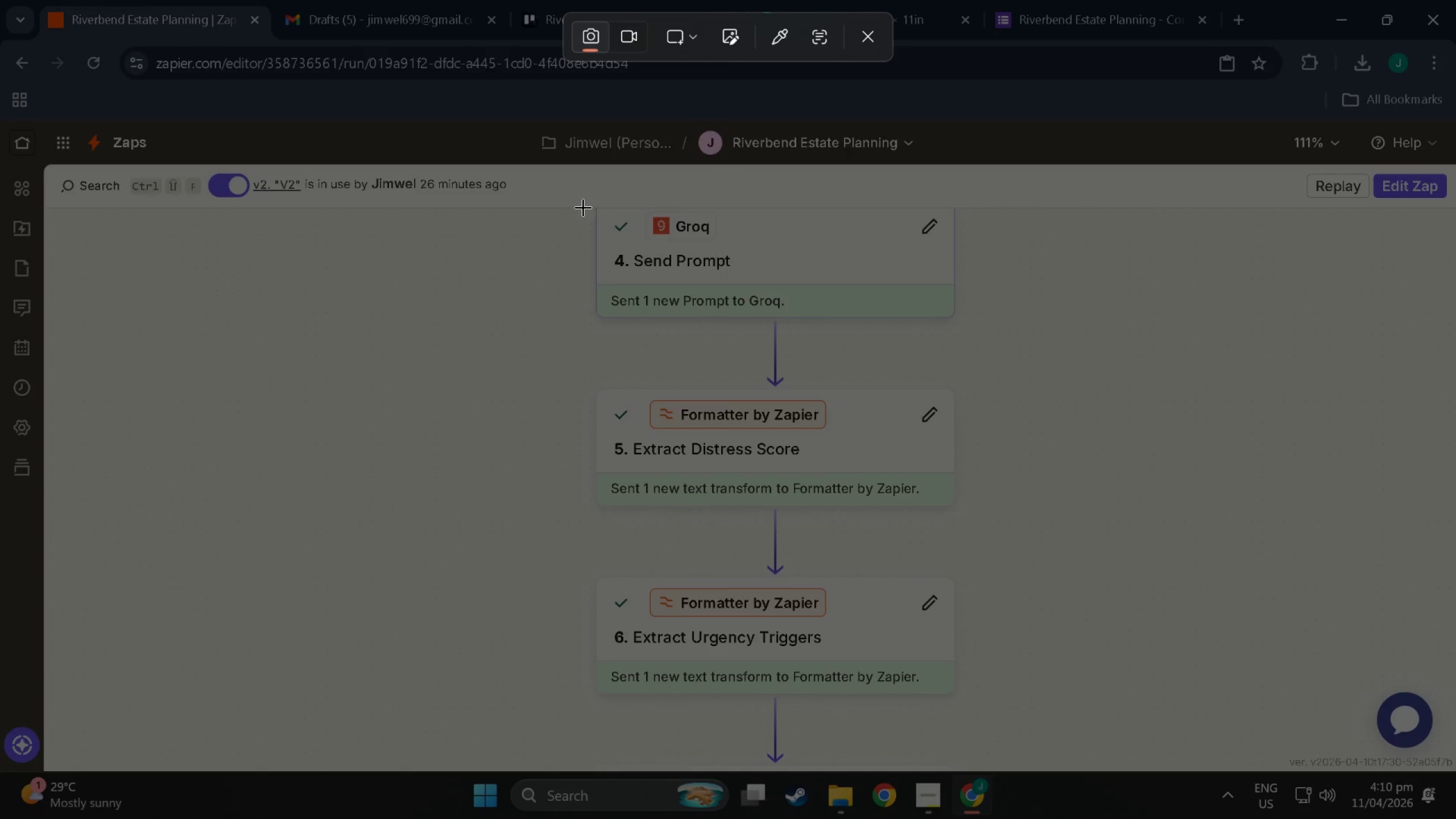 
left_click_drag(start_coordinate=[577, 210], to_coordinate=[993, 766])
 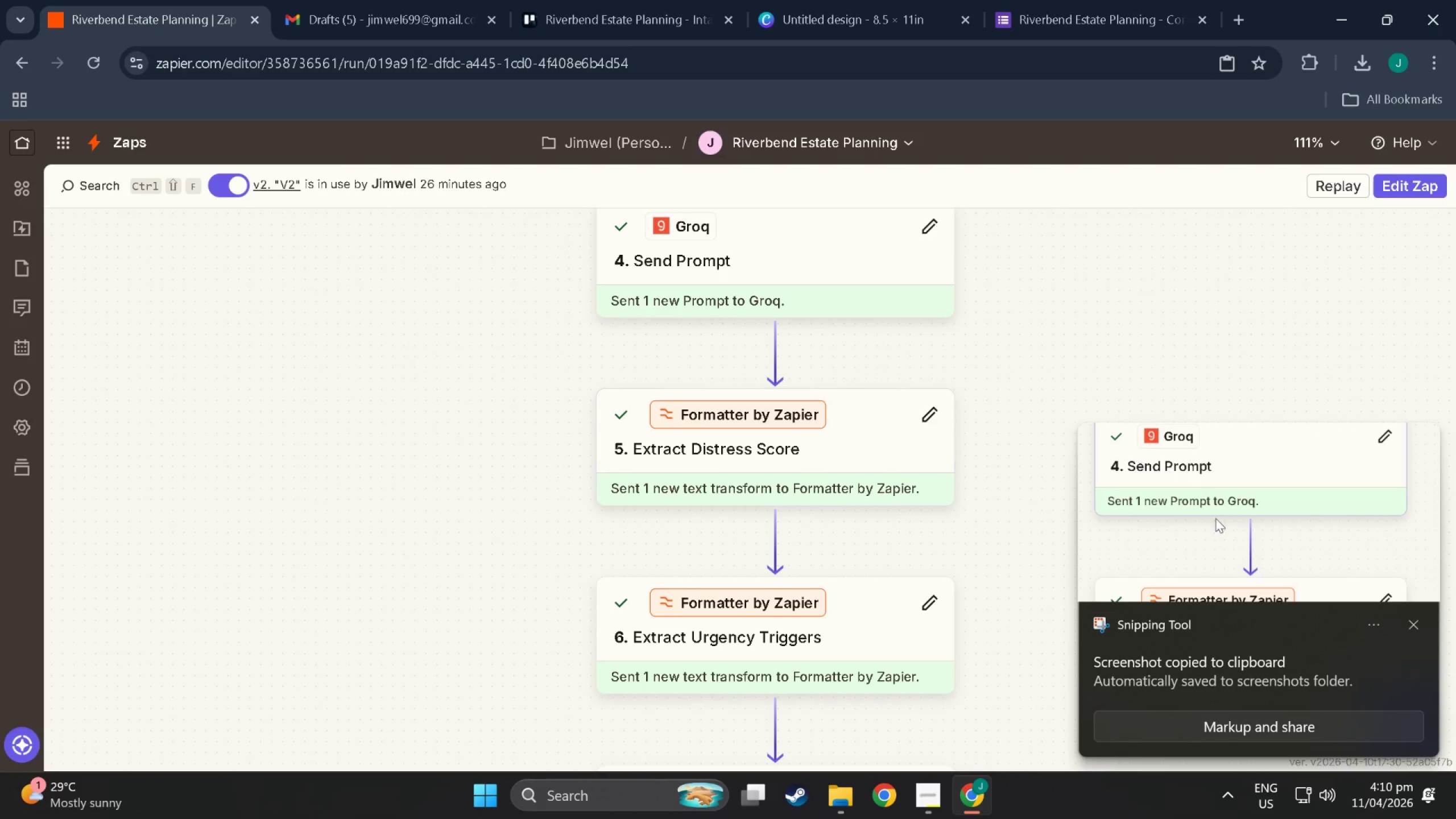 
left_click([1218, 529])
 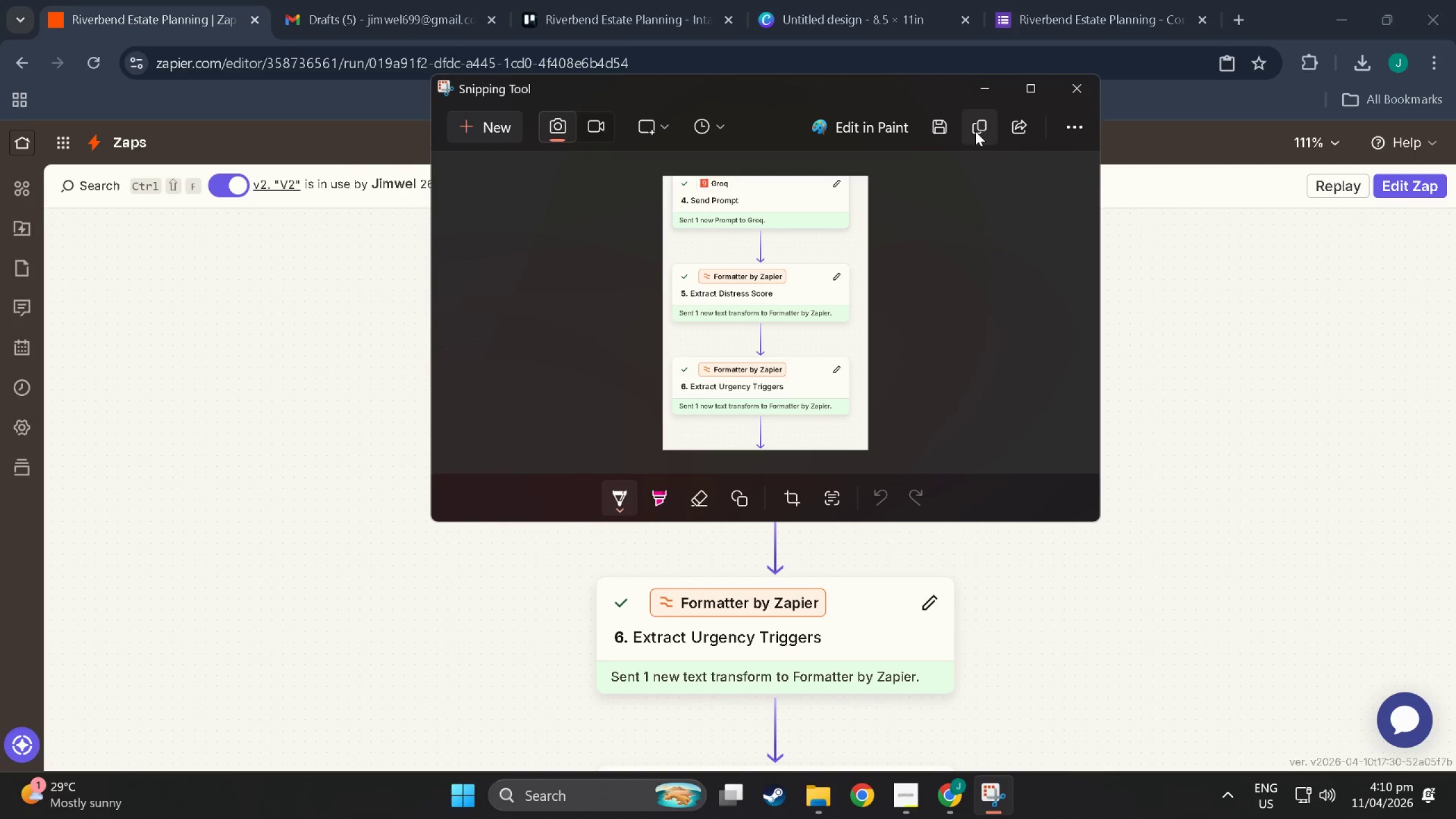 
left_click([946, 127])
 